 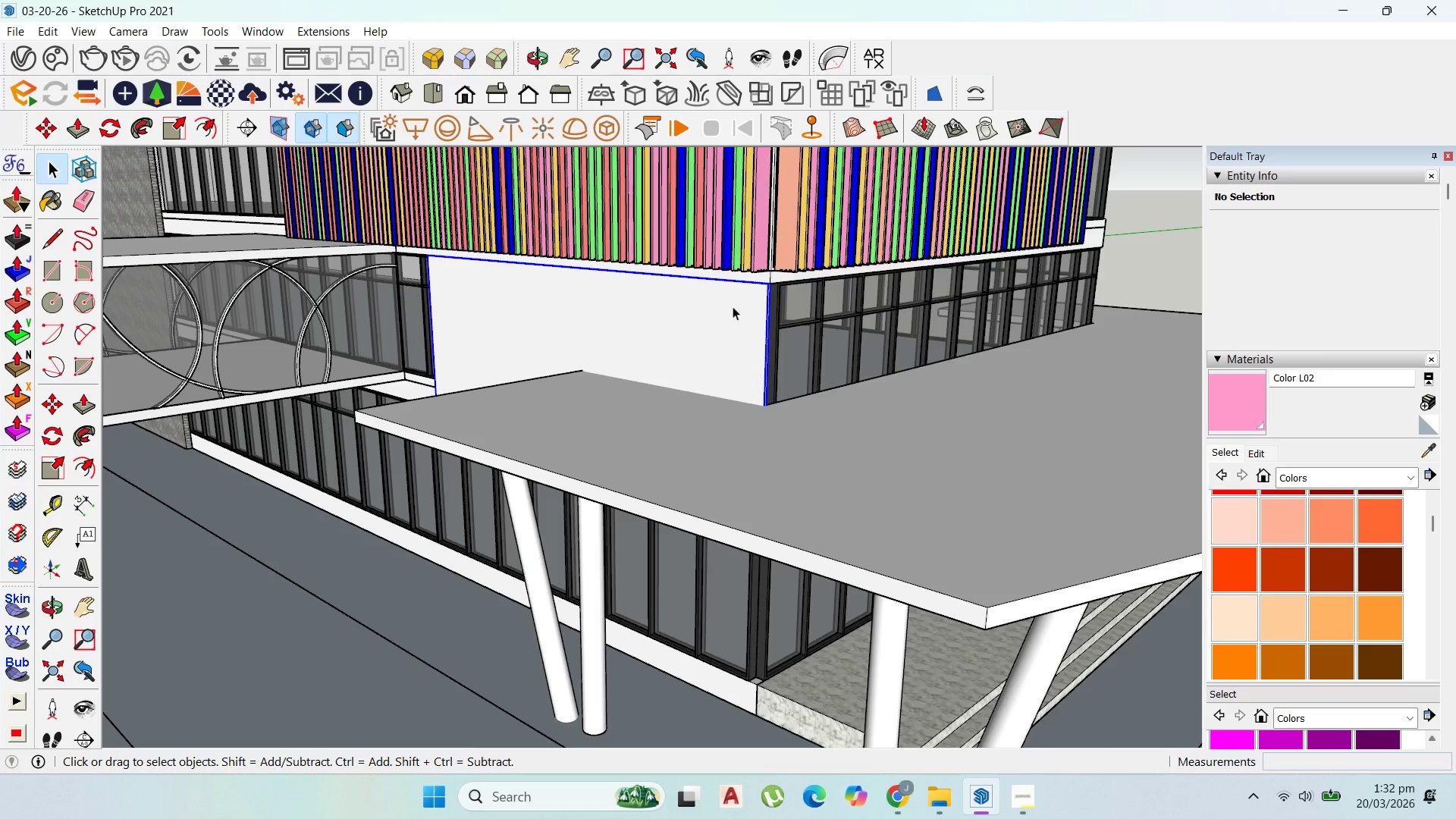 
scroll: coordinate [790, 270], scroll_direction: up, amount: 16.0
 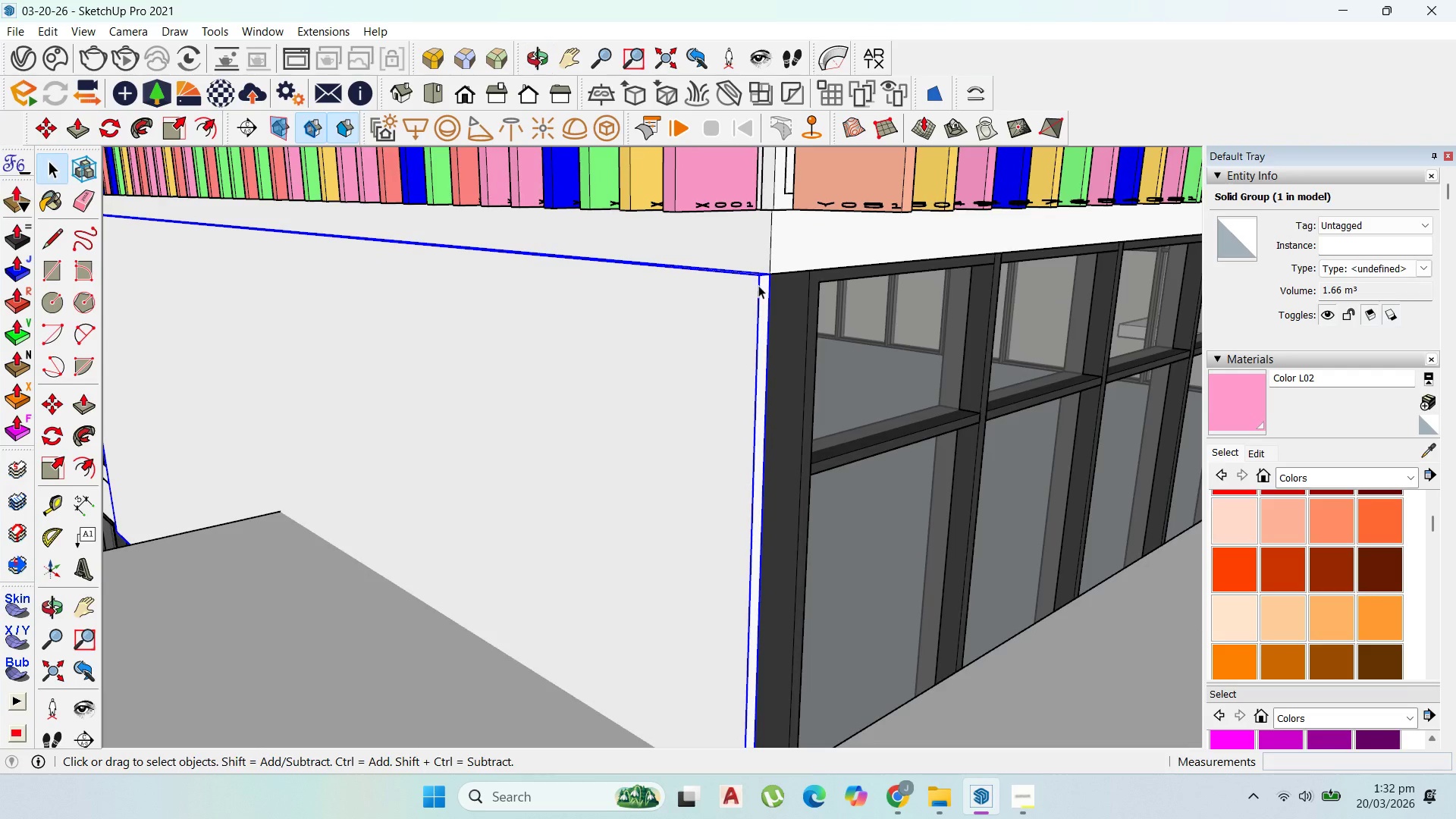 
key(M)
 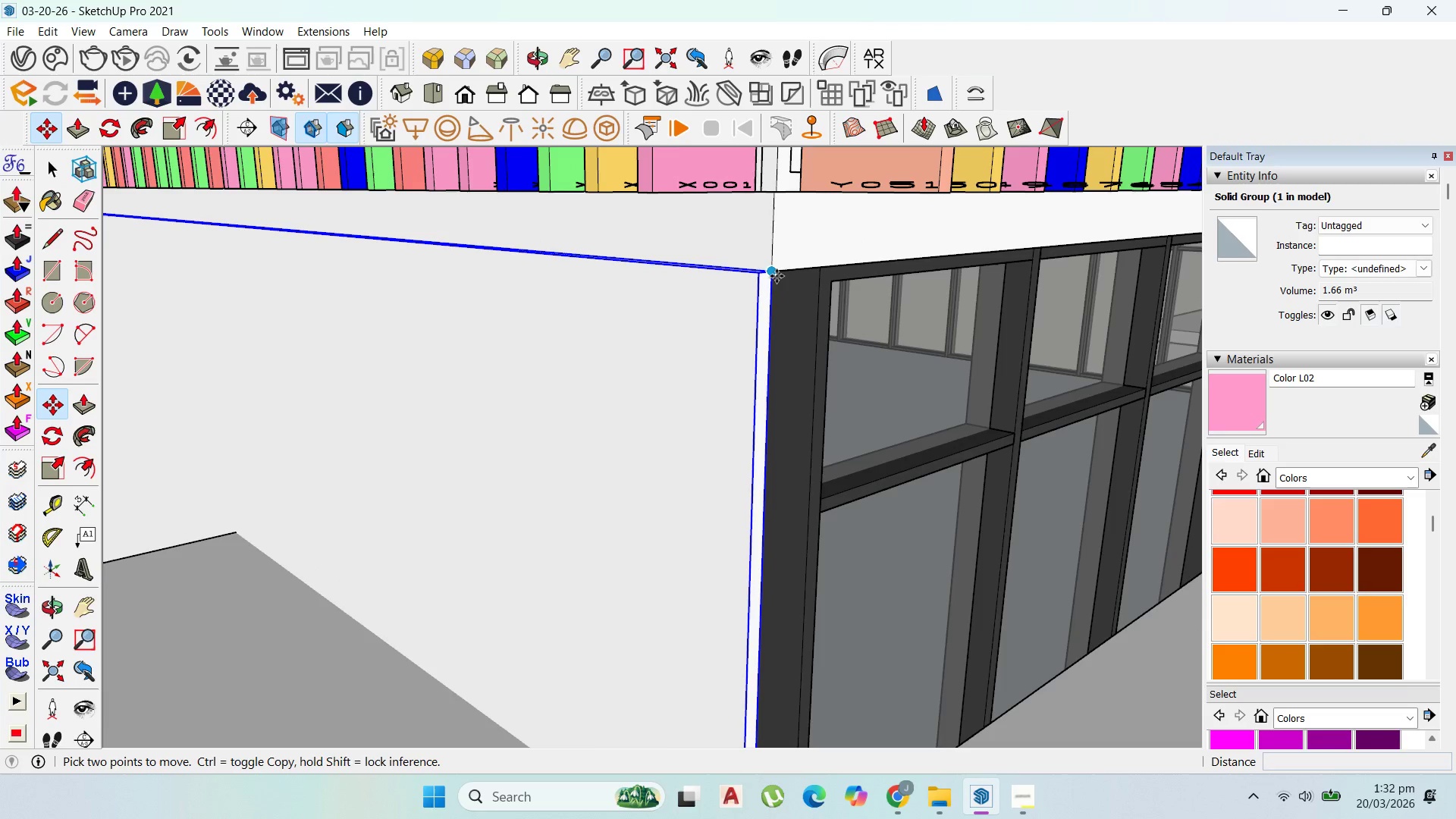 
scroll: coordinate [762, 286], scroll_direction: up, amount: 2.0
 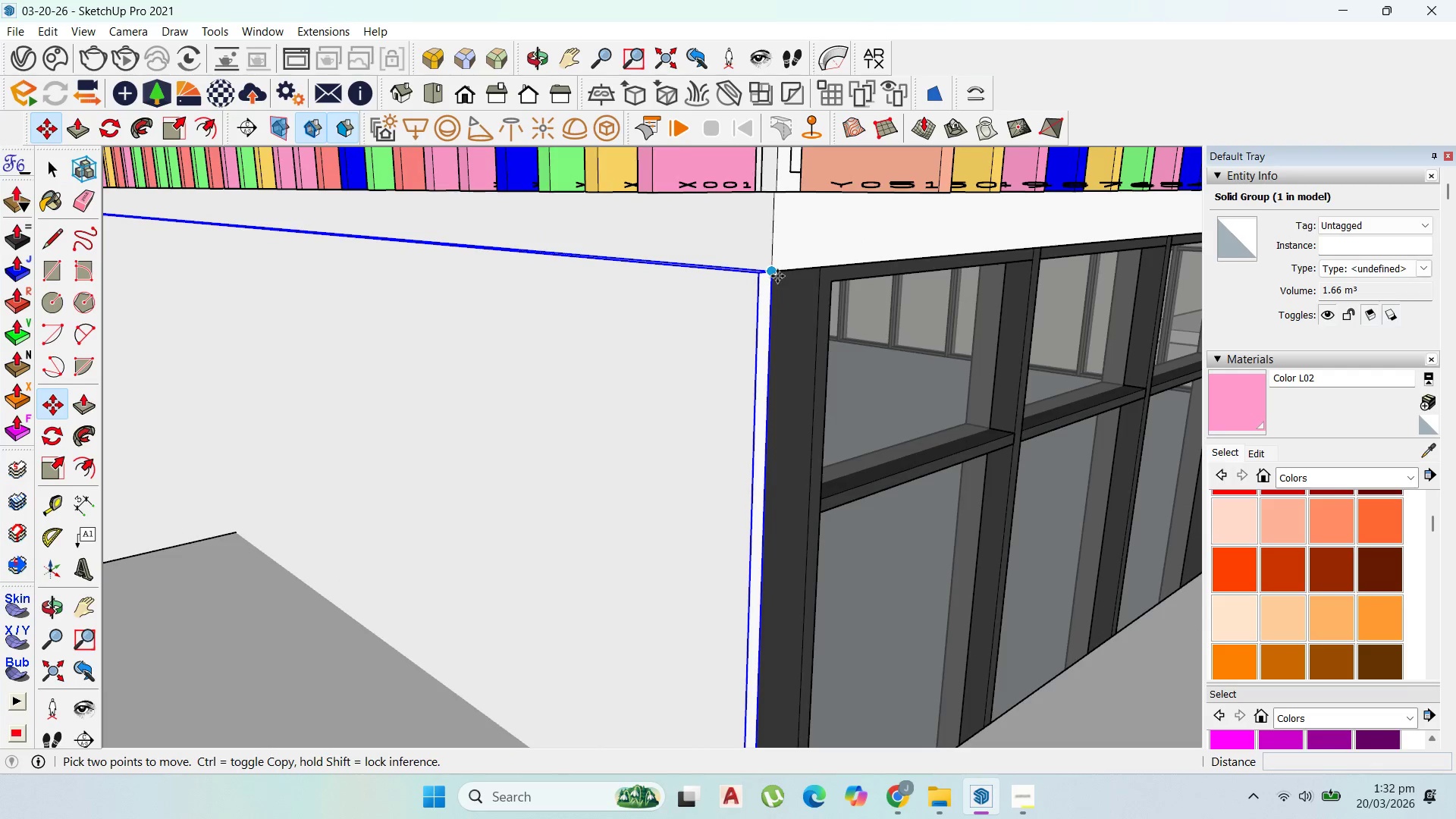 
left_click([777, 275])
 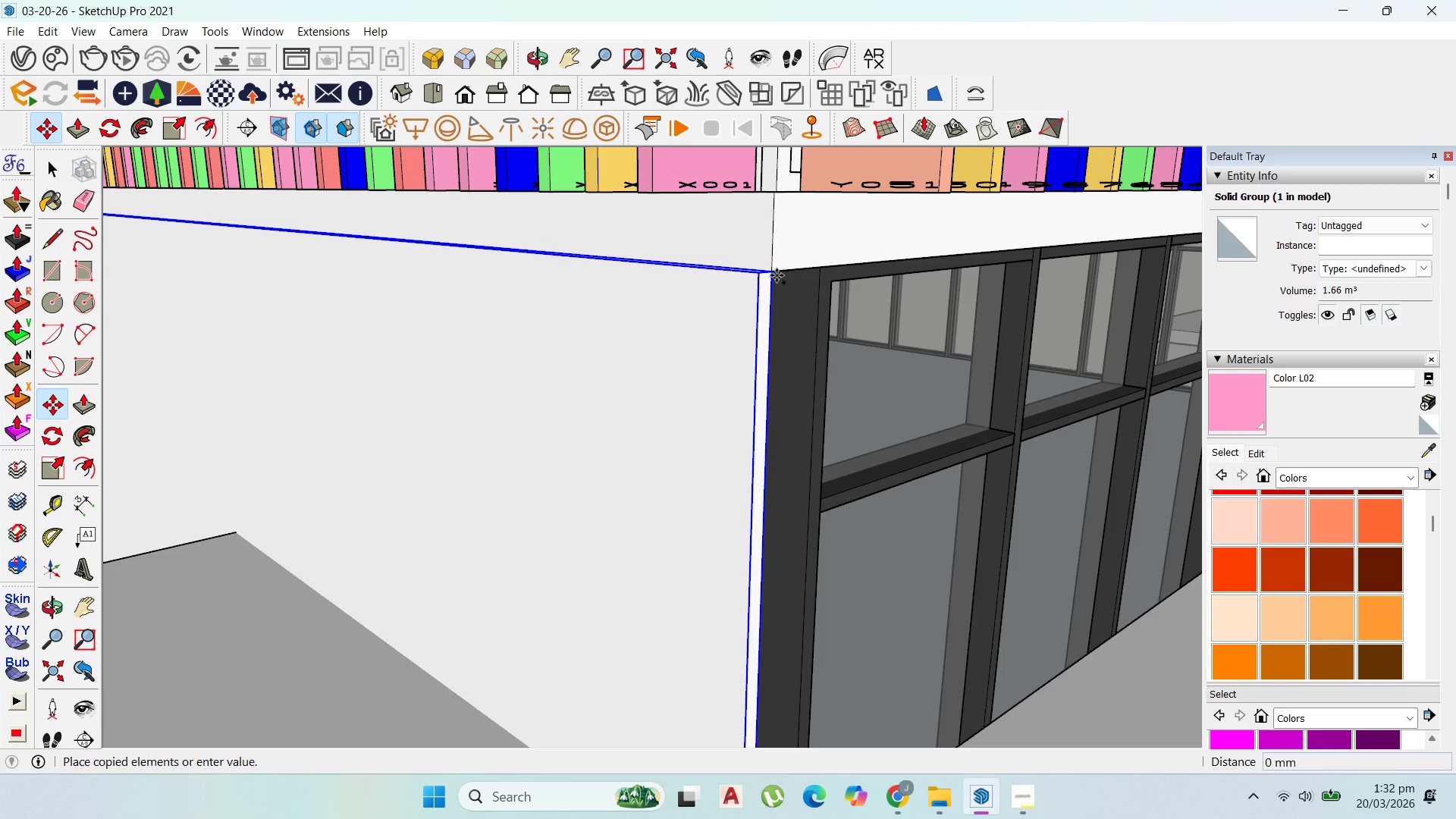 
left_click([759, 276])
 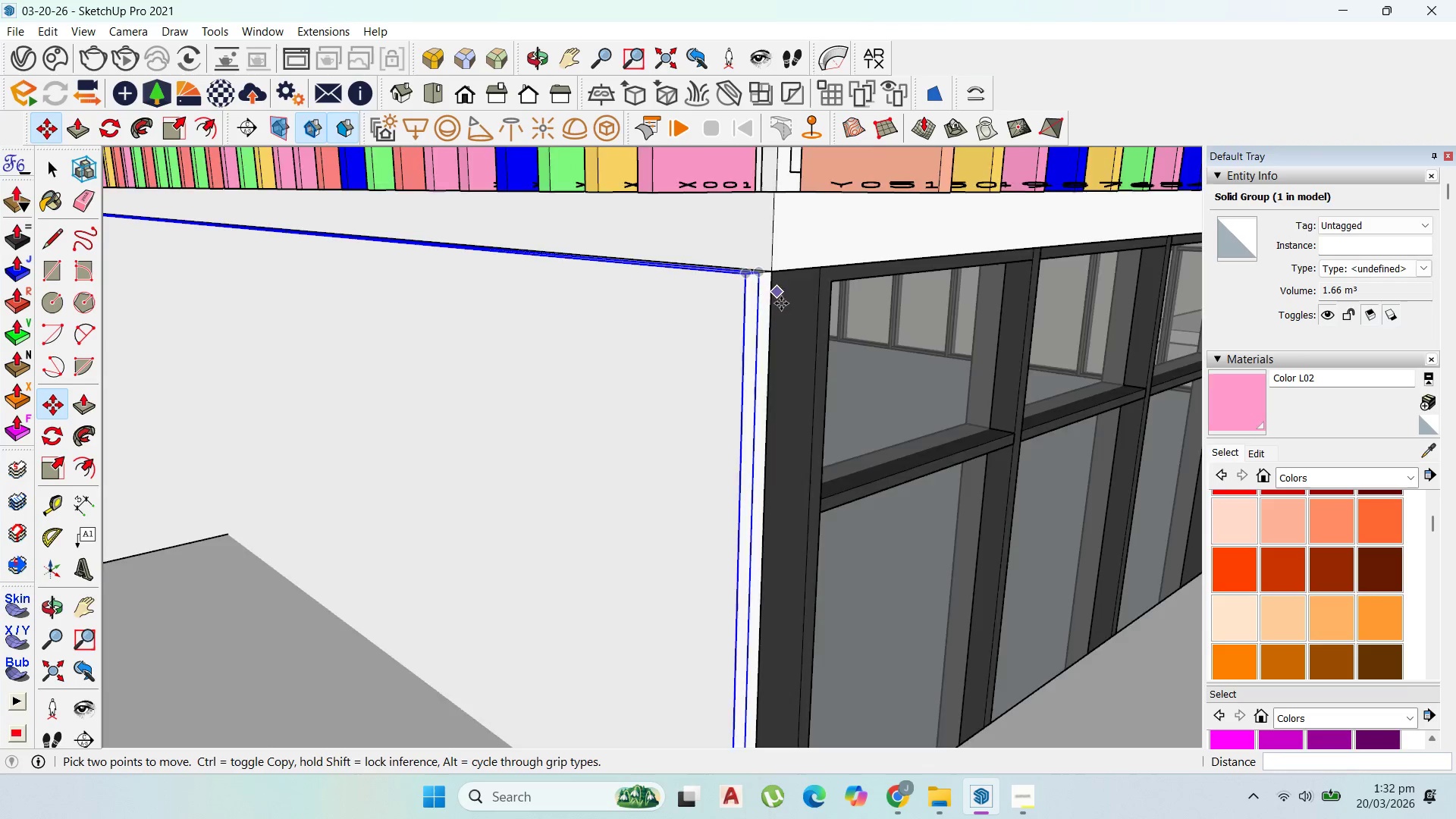 
scroll: coordinate [767, 362], scroll_direction: down, amount: 11.0
 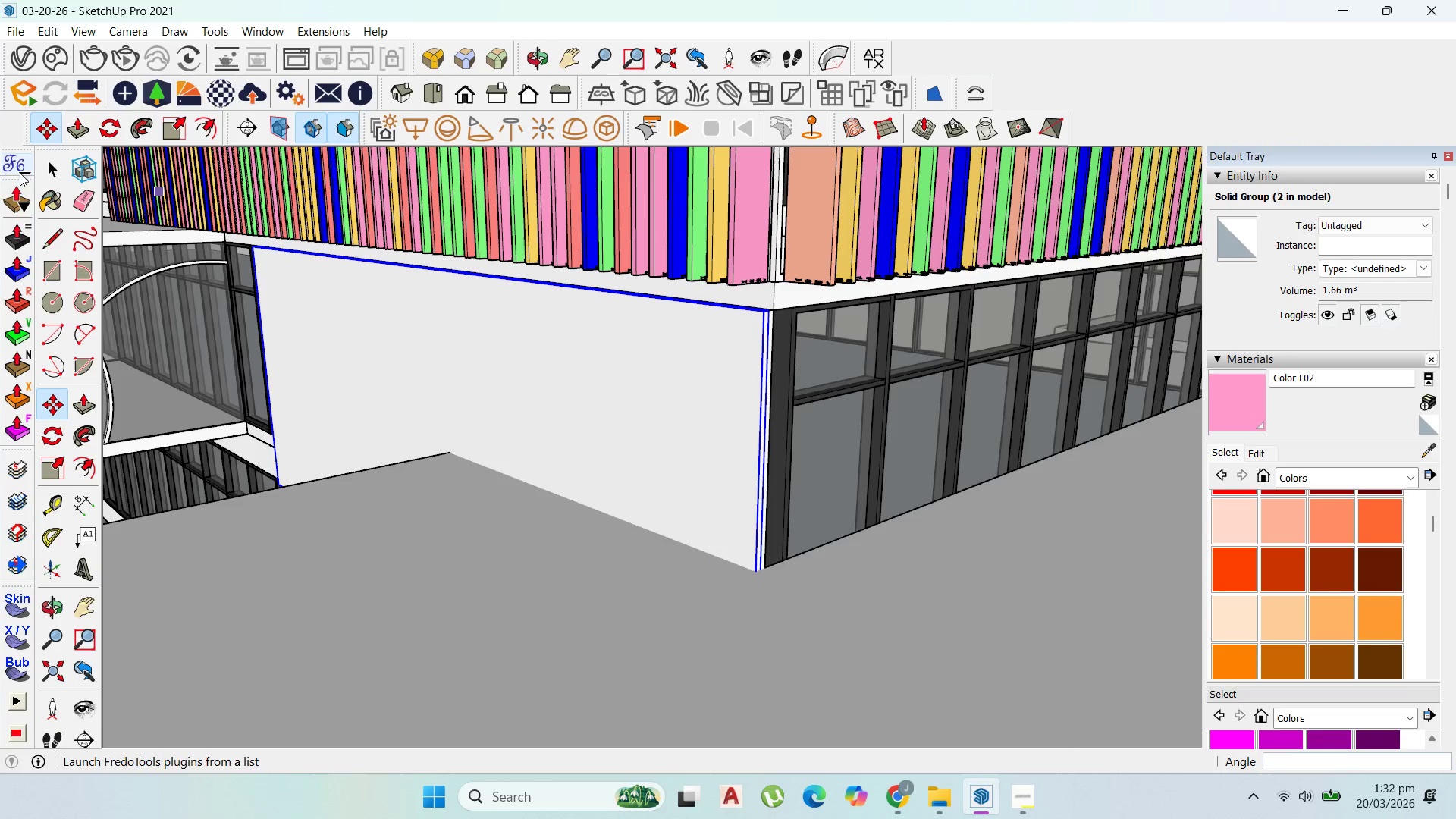 
left_click([40, 165])
 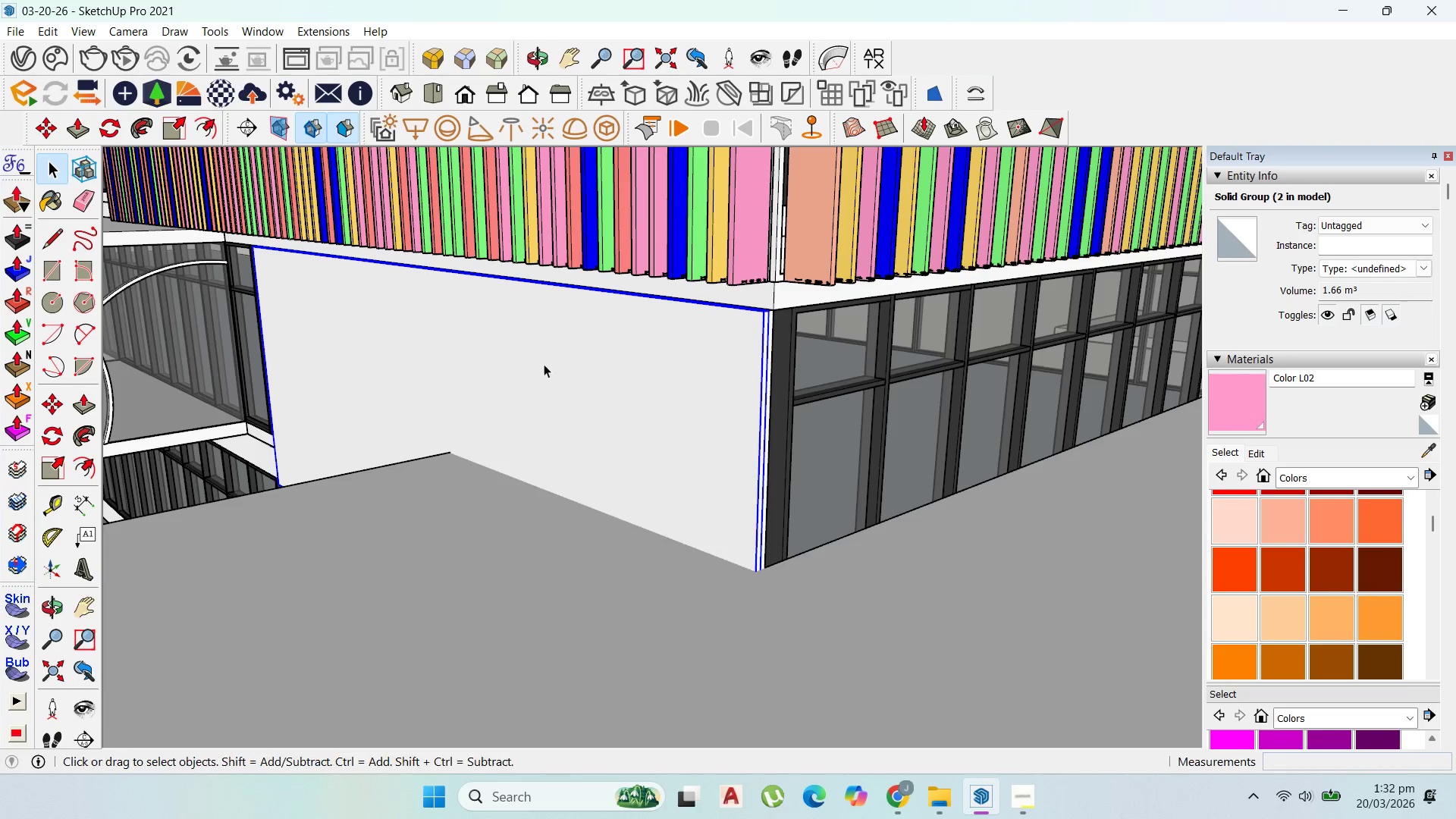 
scroll: coordinate [741, 444], scroll_direction: down, amount: 4.0
 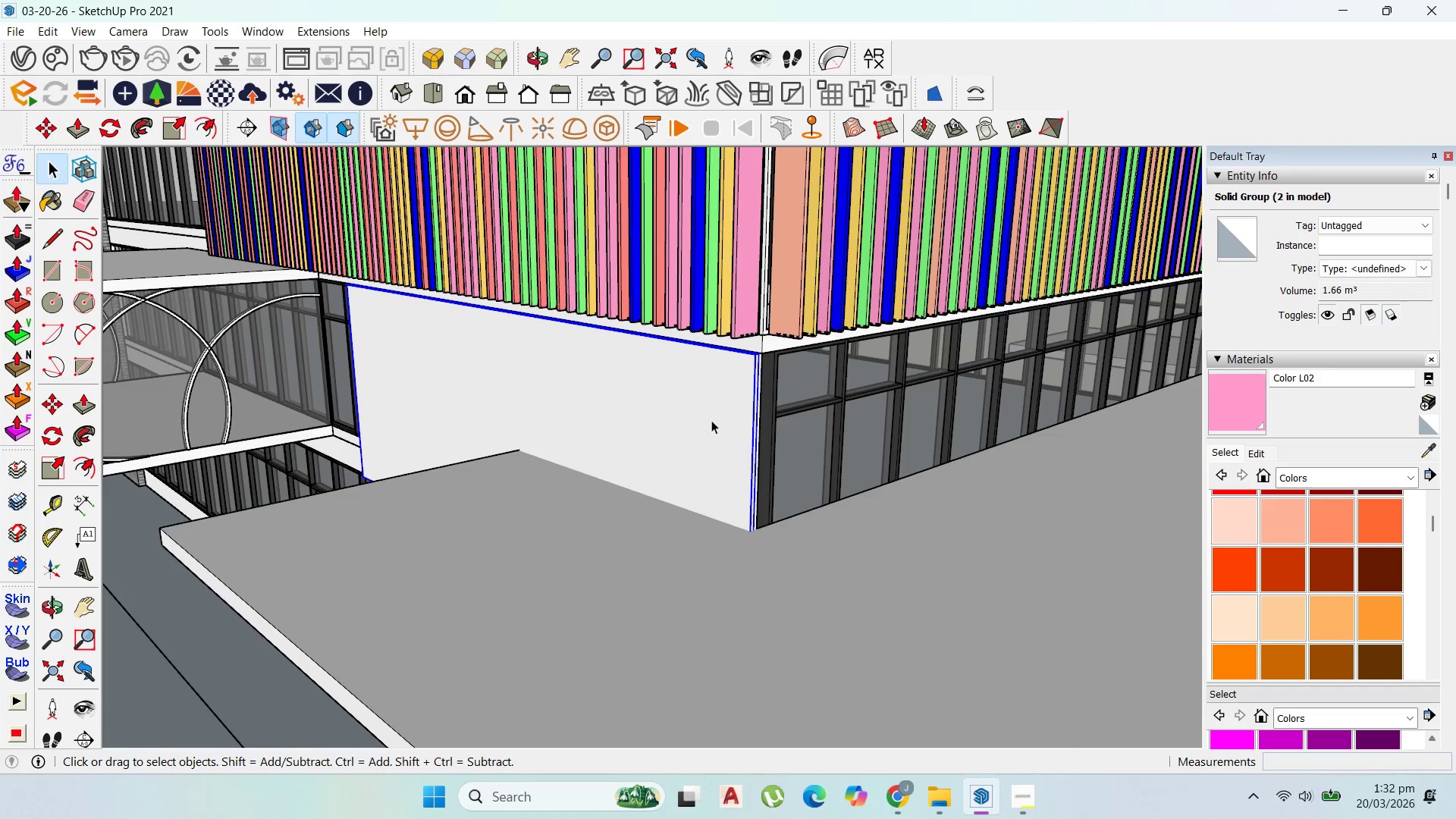 
double_click([711, 420])
 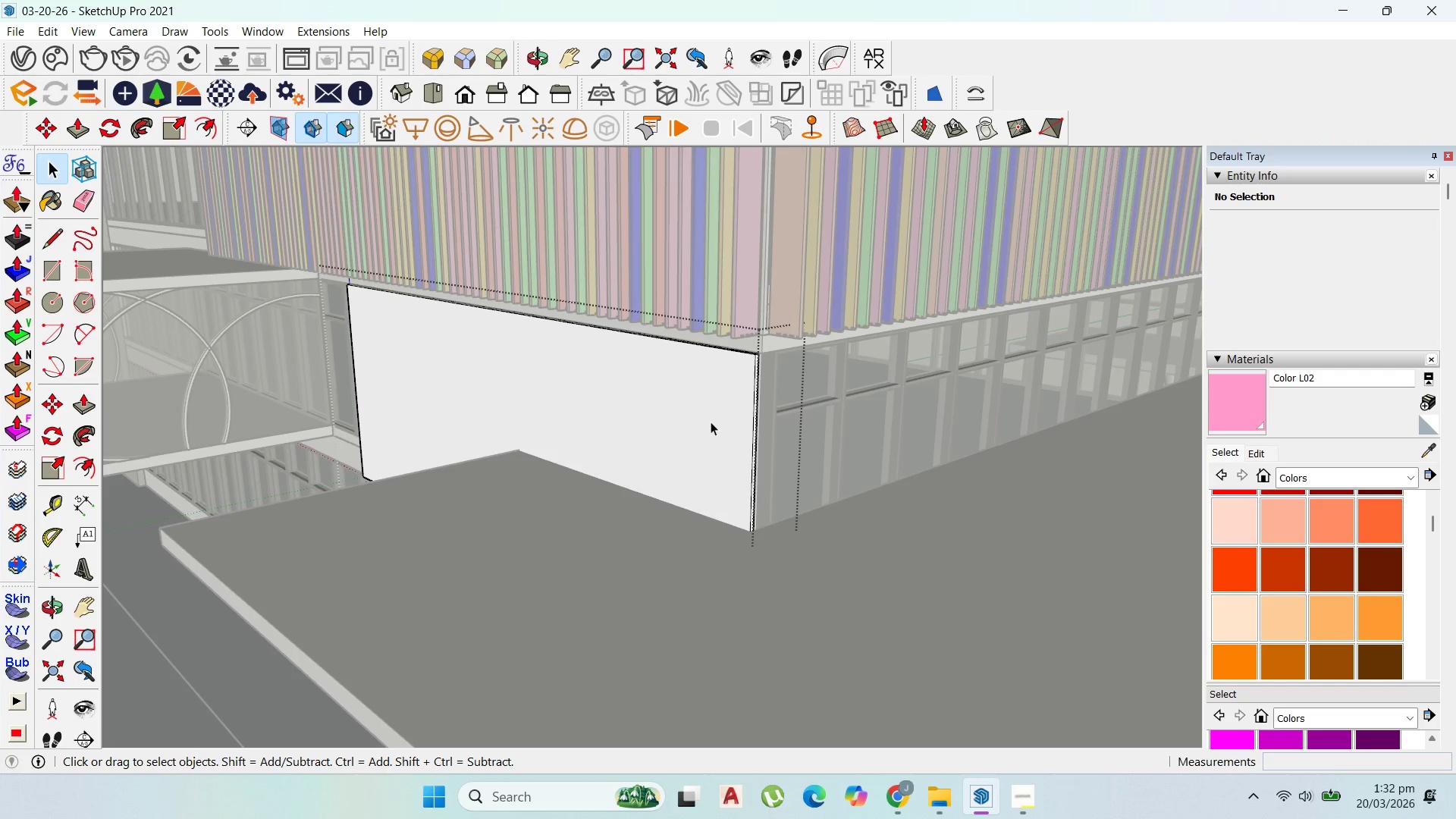 
key(P)
 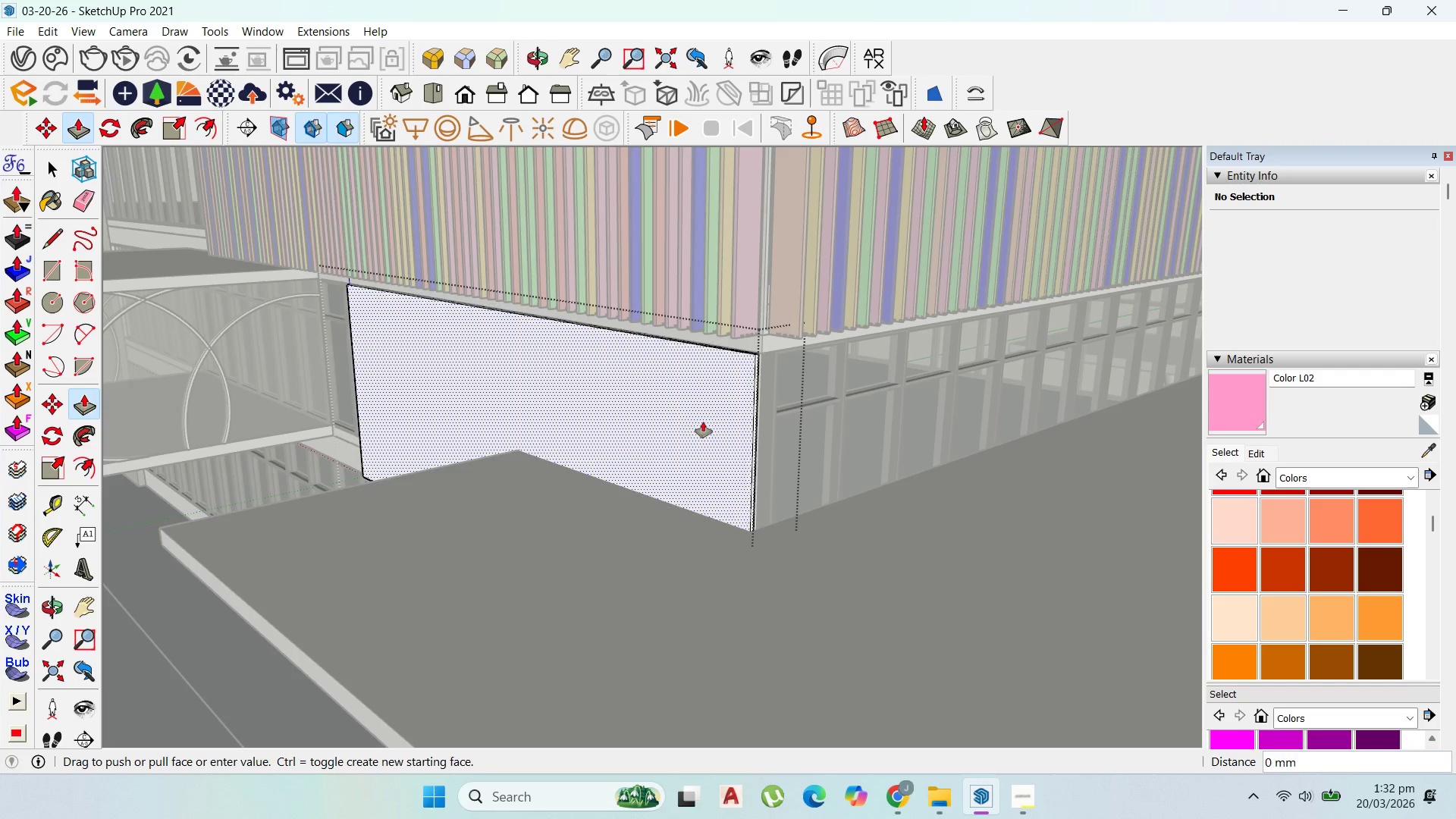 
left_click_drag(start_coordinate=[710, 422], to_coordinate=[676, 293])
 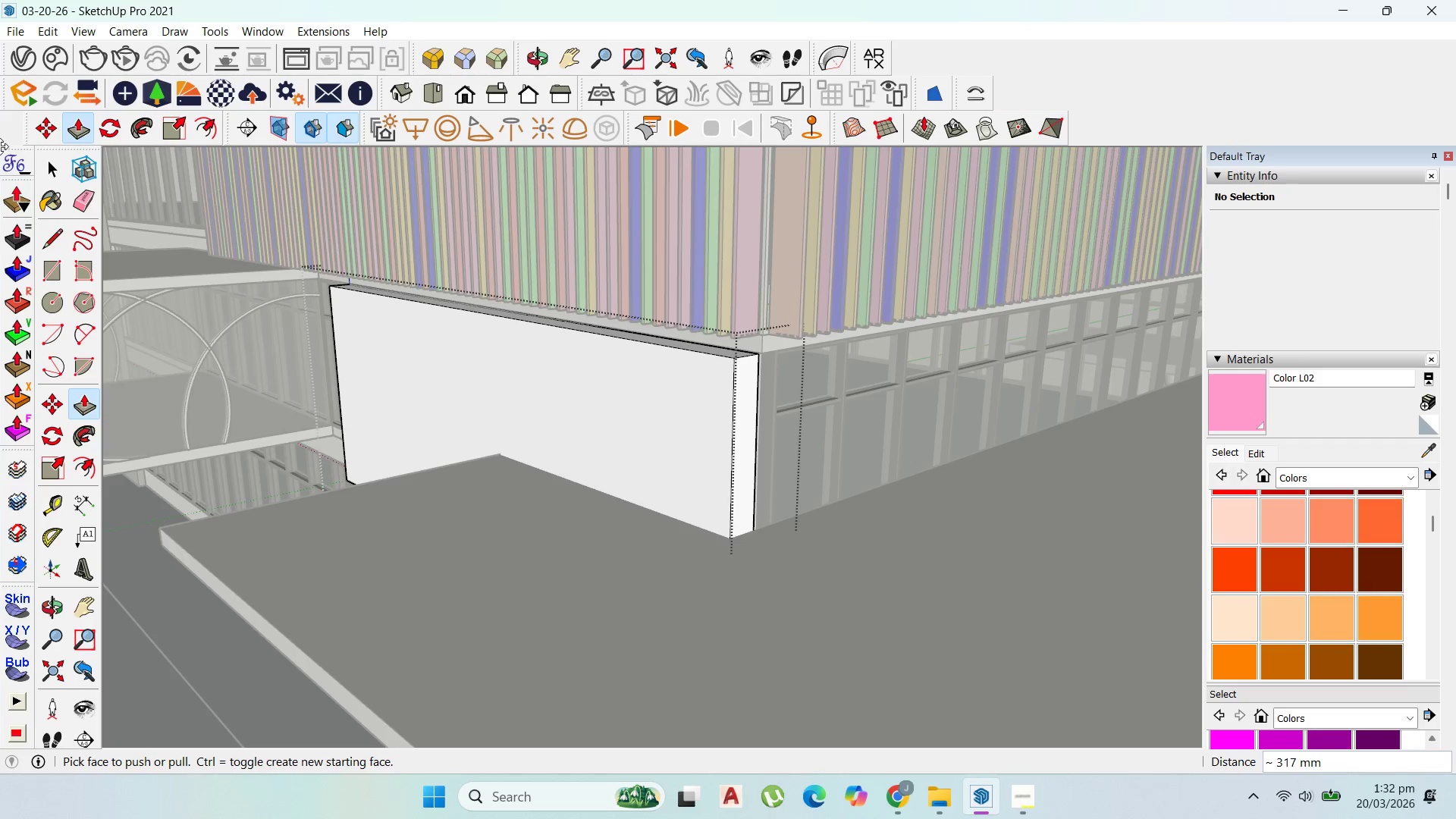 
left_click([35, 163])
 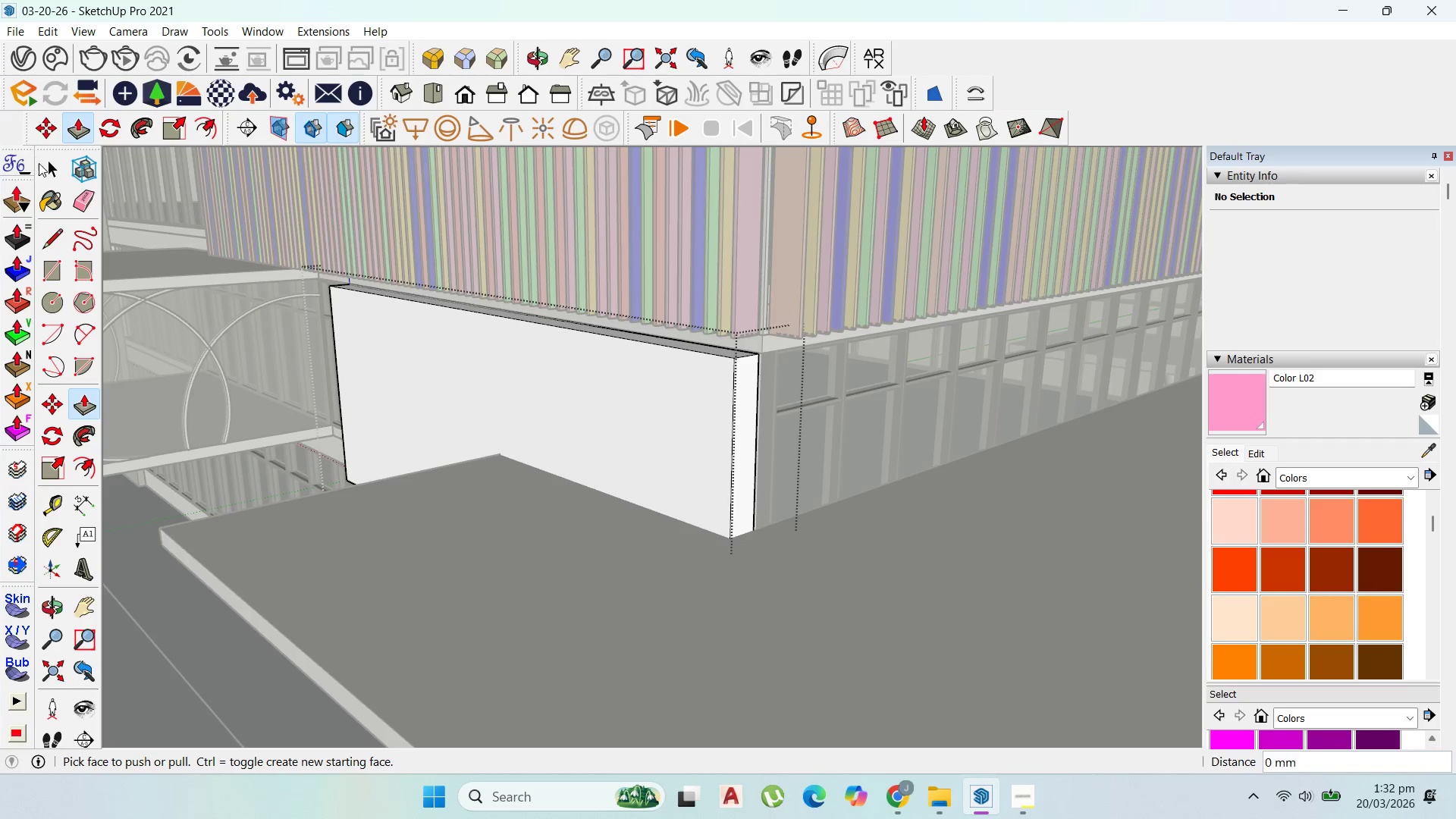 
key(Escape)
 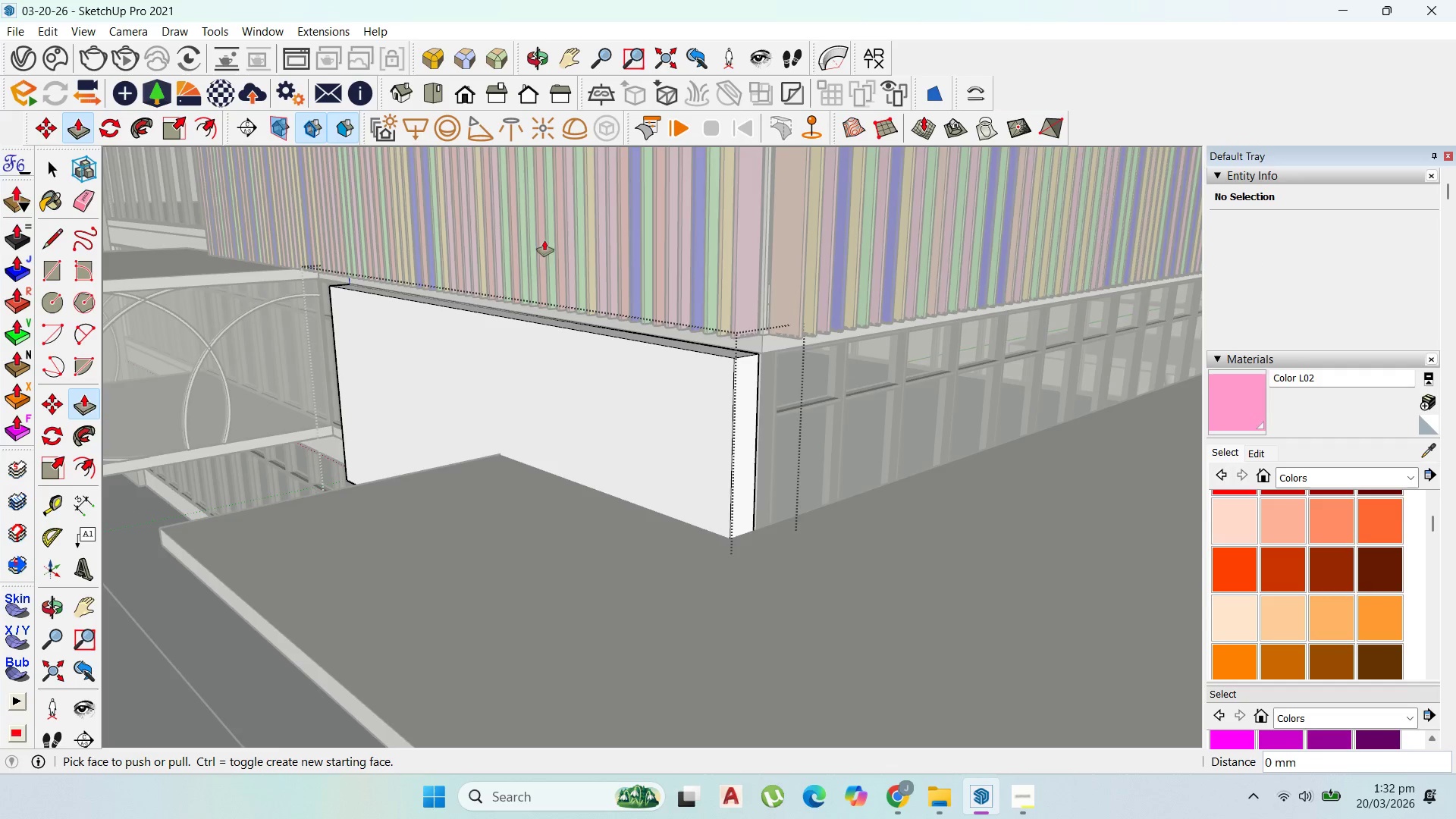 
key(Escape)
 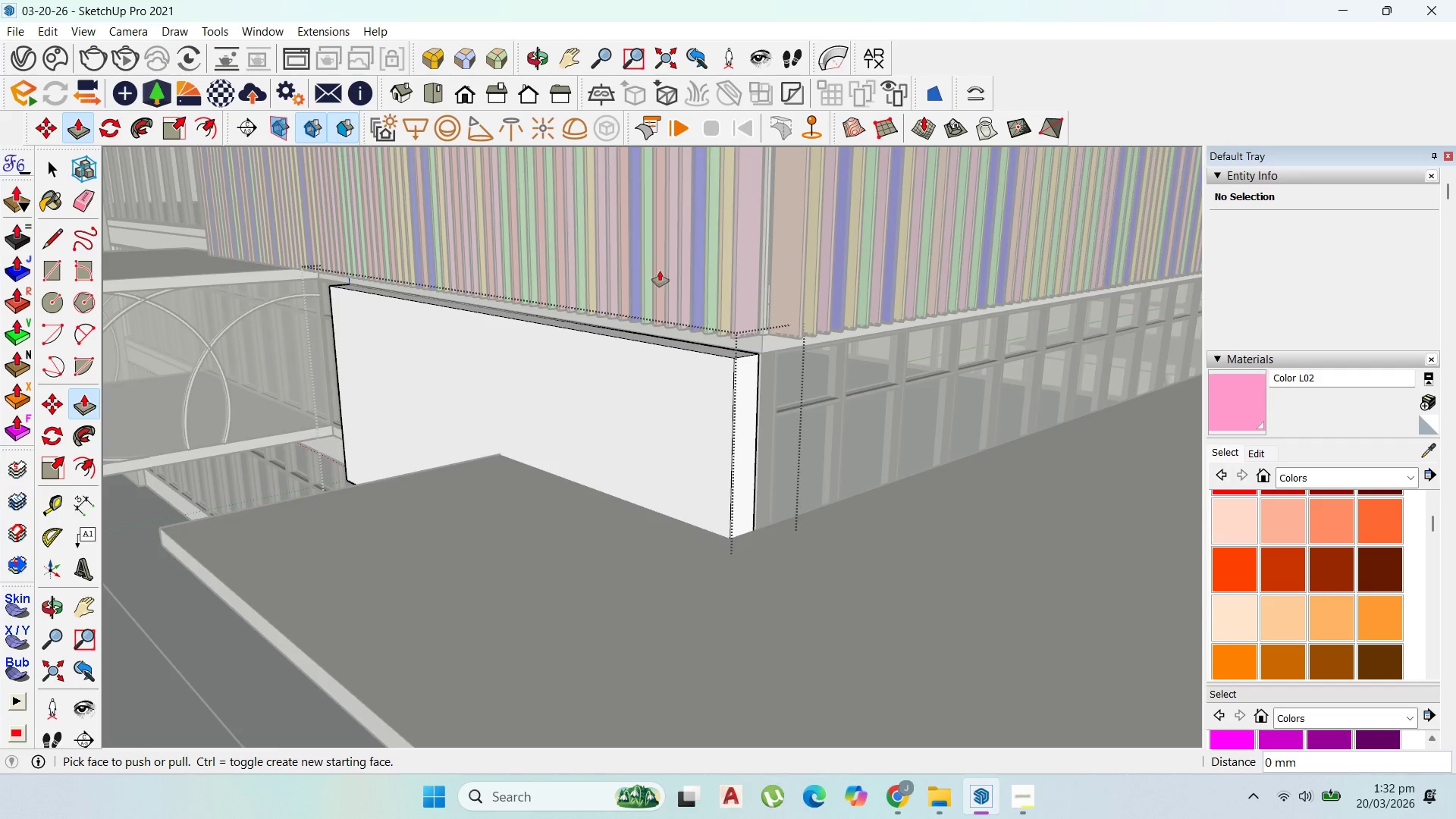 
scroll: coordinate [813, 394], scroll_direction: up, amount: 5.0
 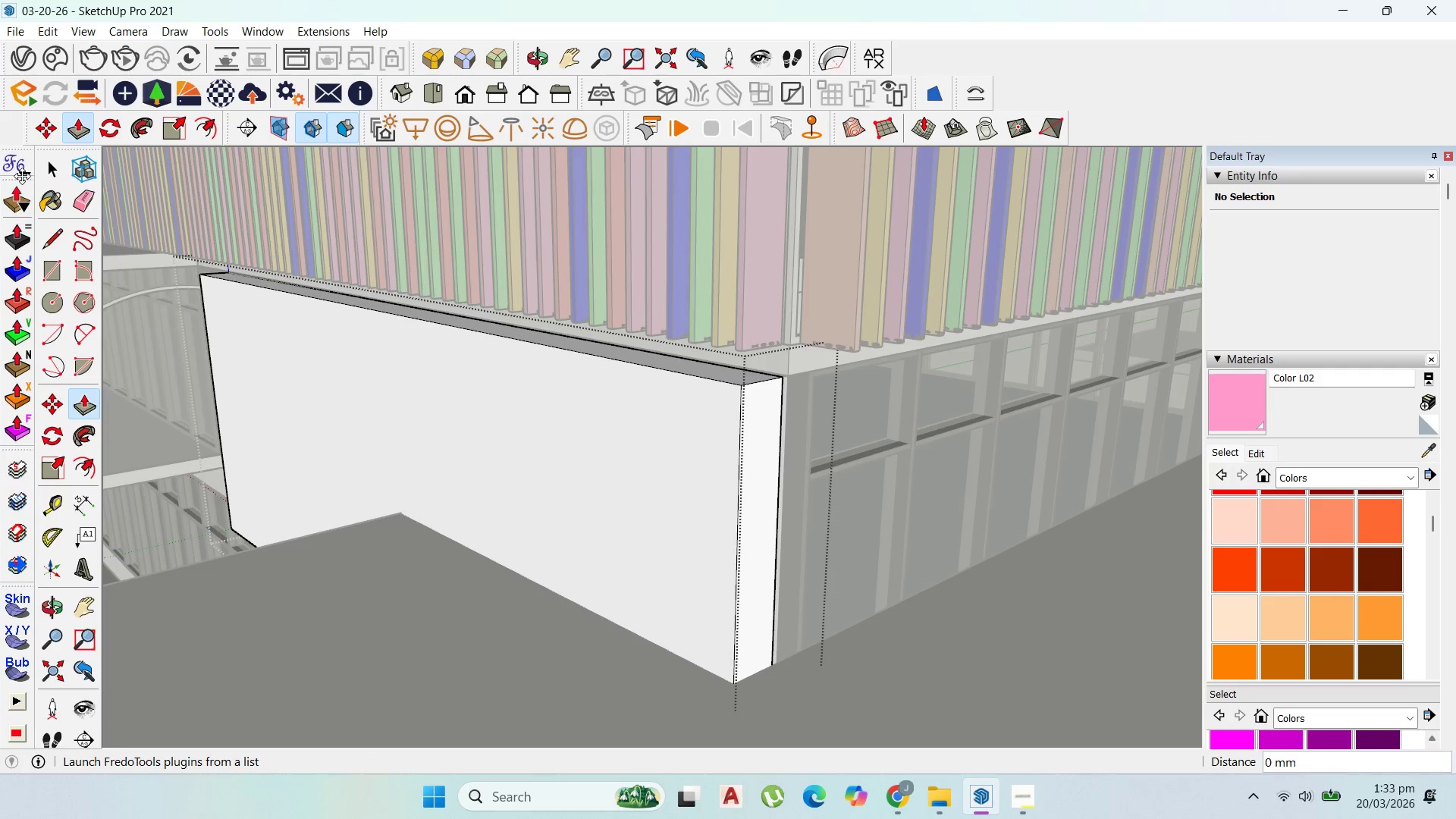 
left_click([37, 168])
 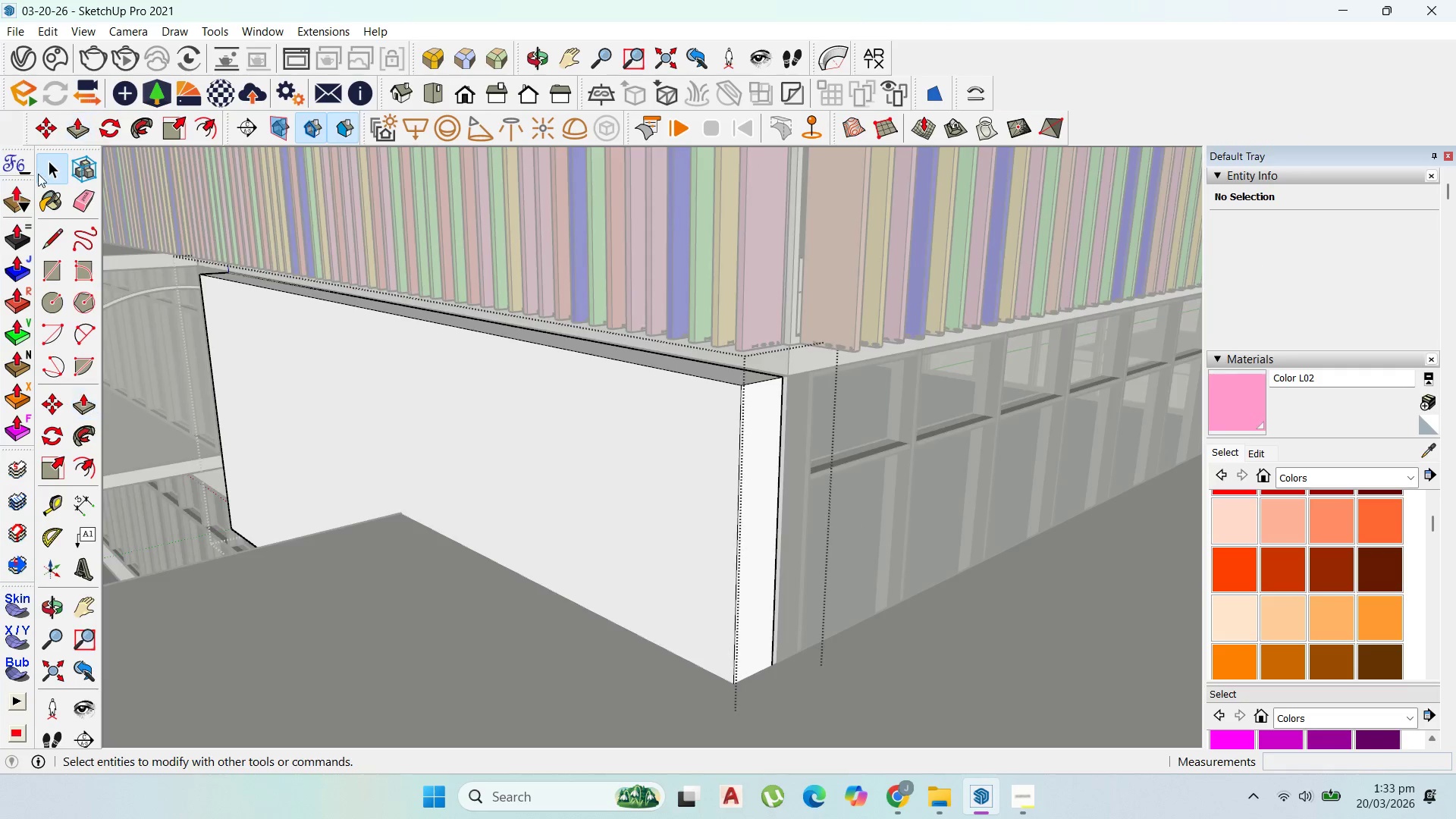 
key(Escape)
 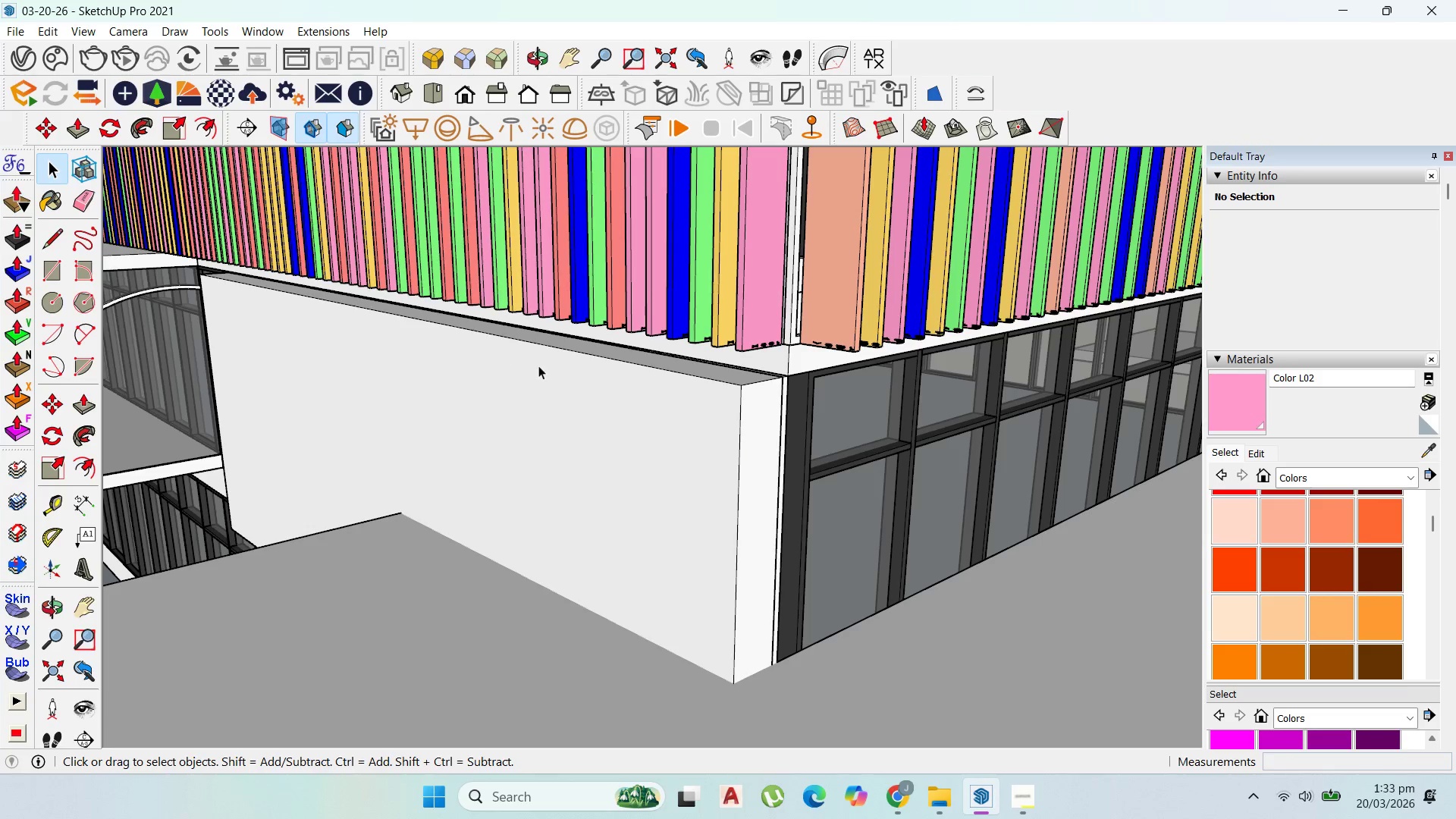 
key(Escape)
 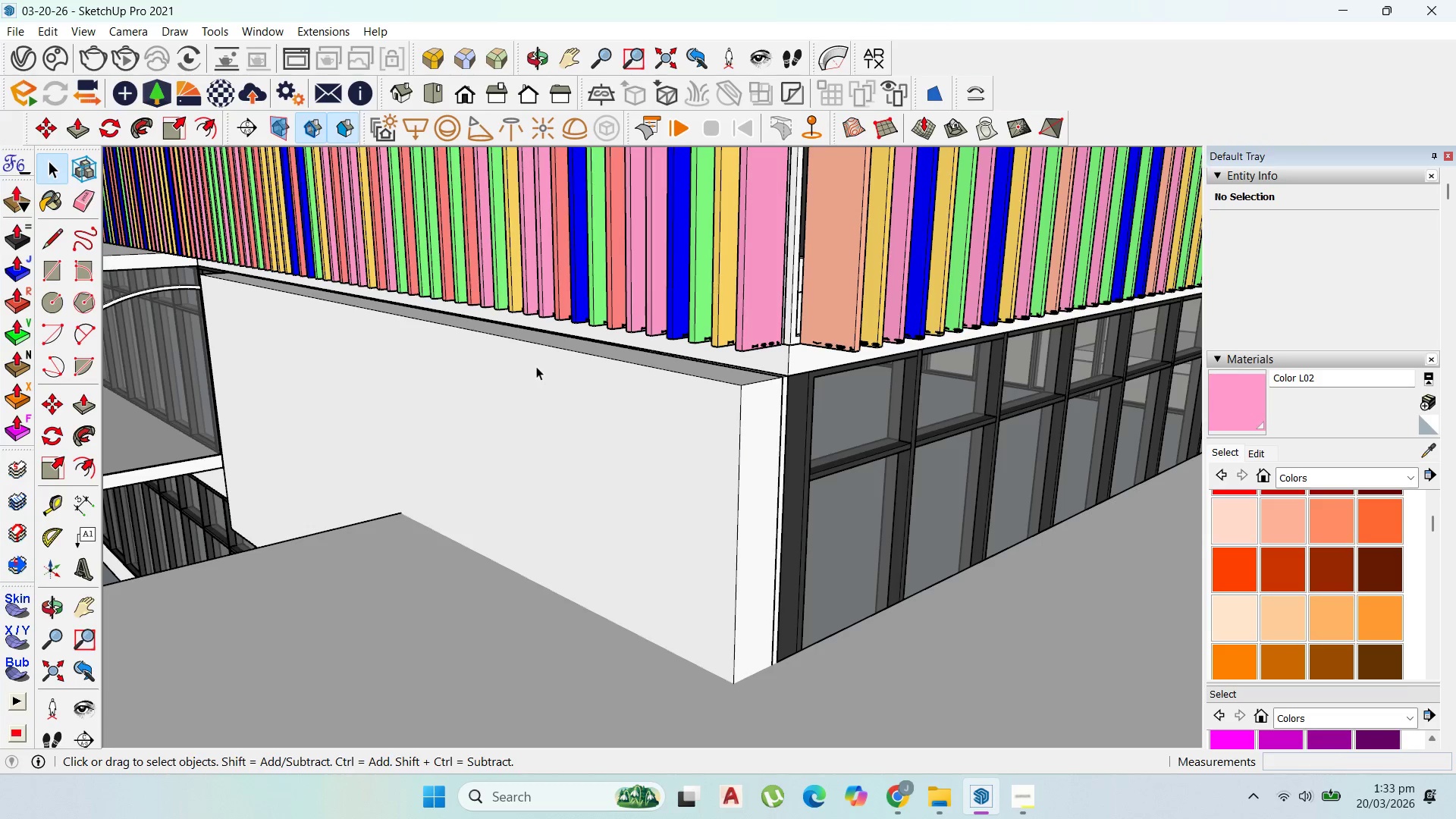 
left_click([536, 366])
 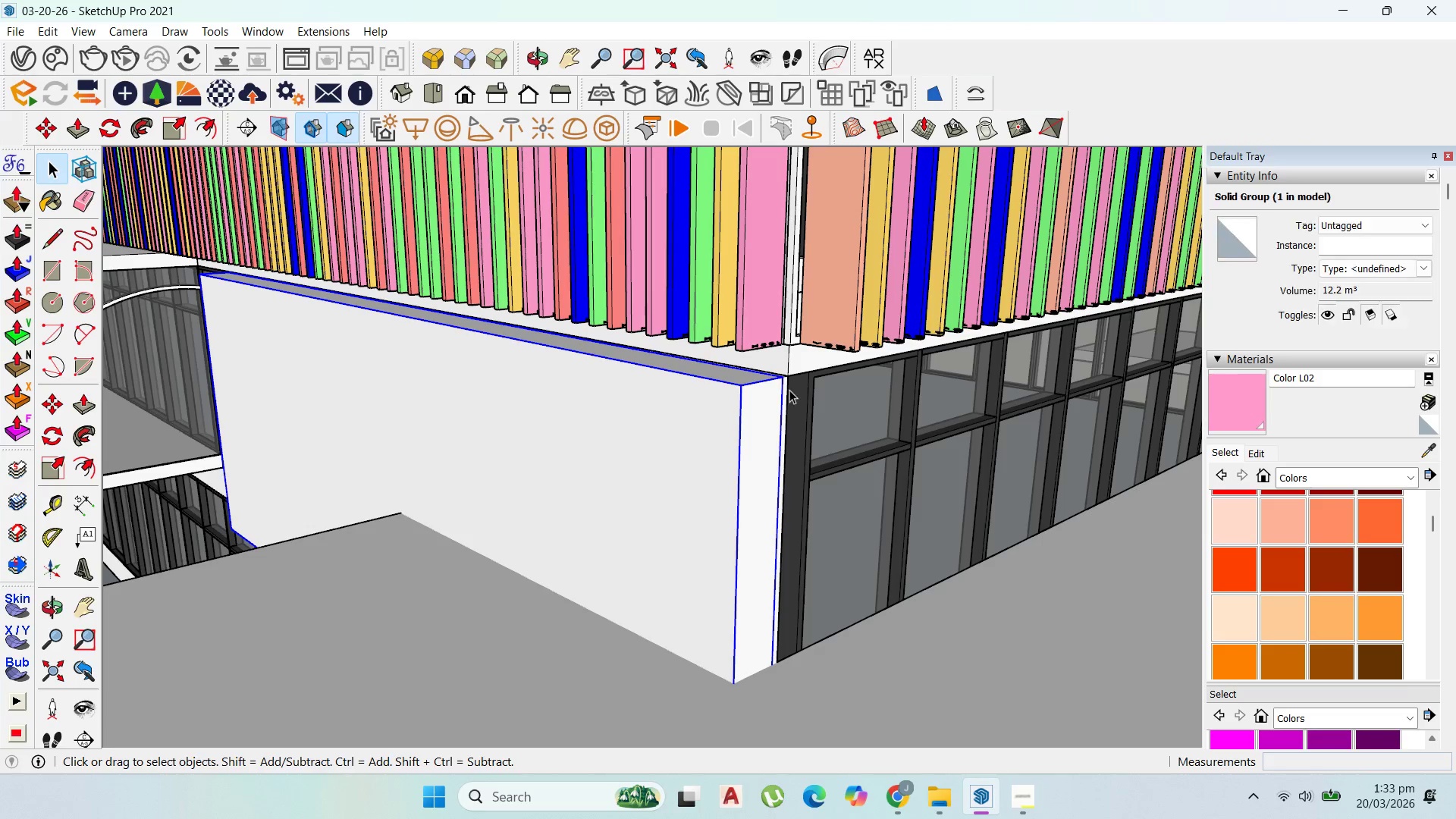 
hold_key(key=ShiftLeft, duration=0.7)
left_click([788, 388])
 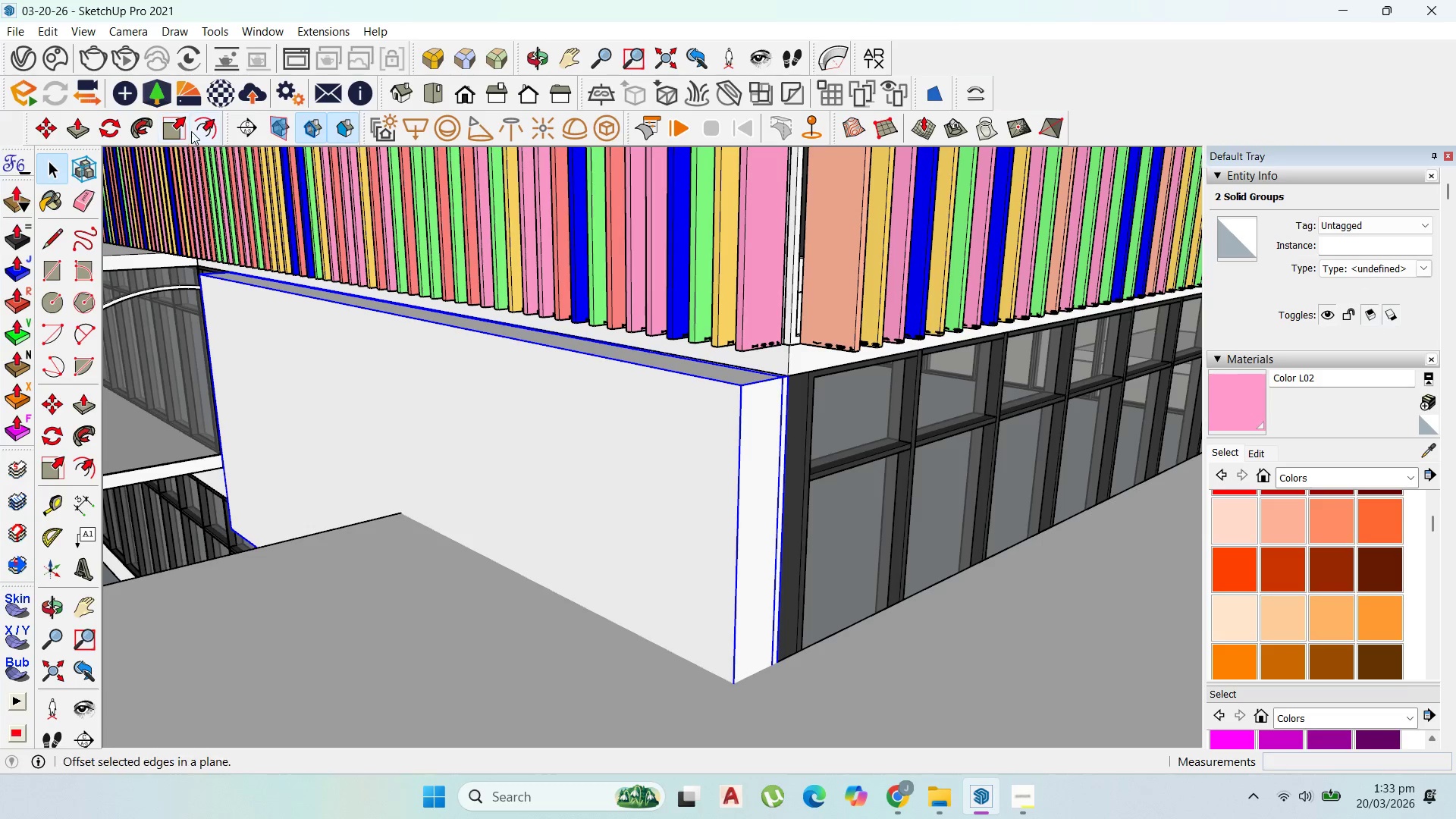 
left_click([171, 125])
 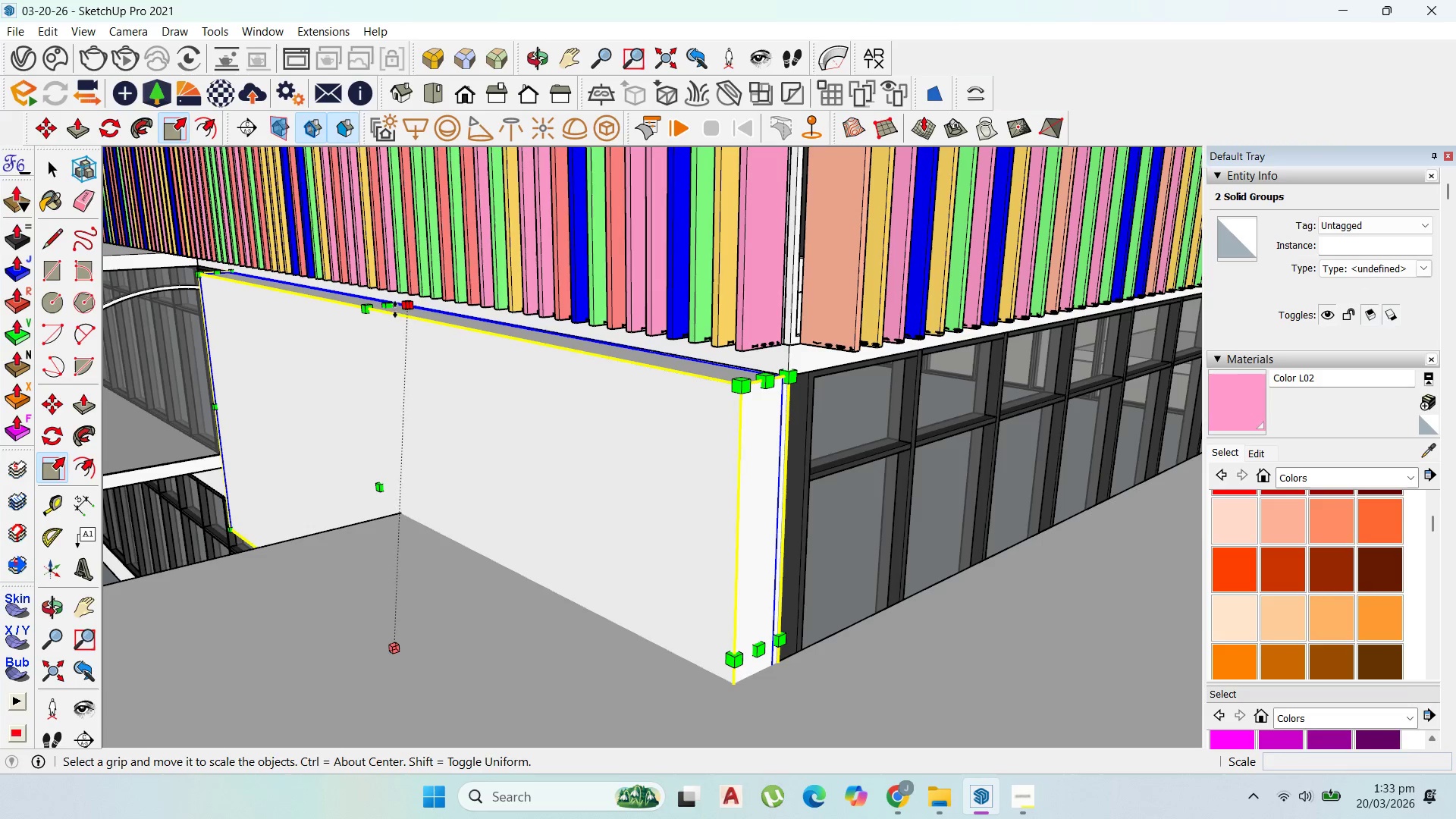 
left_click_drag(start_coordinate=[389, 311], to_coordinate=[429, 300])
 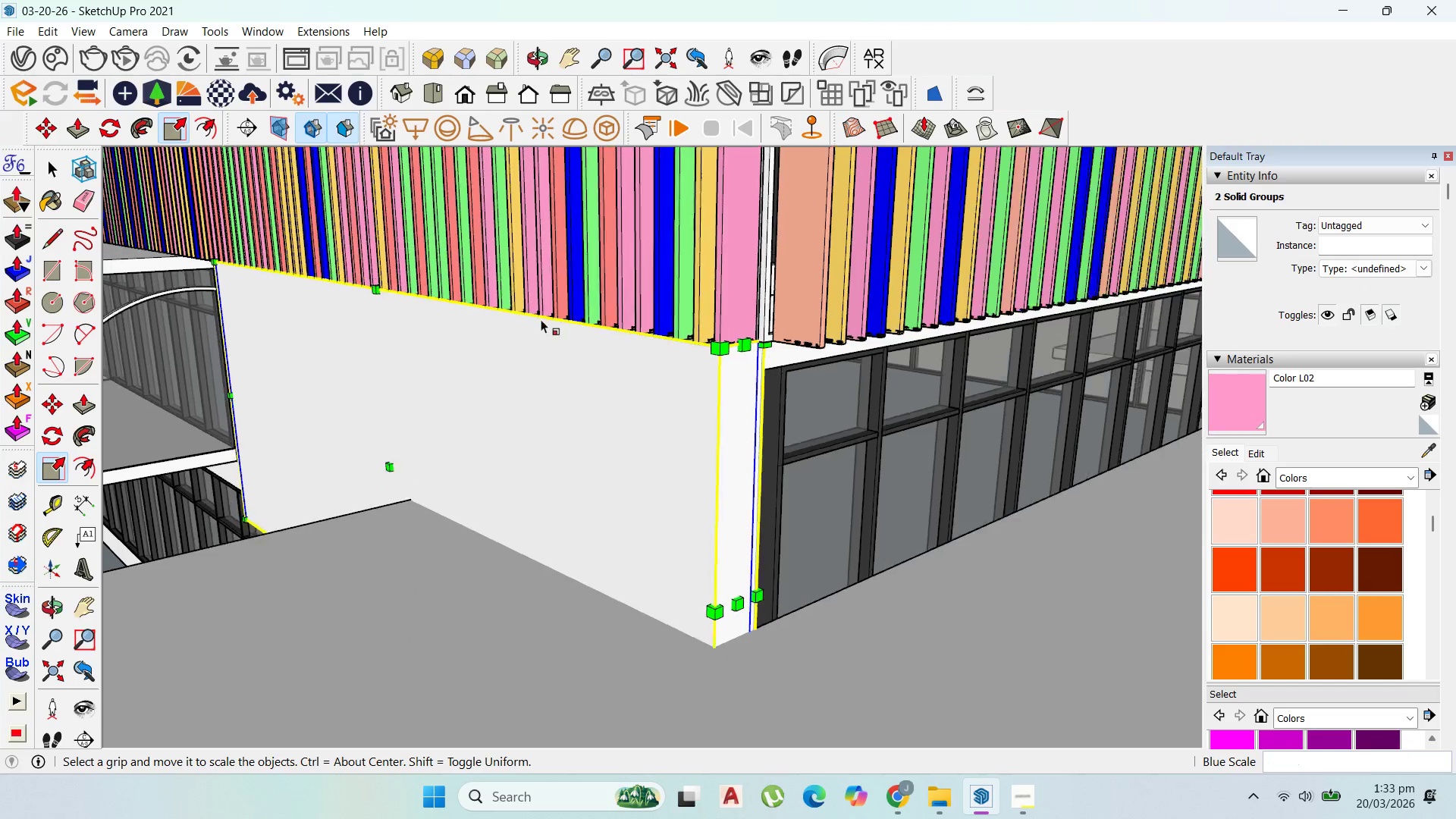 
scroll: coordinate [548, 325], scroll_direction: down, amount: 6.0
 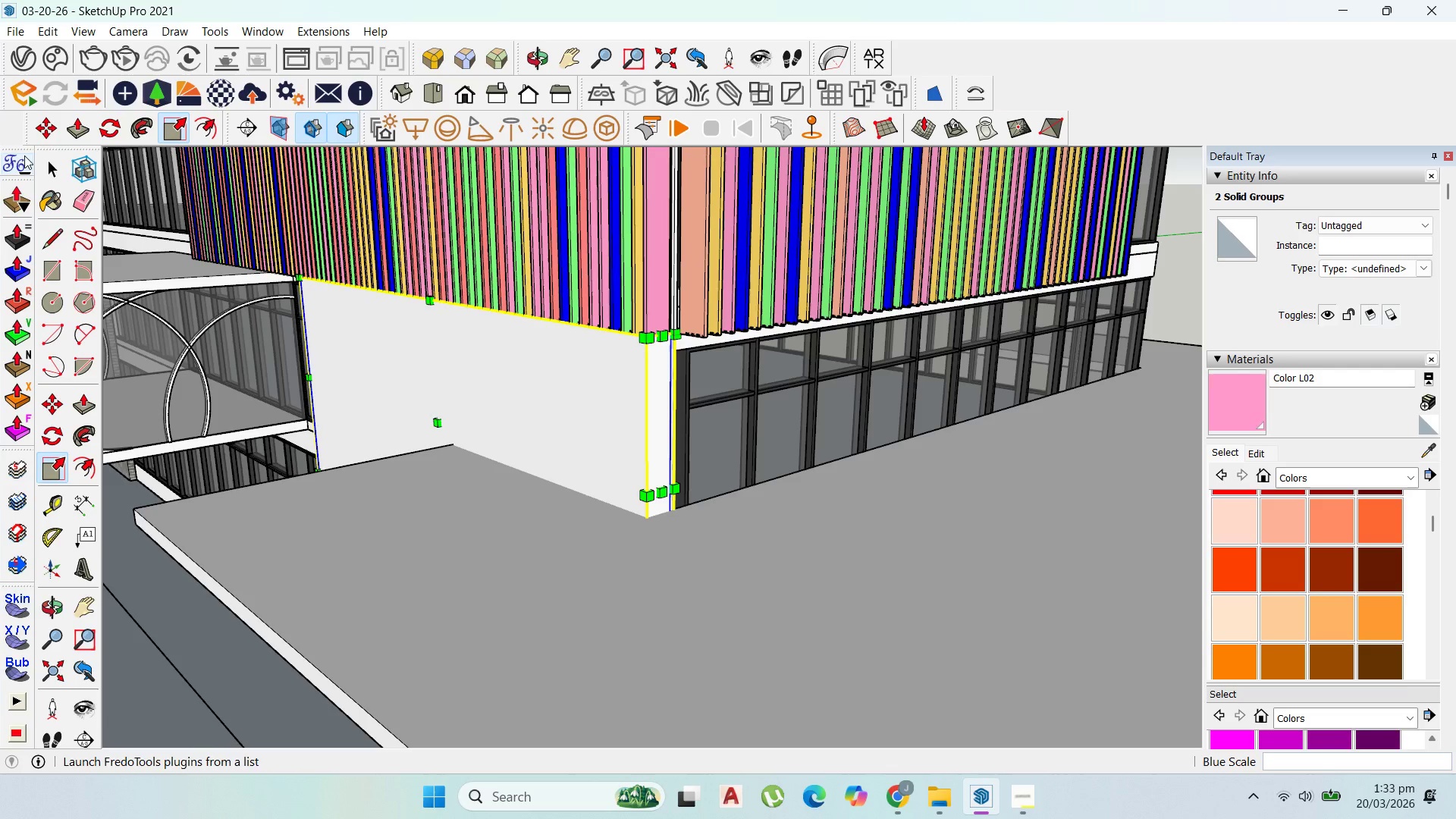 
left_click([41, 157])
 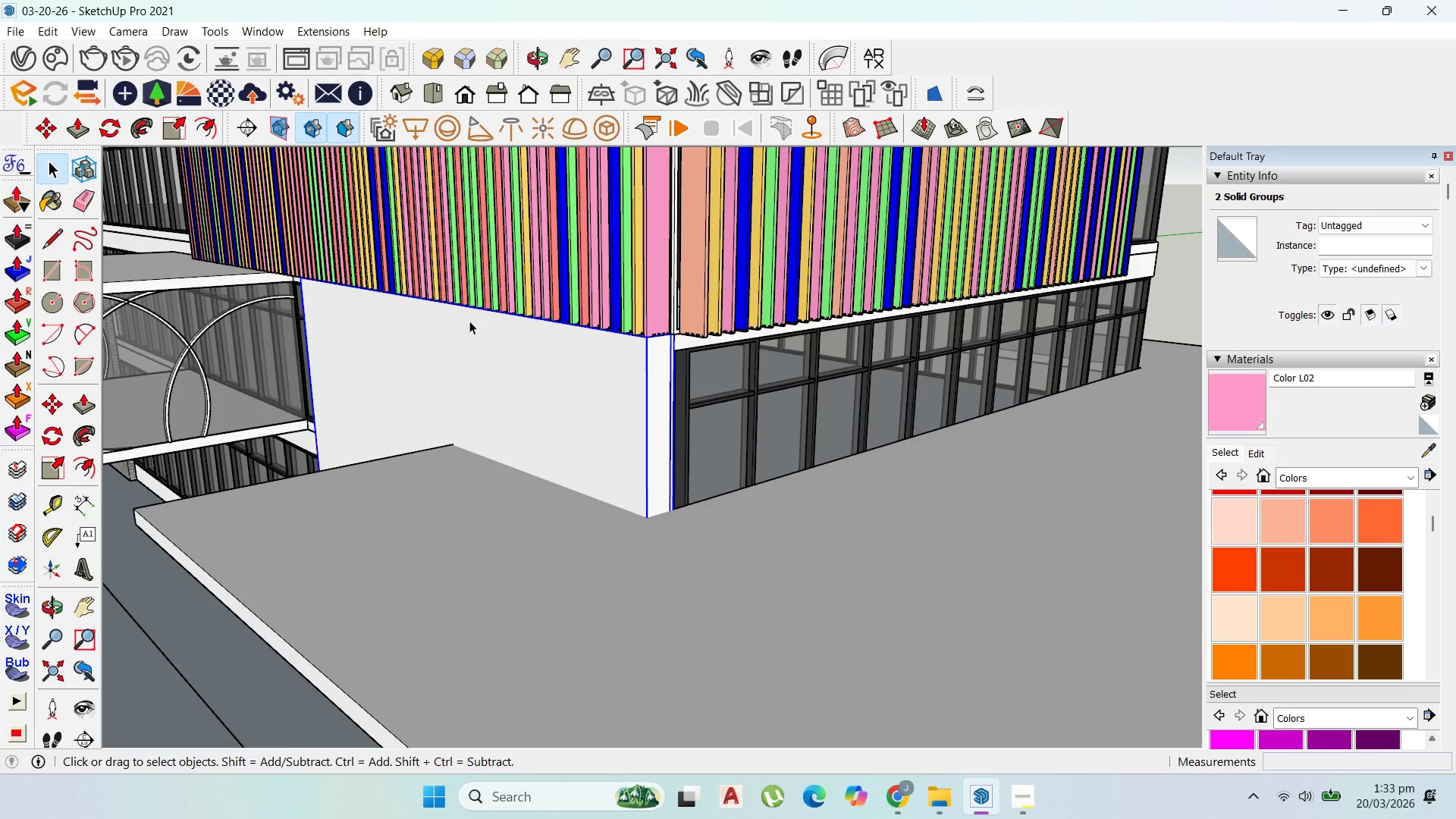 
left_click([613, 376])
 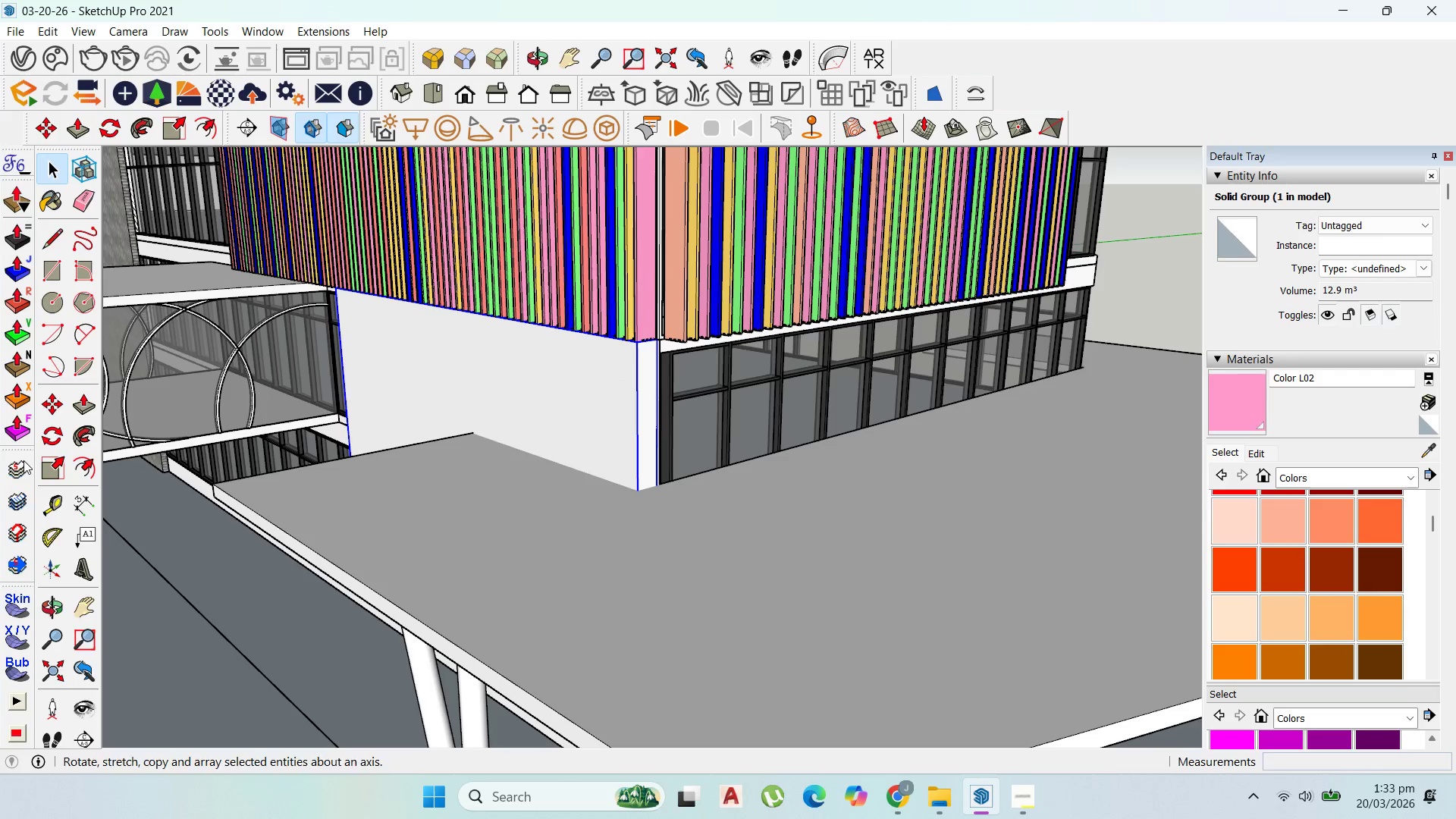 
scroll: coordinate [603, 367], scroll_direction: down, amount: 2.0
 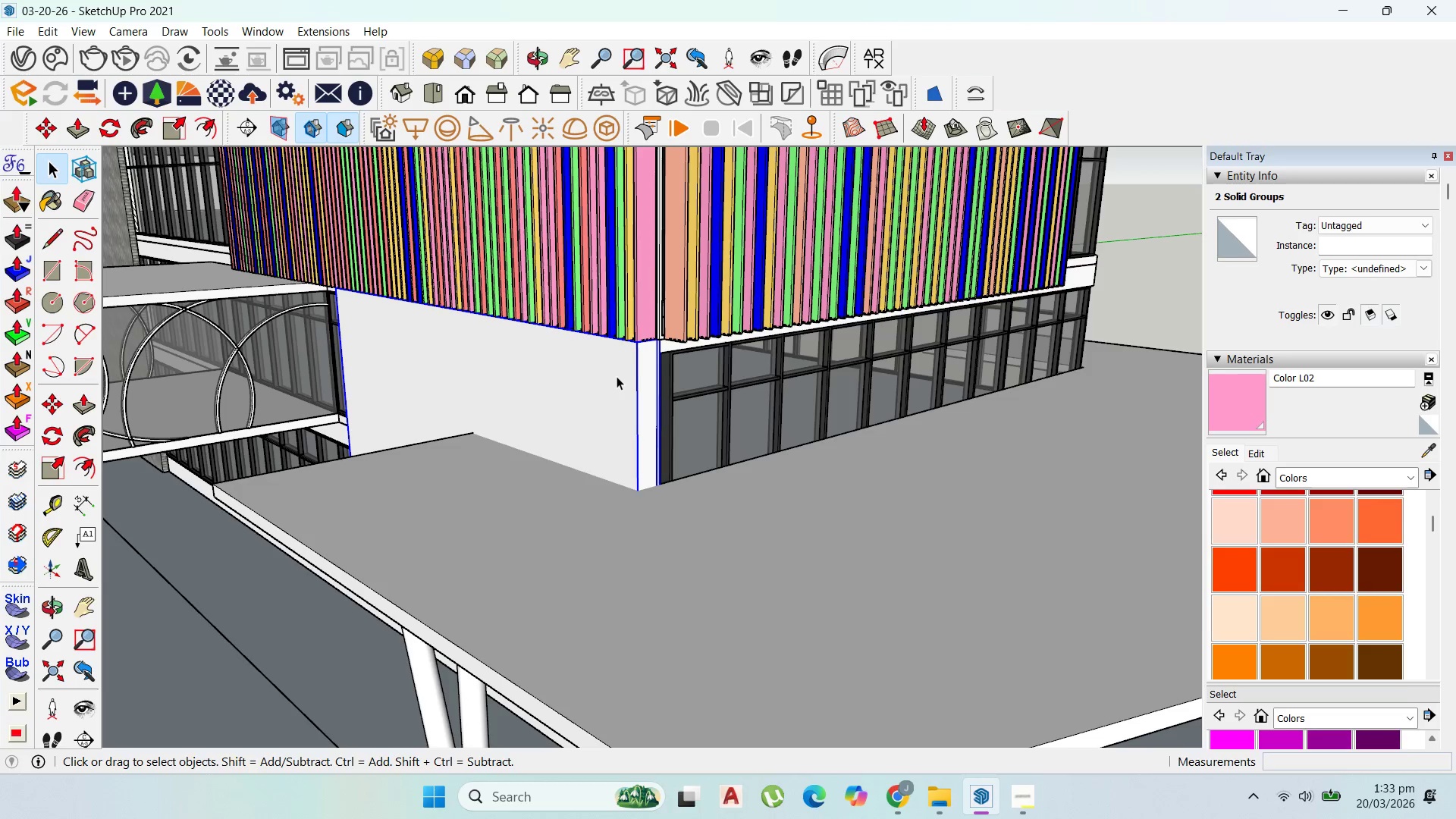 
left_click([15, 468])
 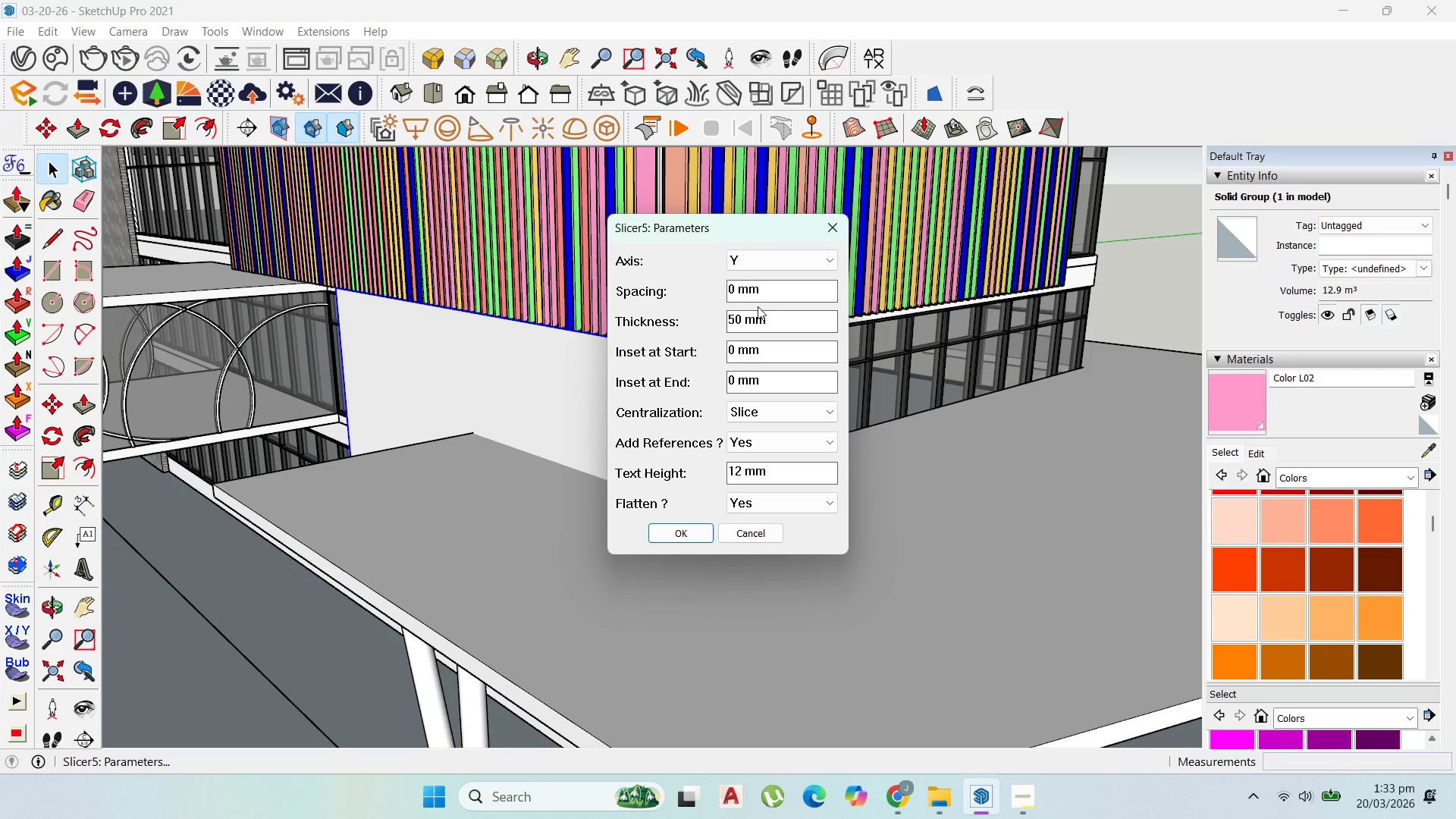 
left_click([771, 260])
 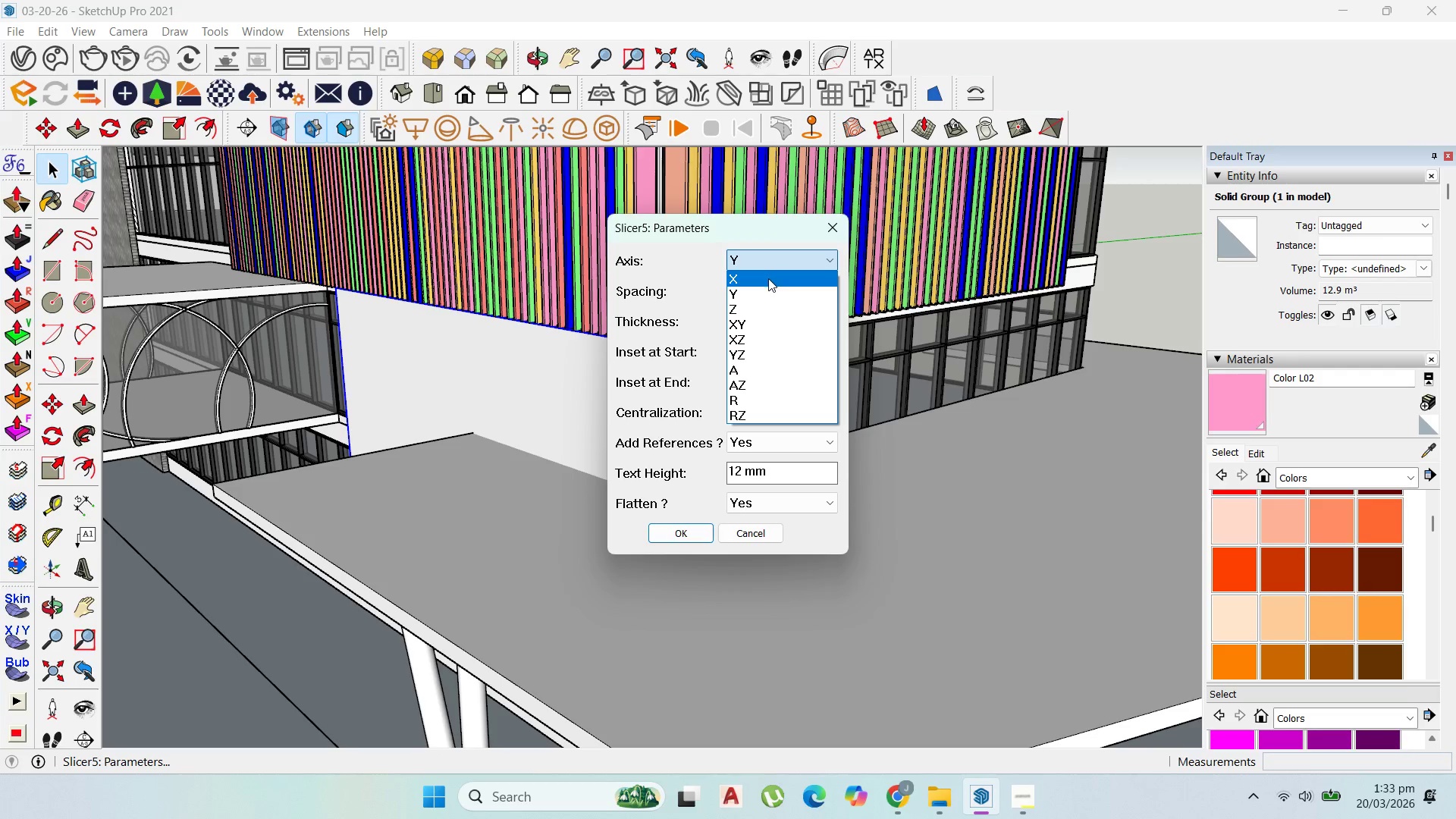 
left_click([768, 278])
 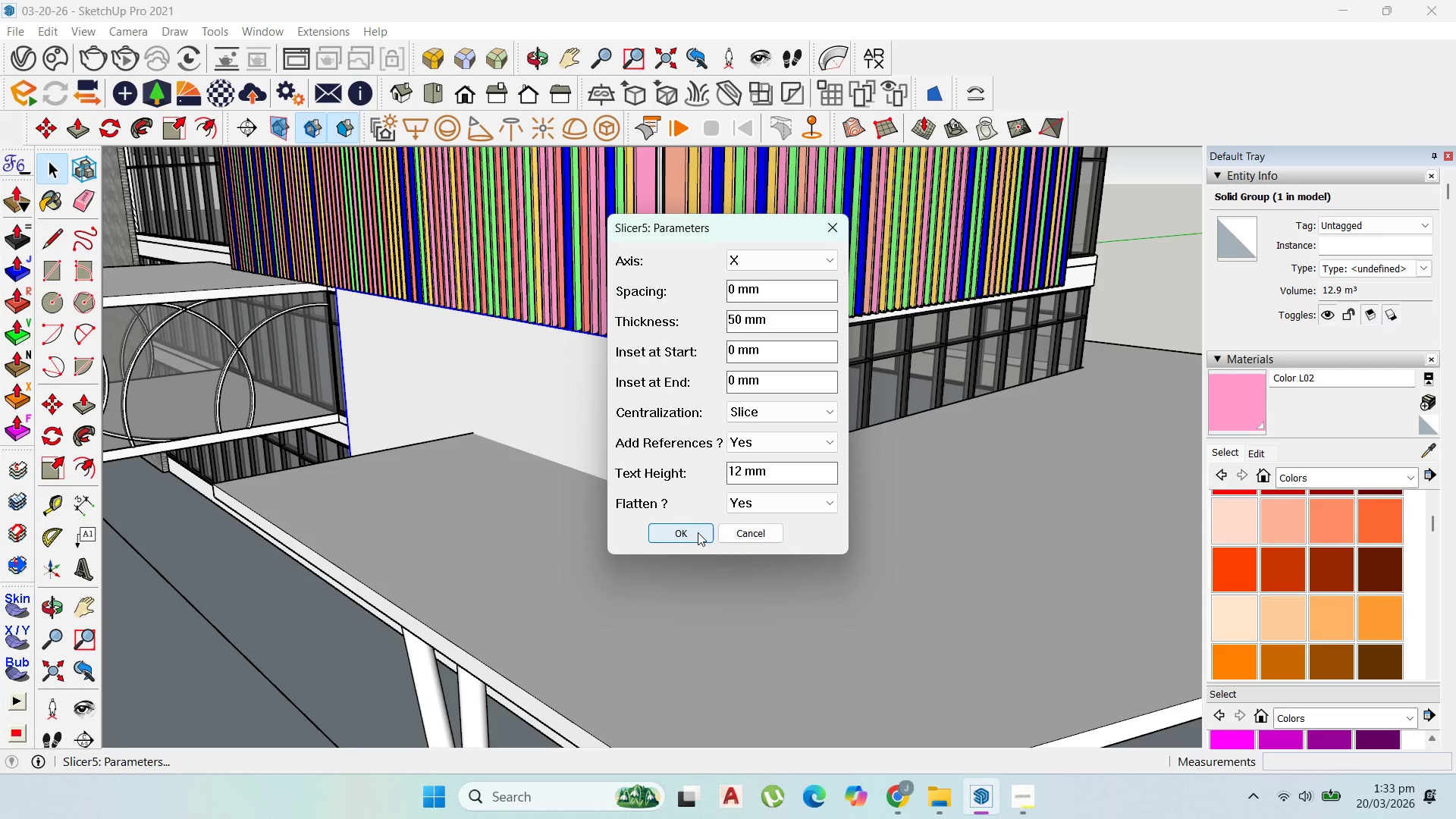 
left_click([698, 535])
 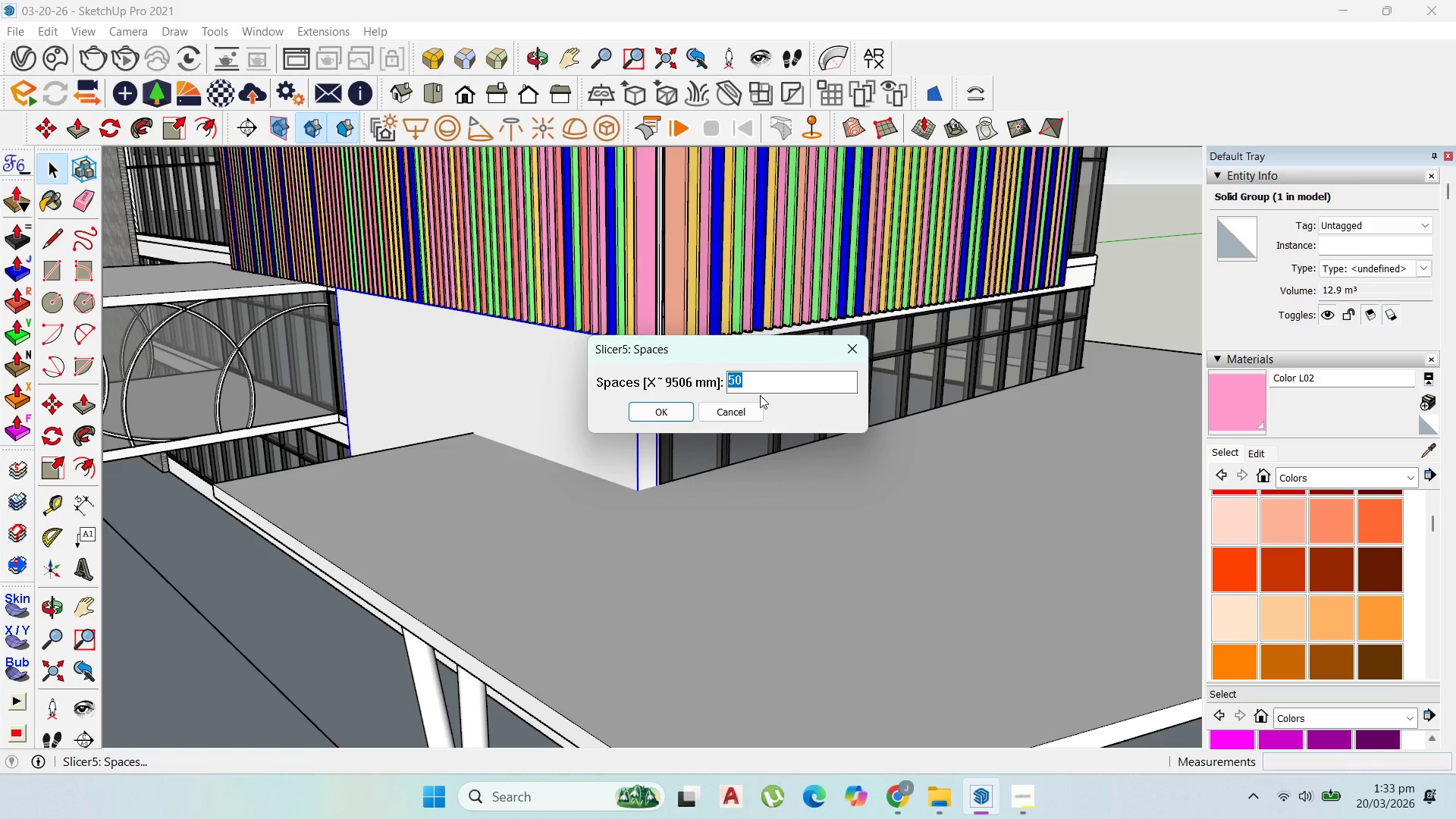 
wait(5.7)
 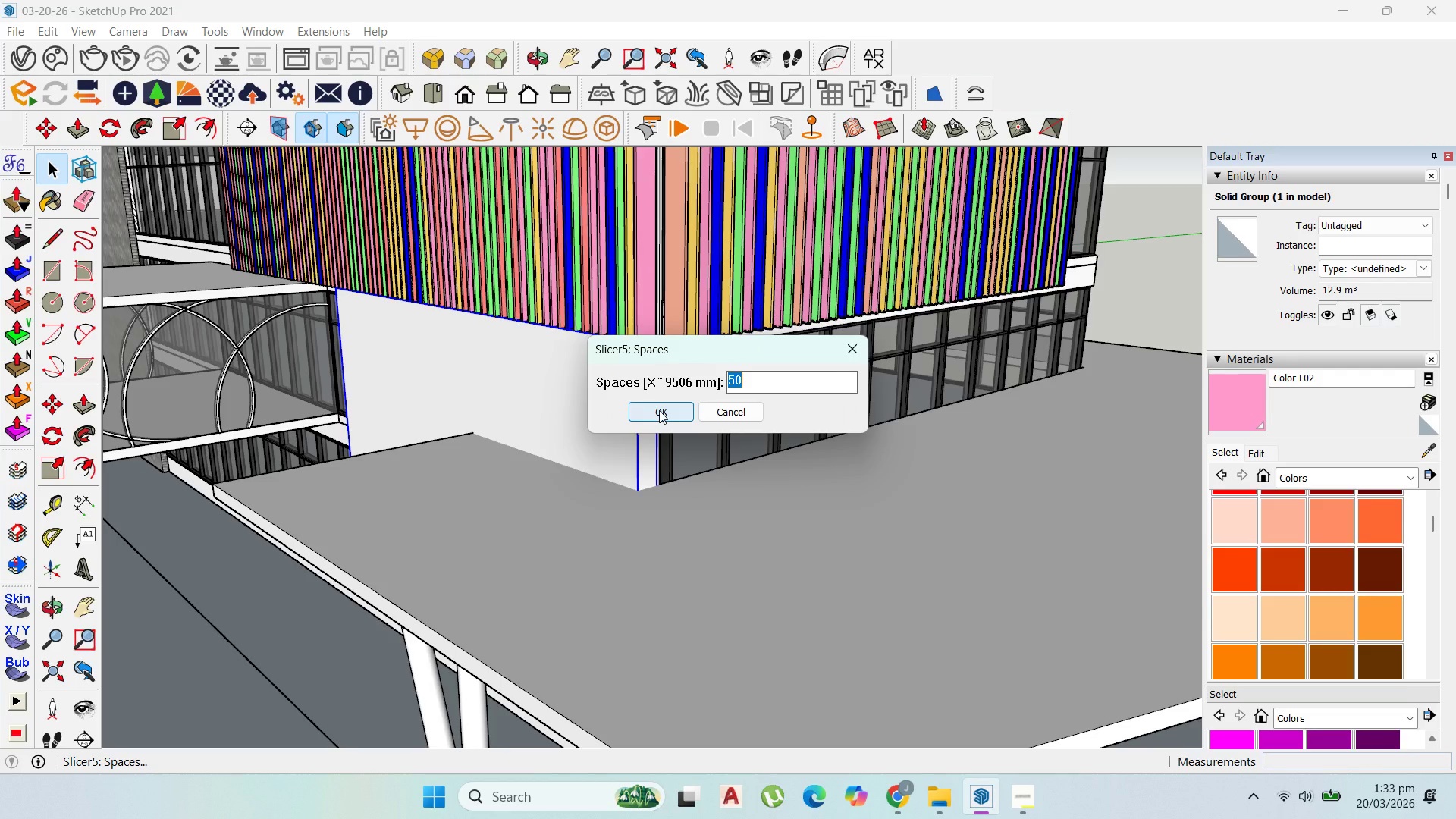 
key(Numpad3)
 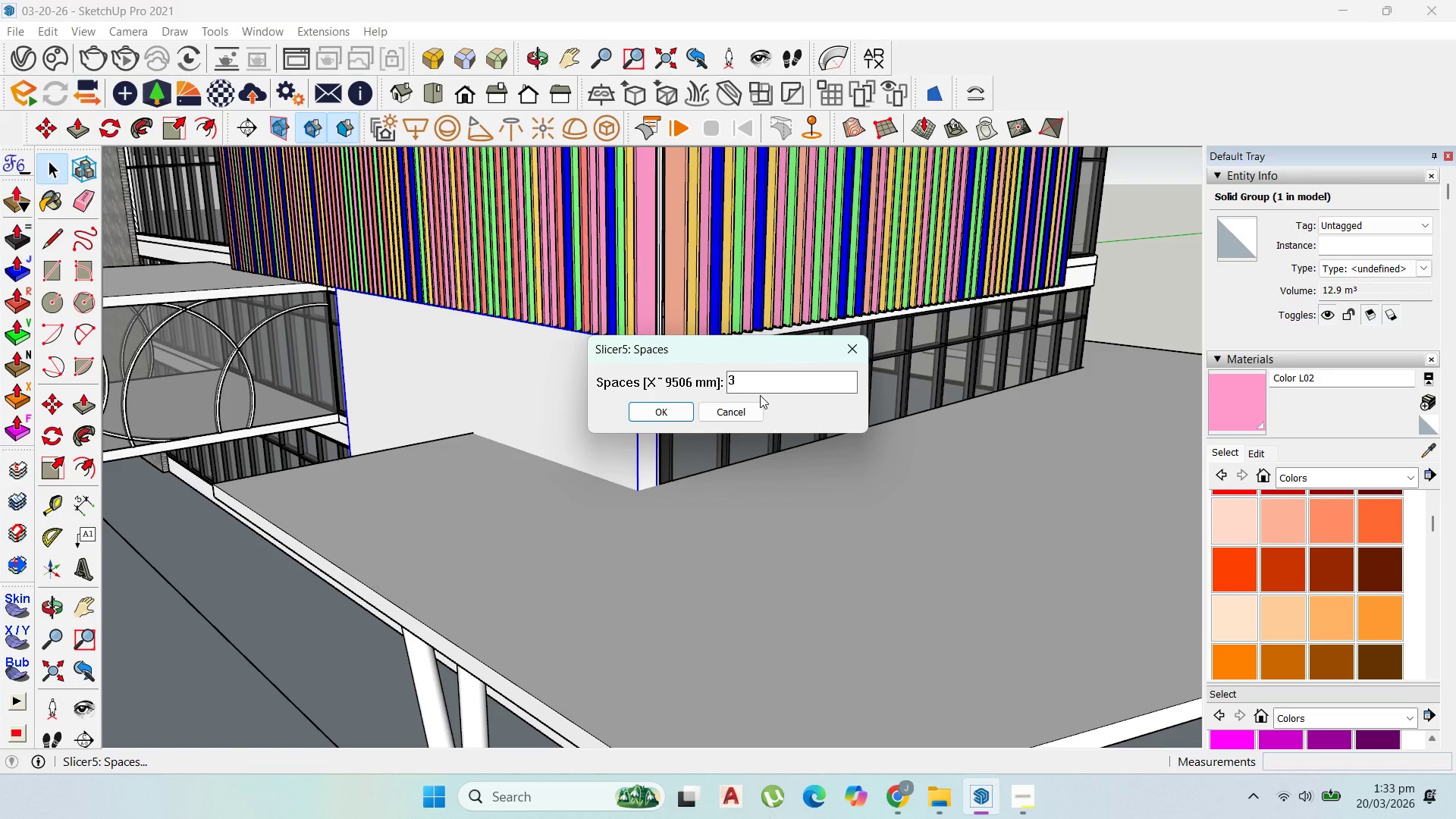 
key(Backspace)
 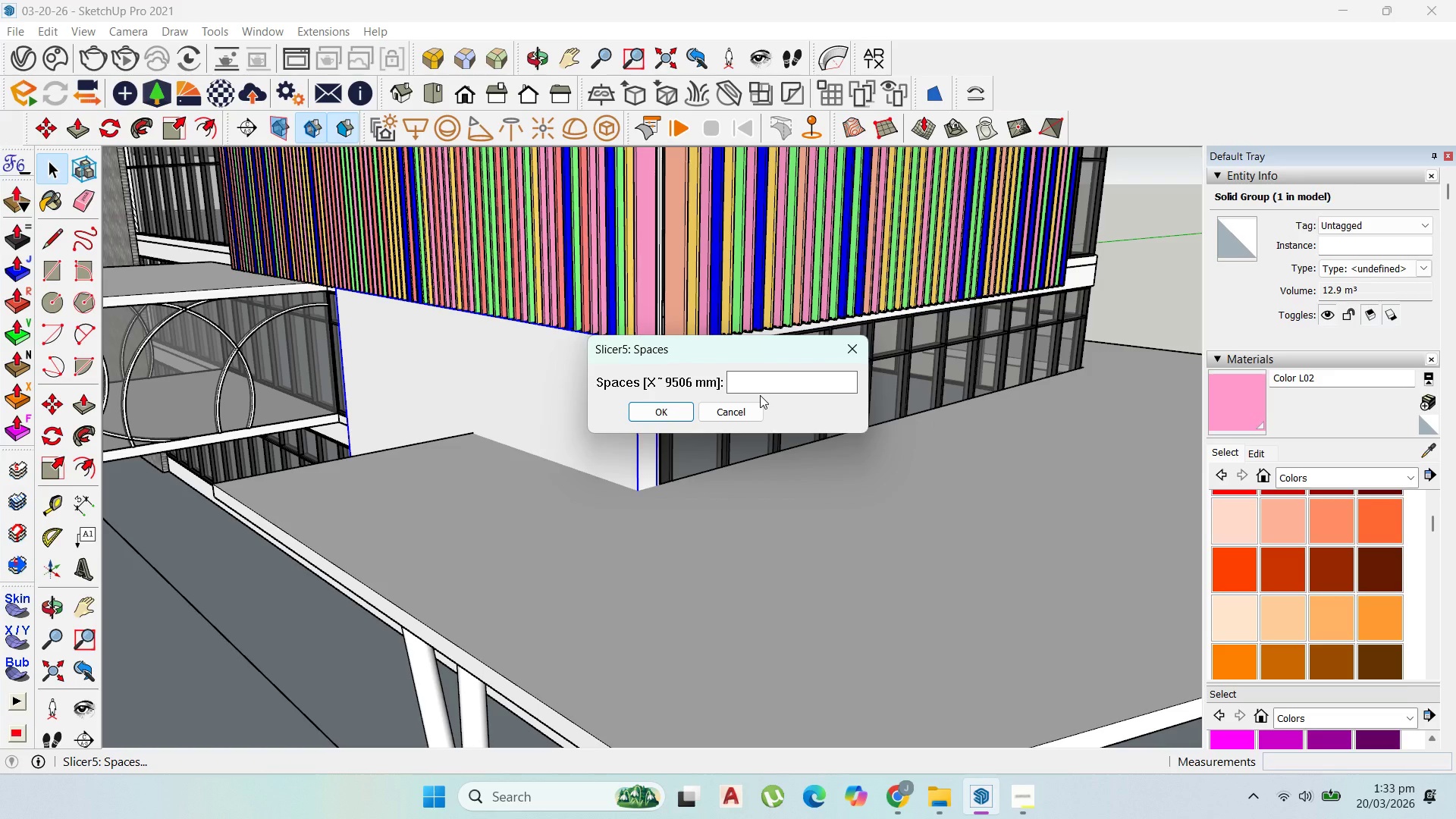 
key(Numpad3)
 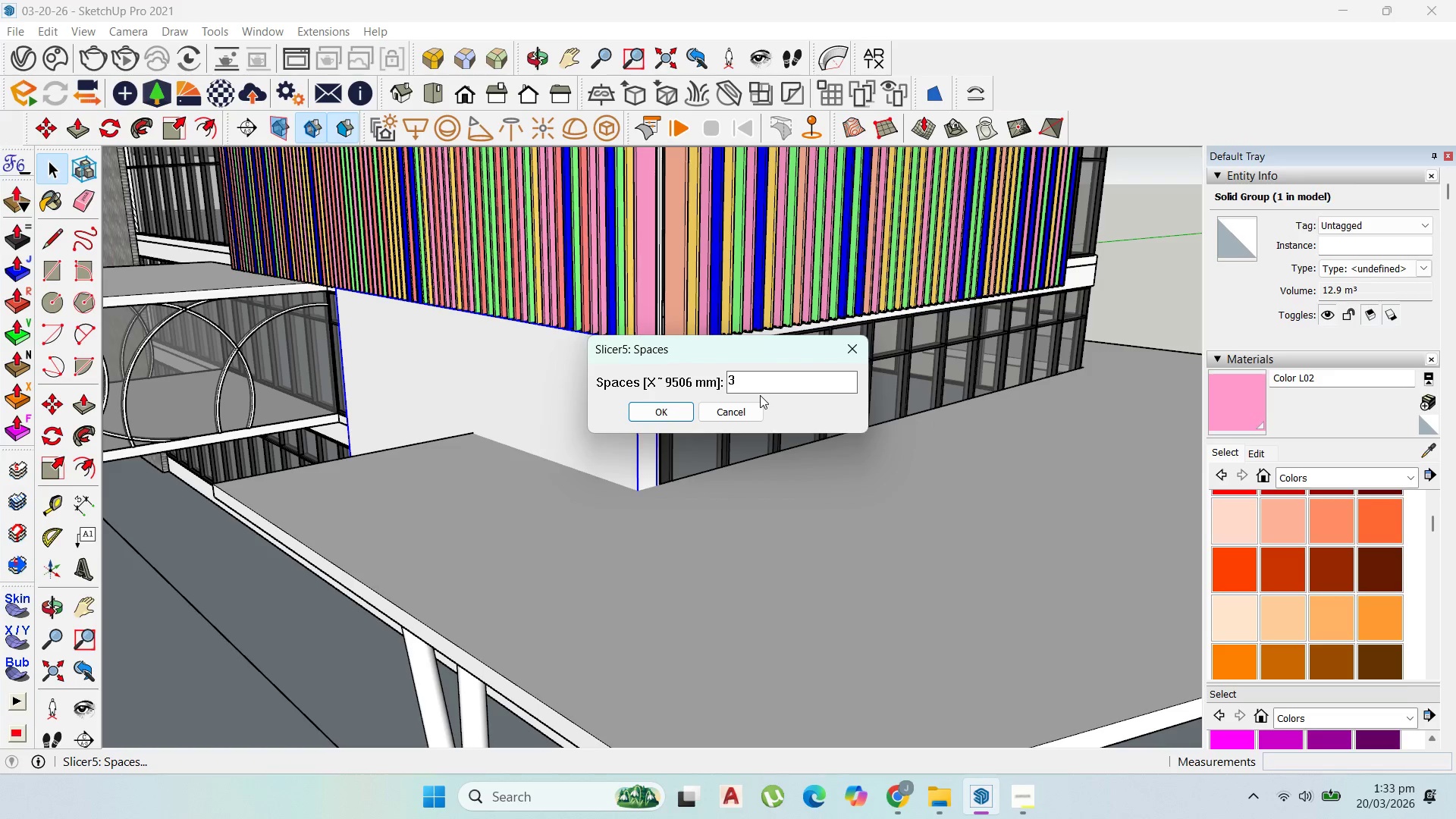 
key(Numpad5)
 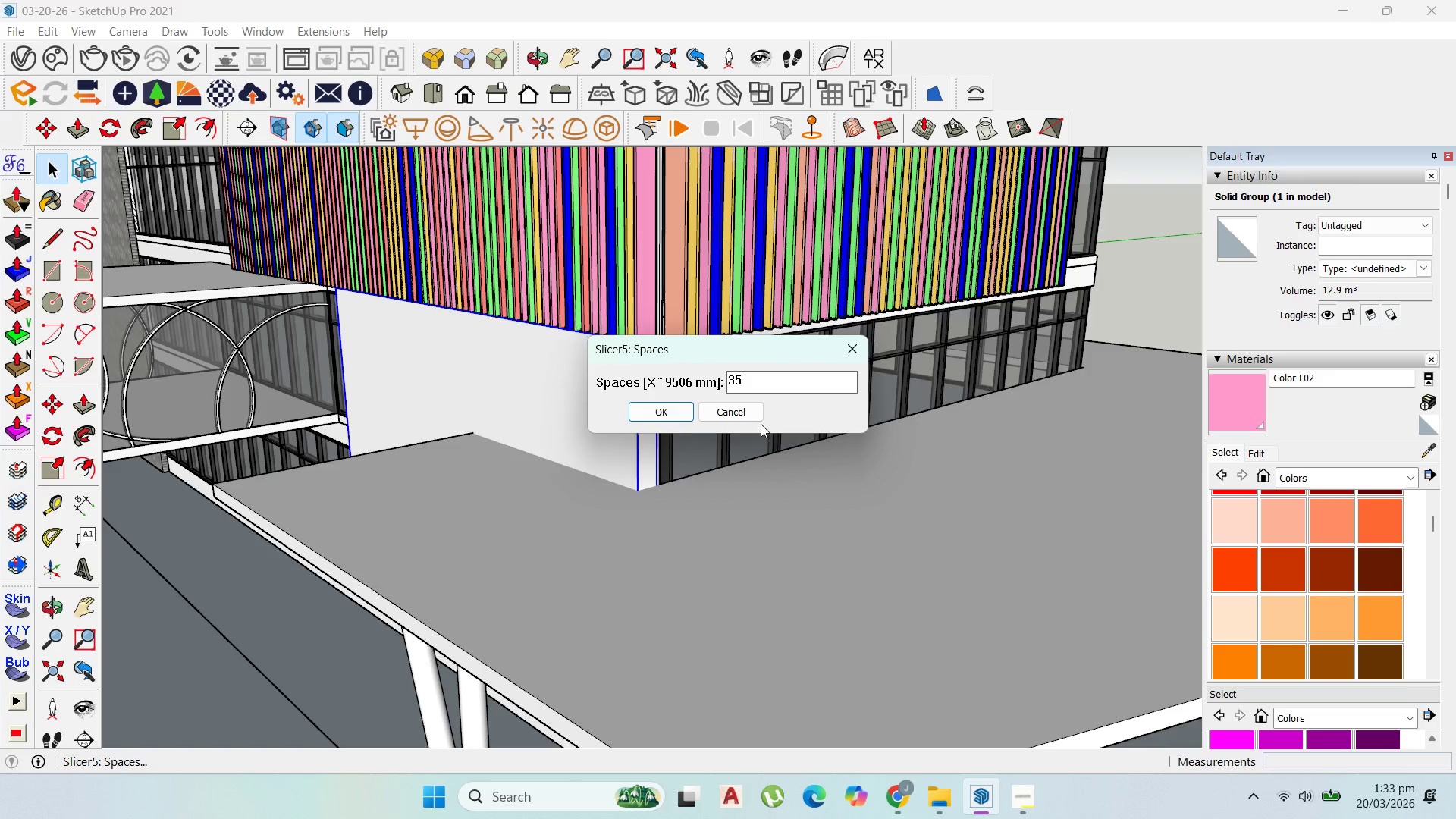 
left_click([674, 418])
 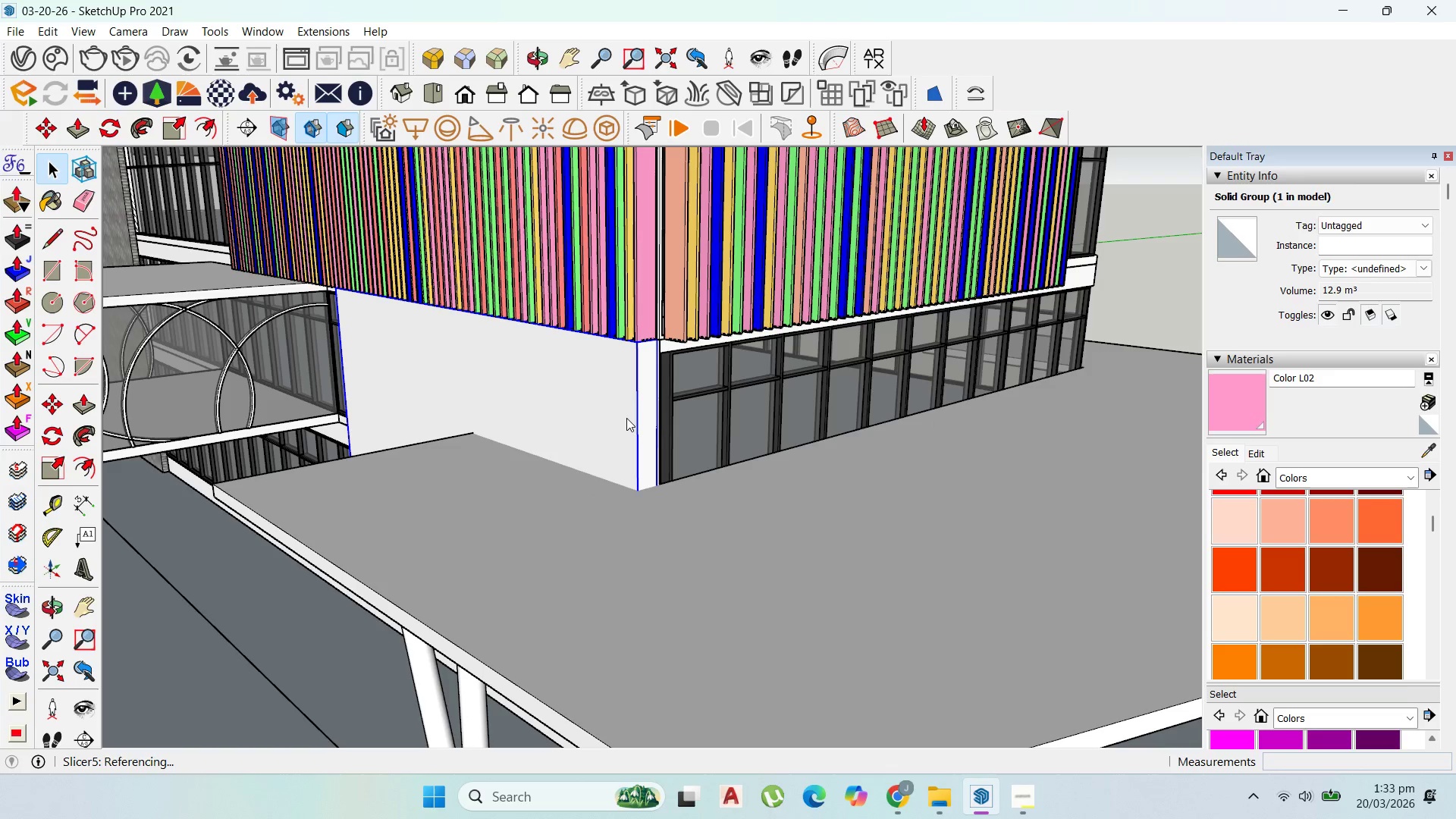 
scroll: coordinate [625, 418], scroll_direction: up, amount: 2.0
 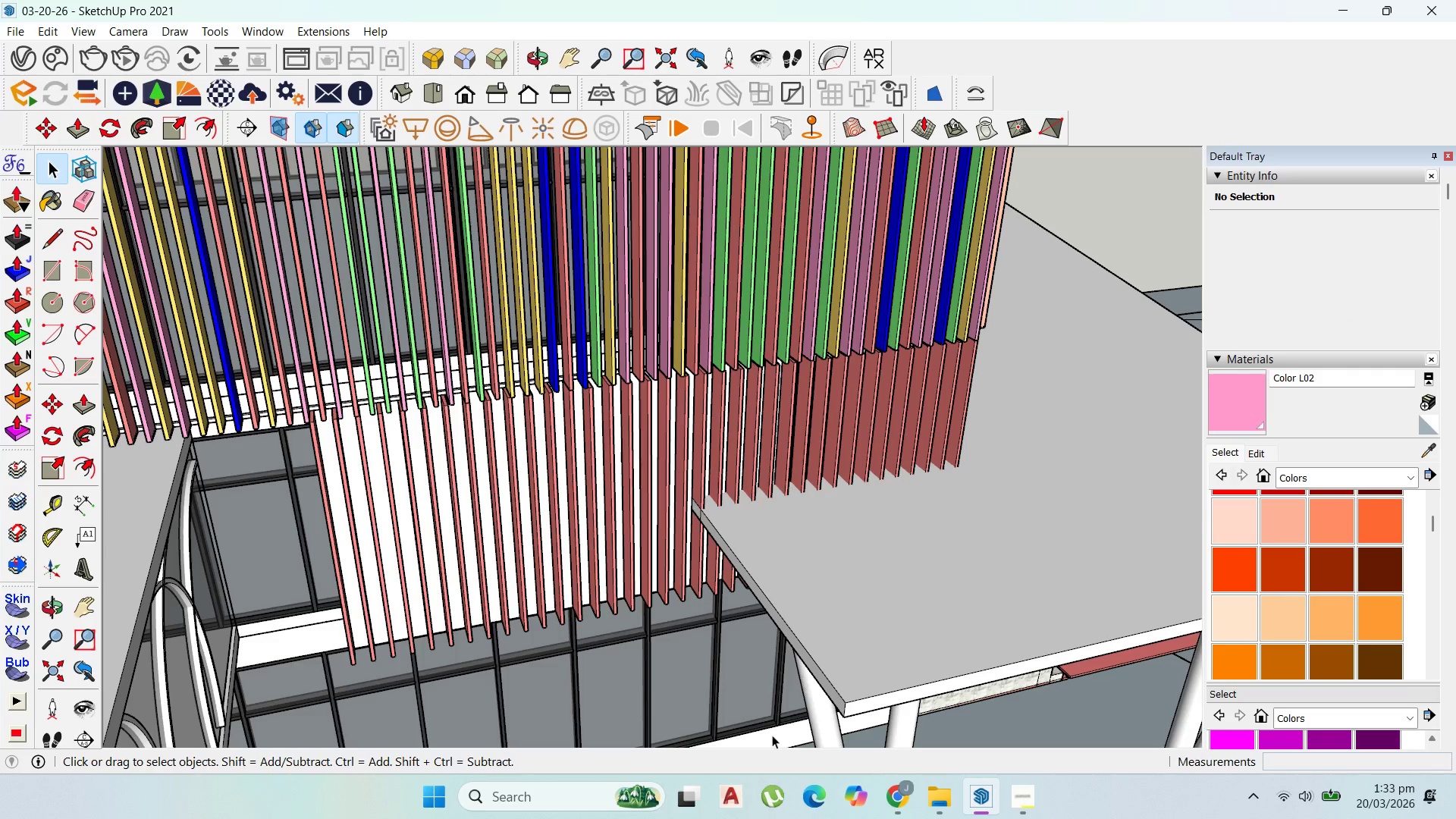 
scroll: coordinate [645, 615], scroll_direction: down, amount: 1.0
 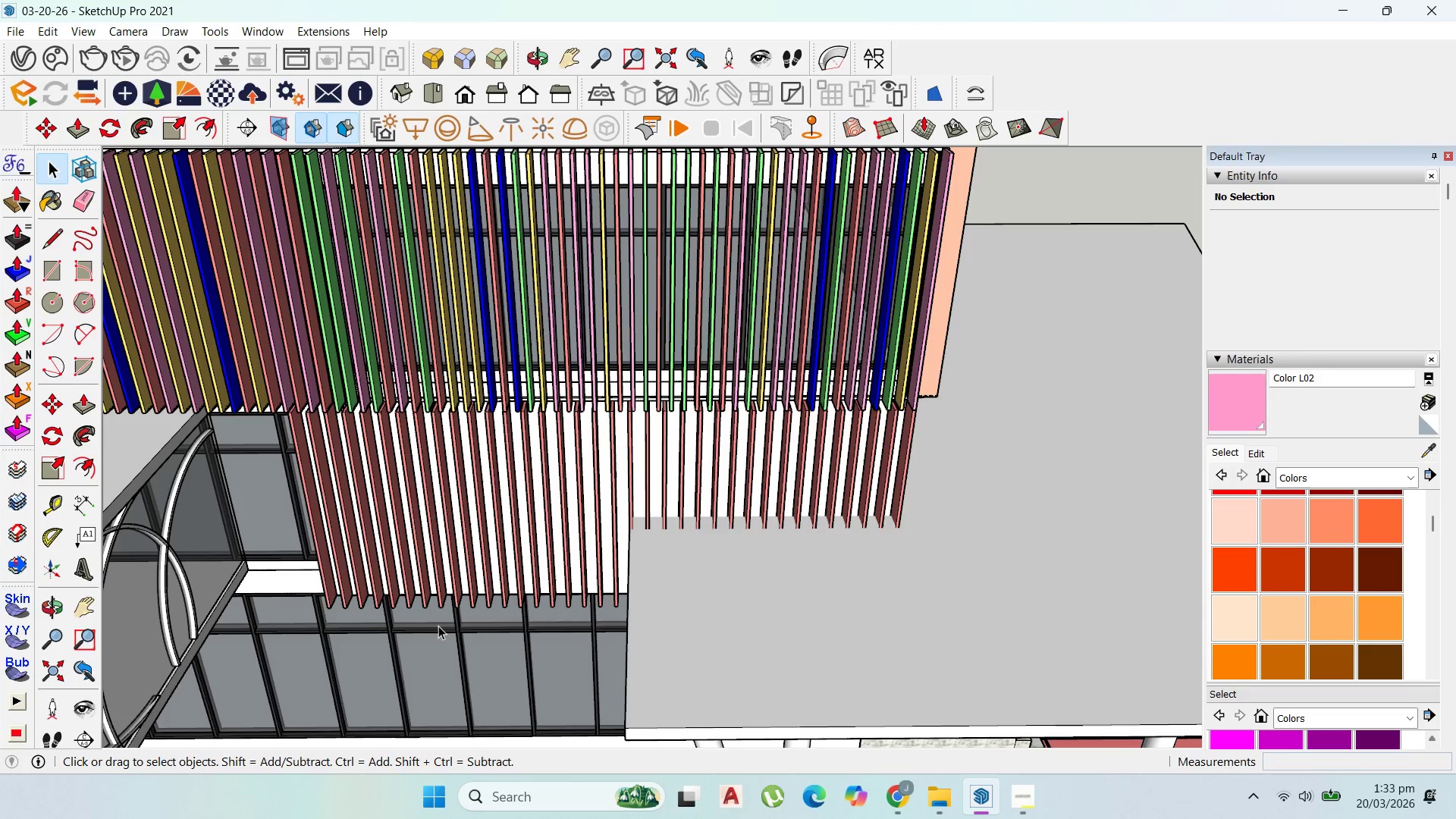 
key(Control+Z)
 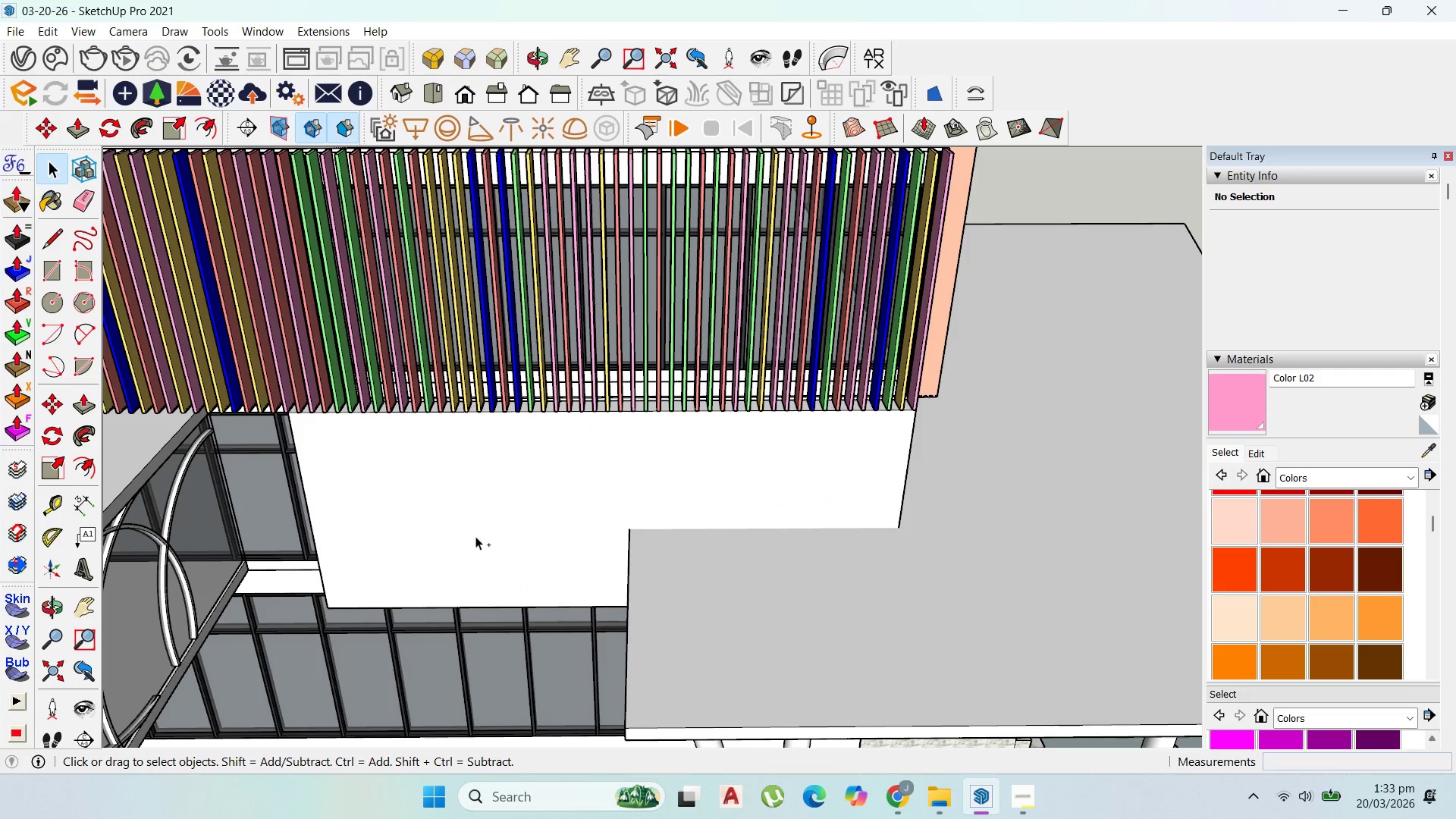 
left_click([479, 531])
 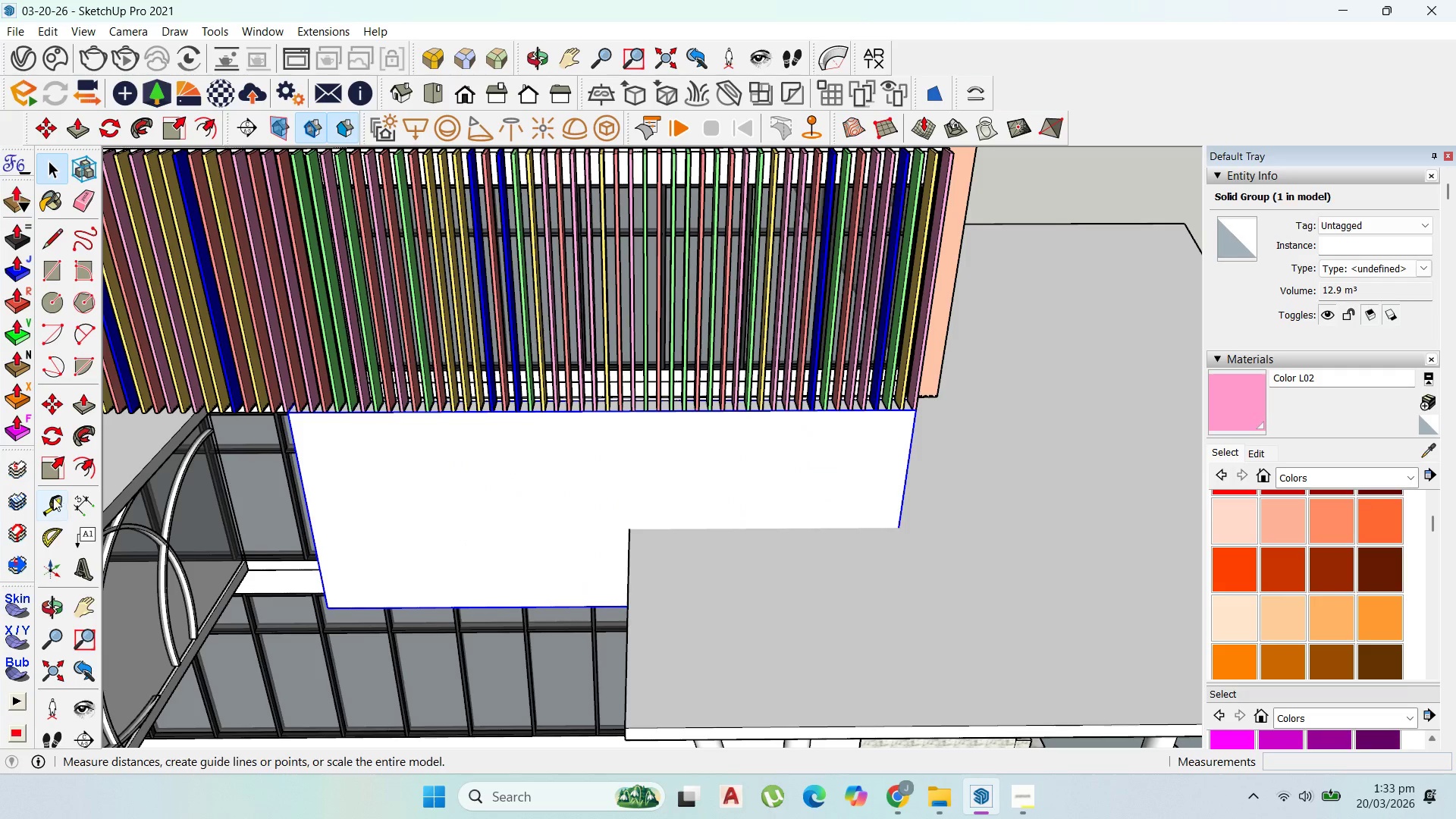 
left_click([17, 468])
 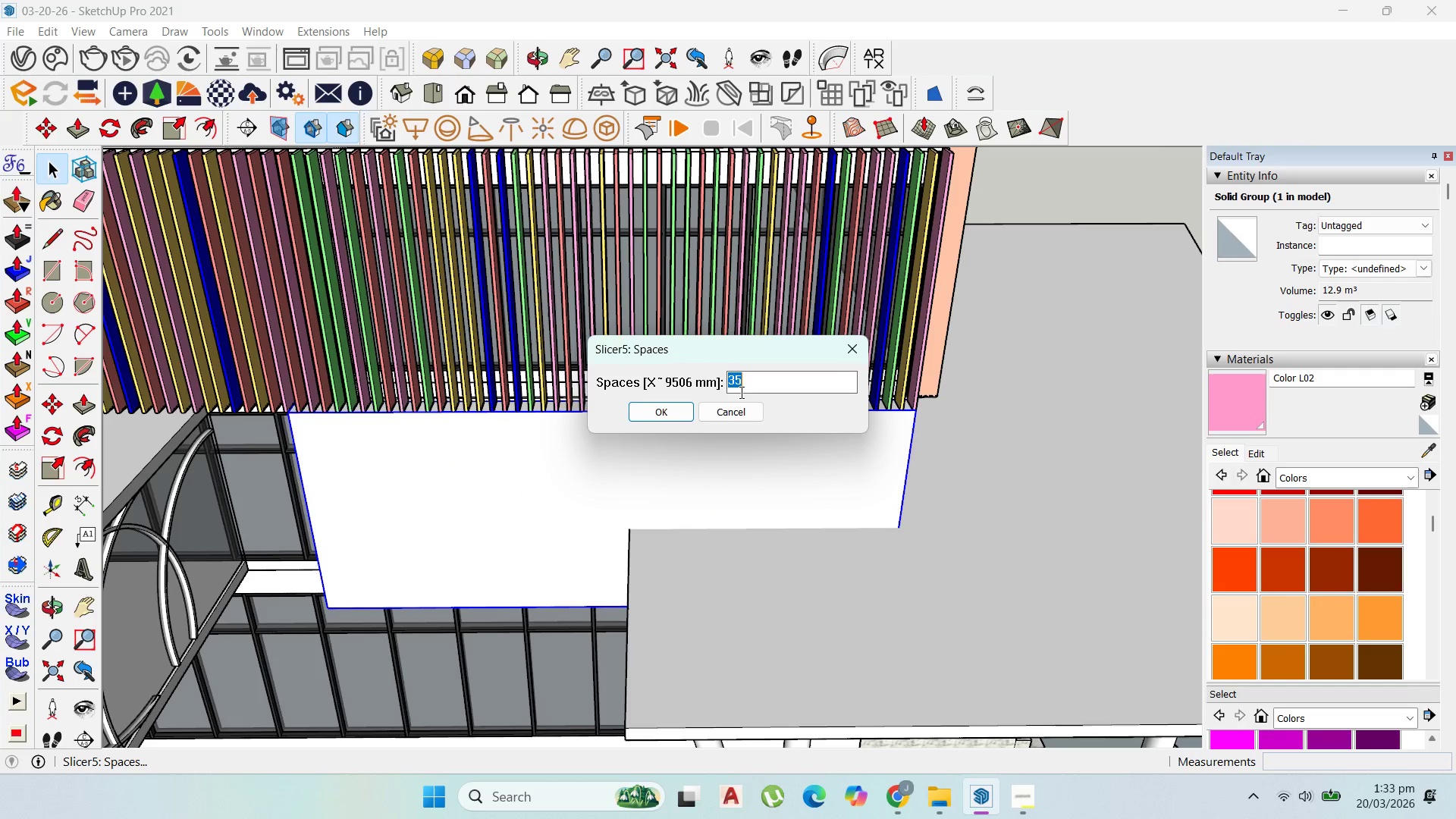 
key(Numpad4)
 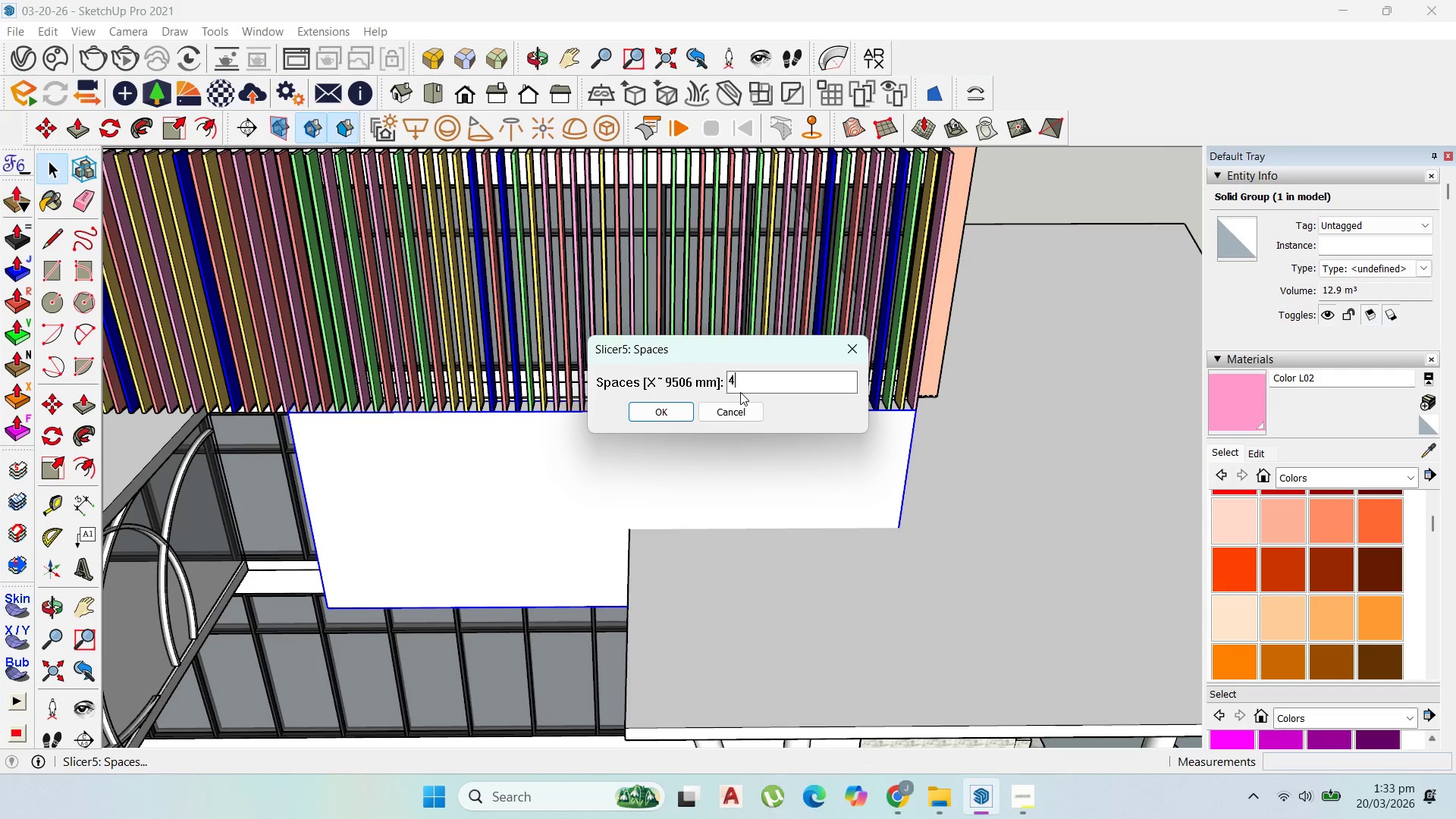 
key(Numpad0)
 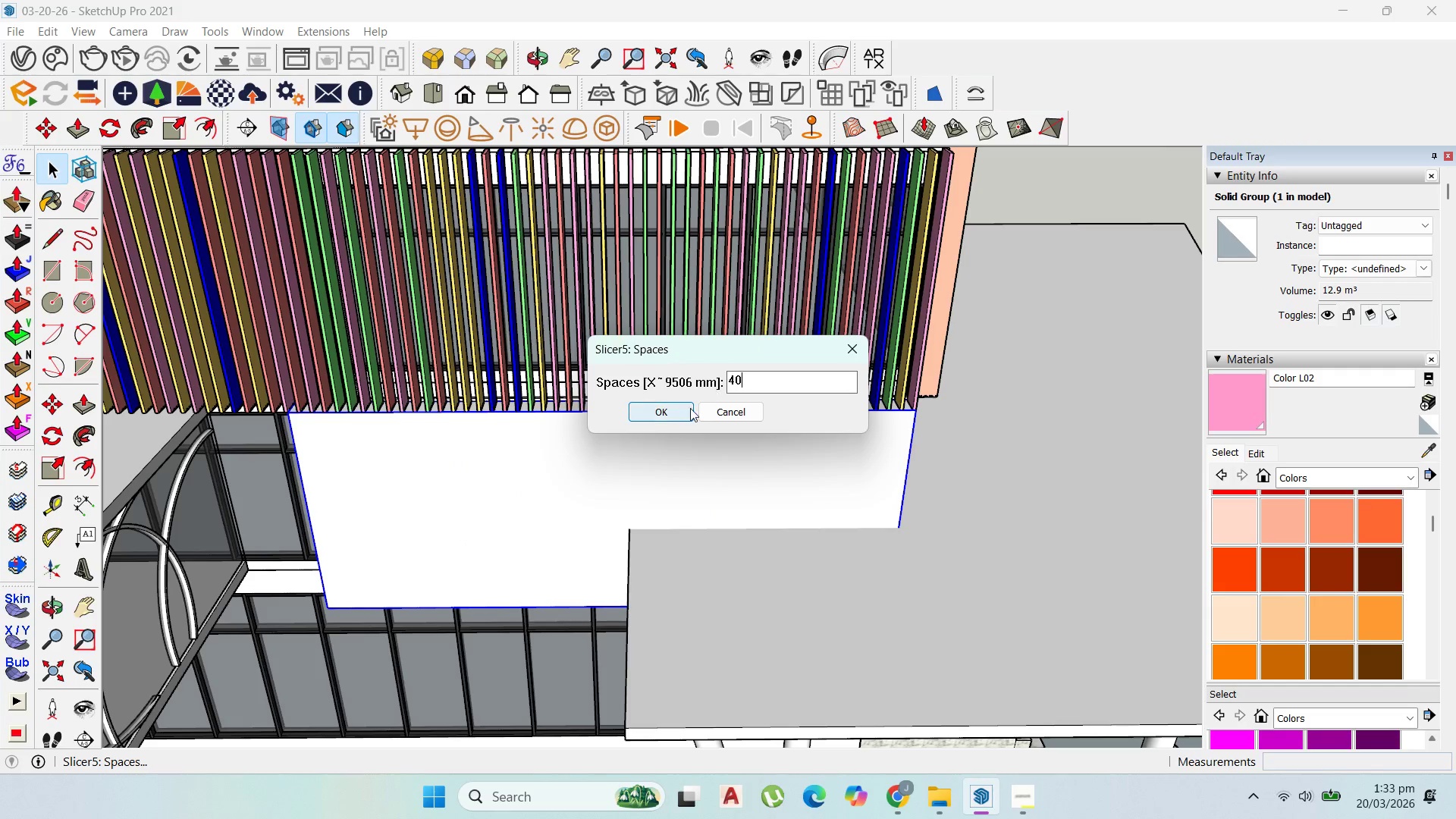 
left_click([686, 408])
 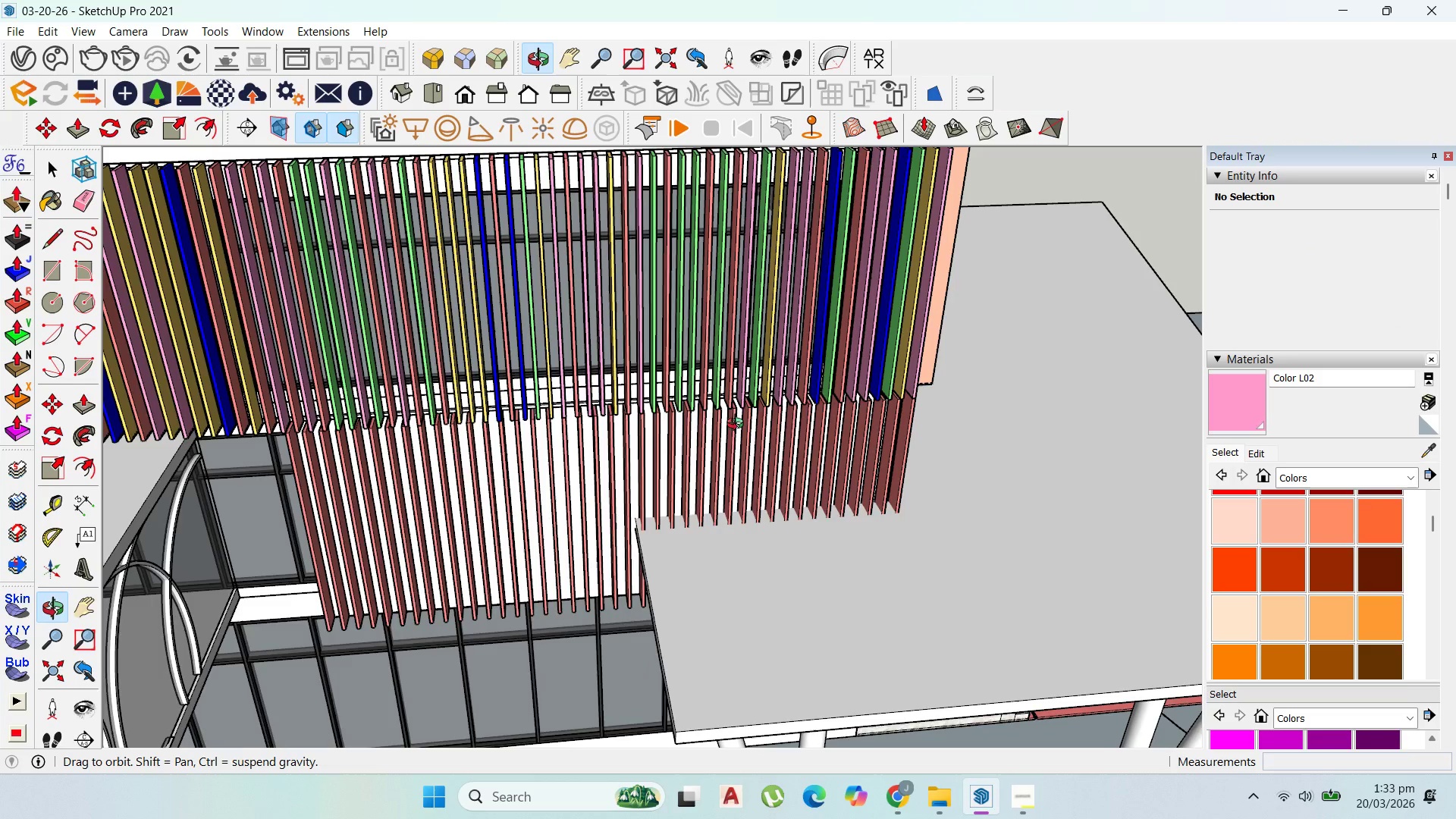 
key(Control+Z)
 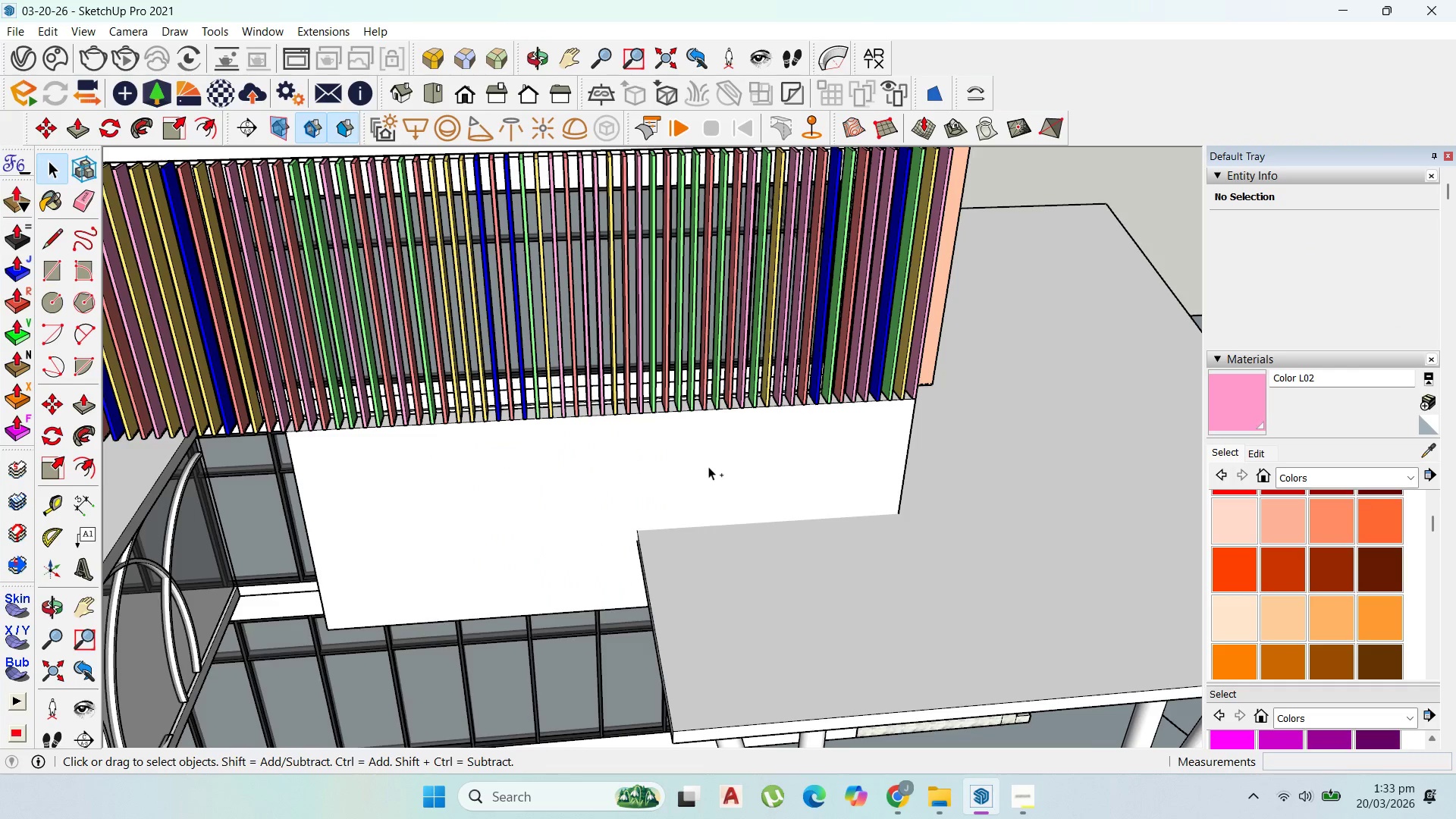 
left_click([708, 466])
 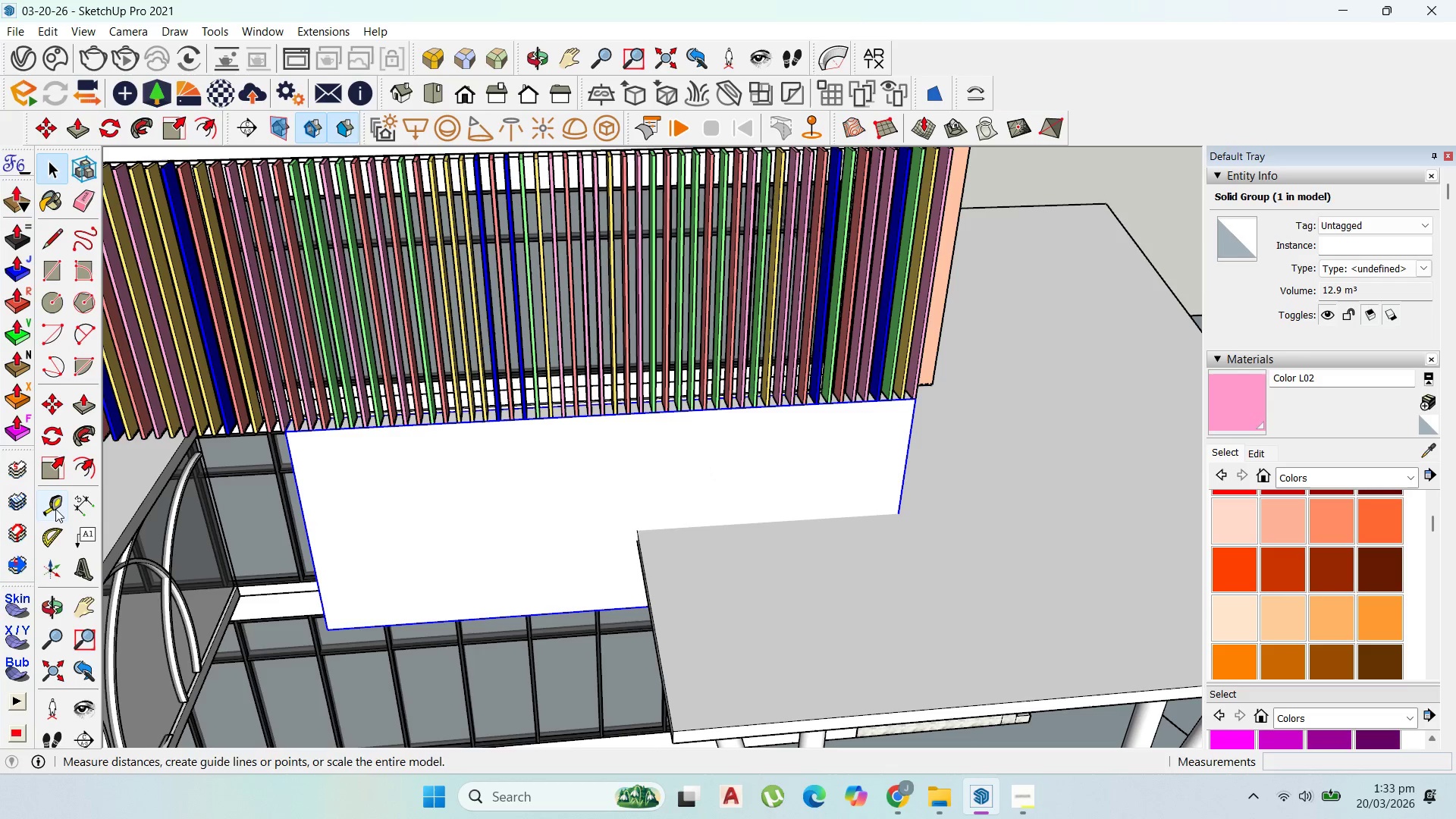 
left_click([17, 466])
 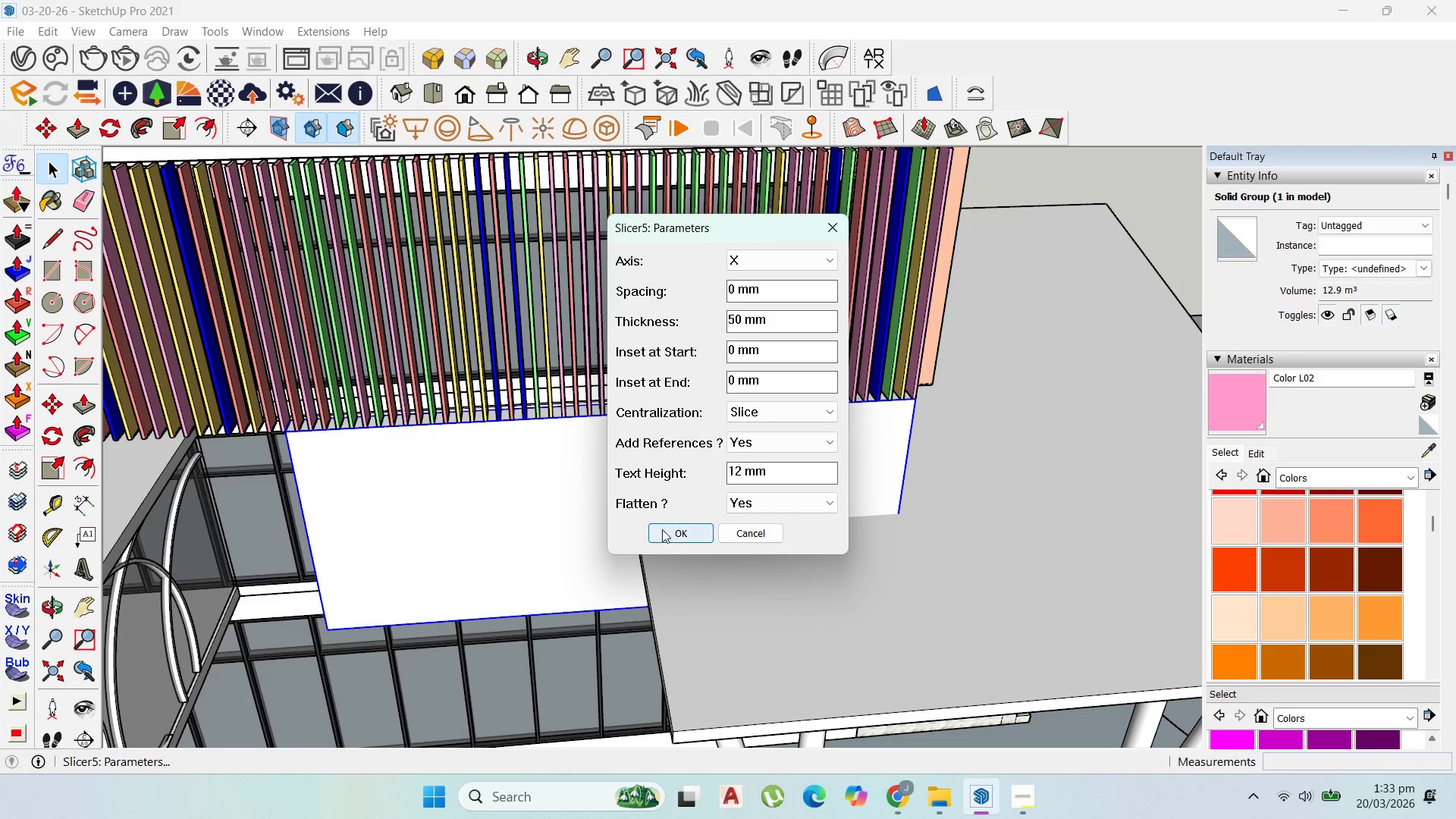 
left_click([665, 531])
 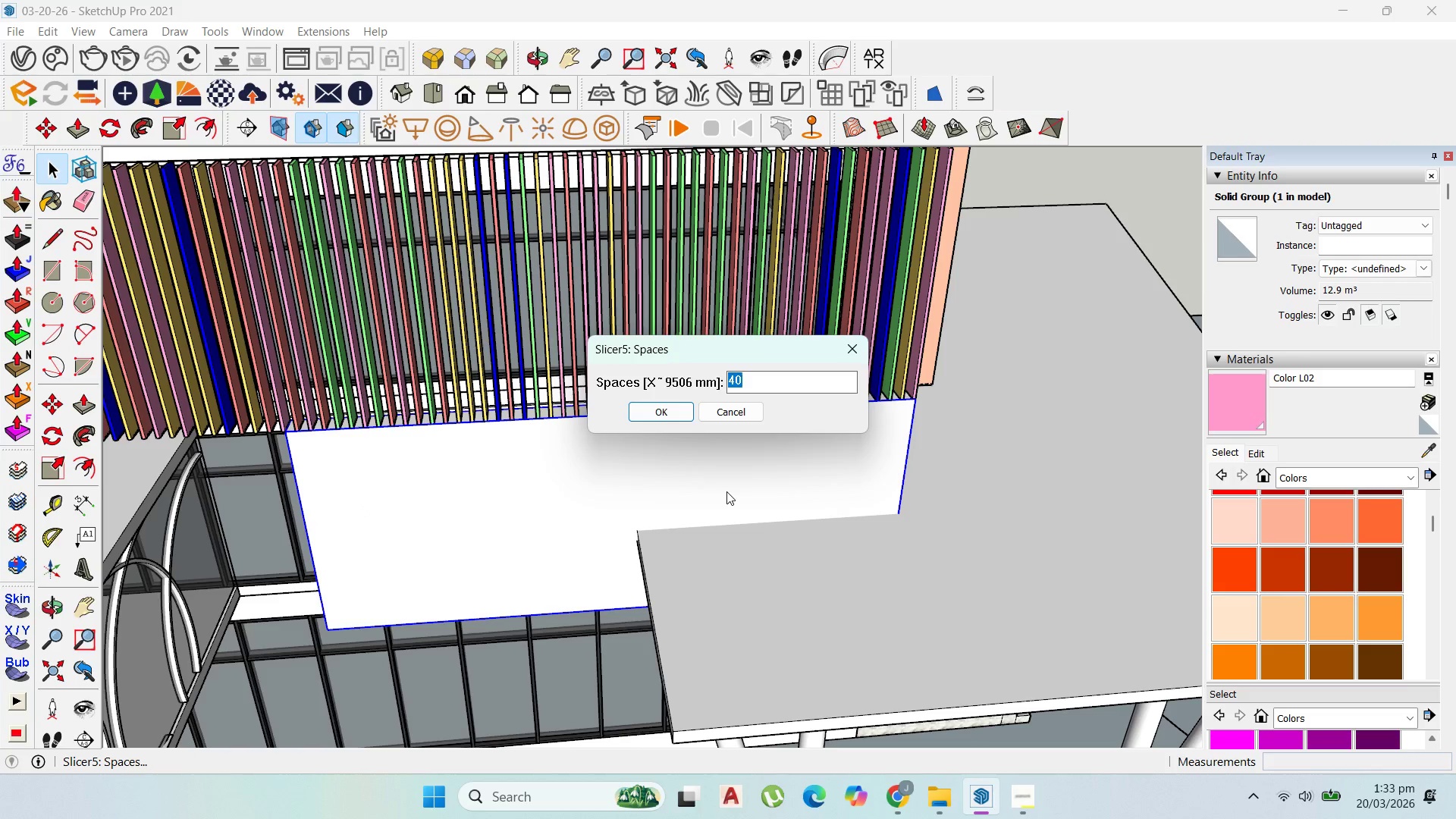 
key(Numpad5)
 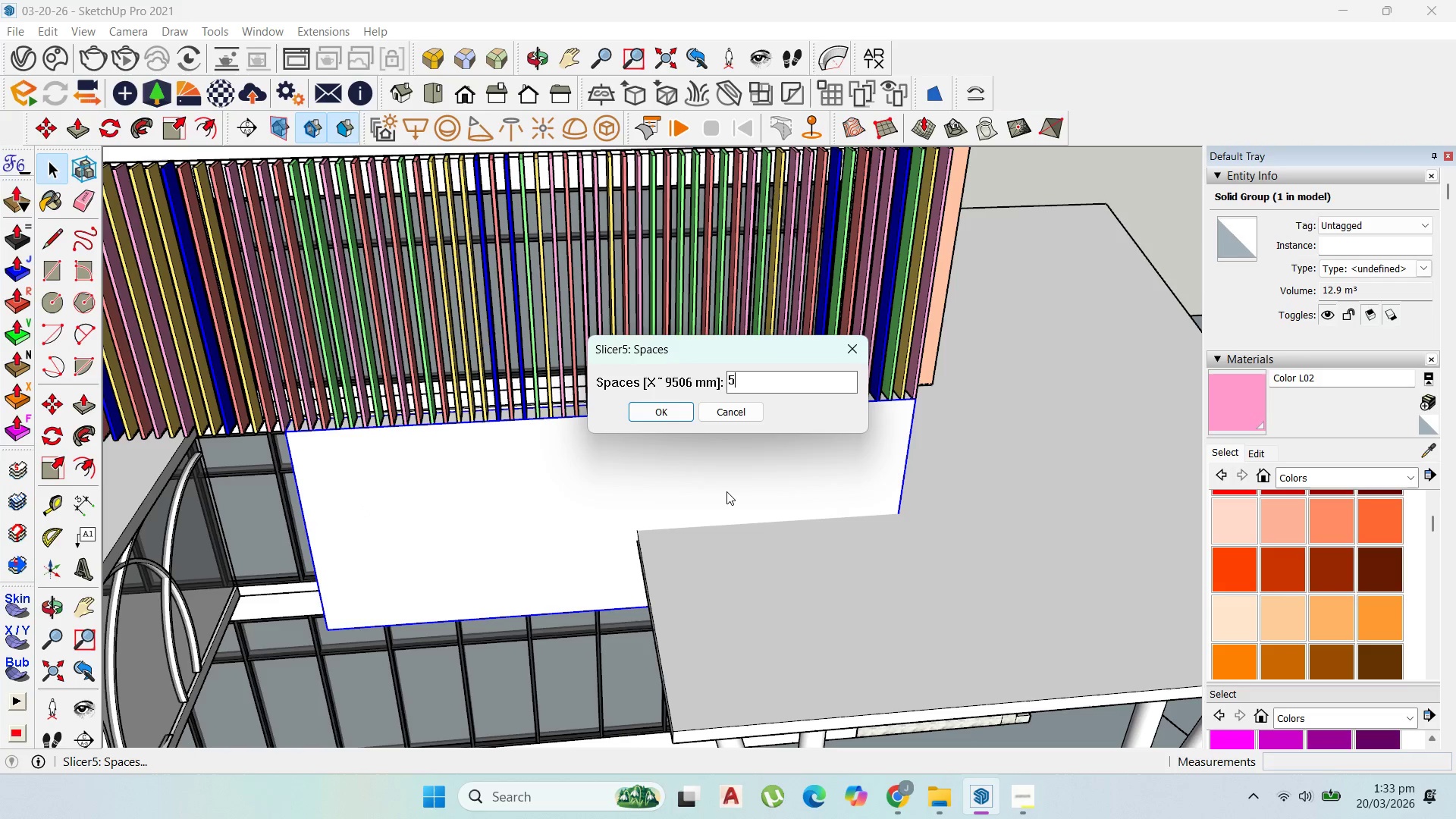 
key(Numpad0)
 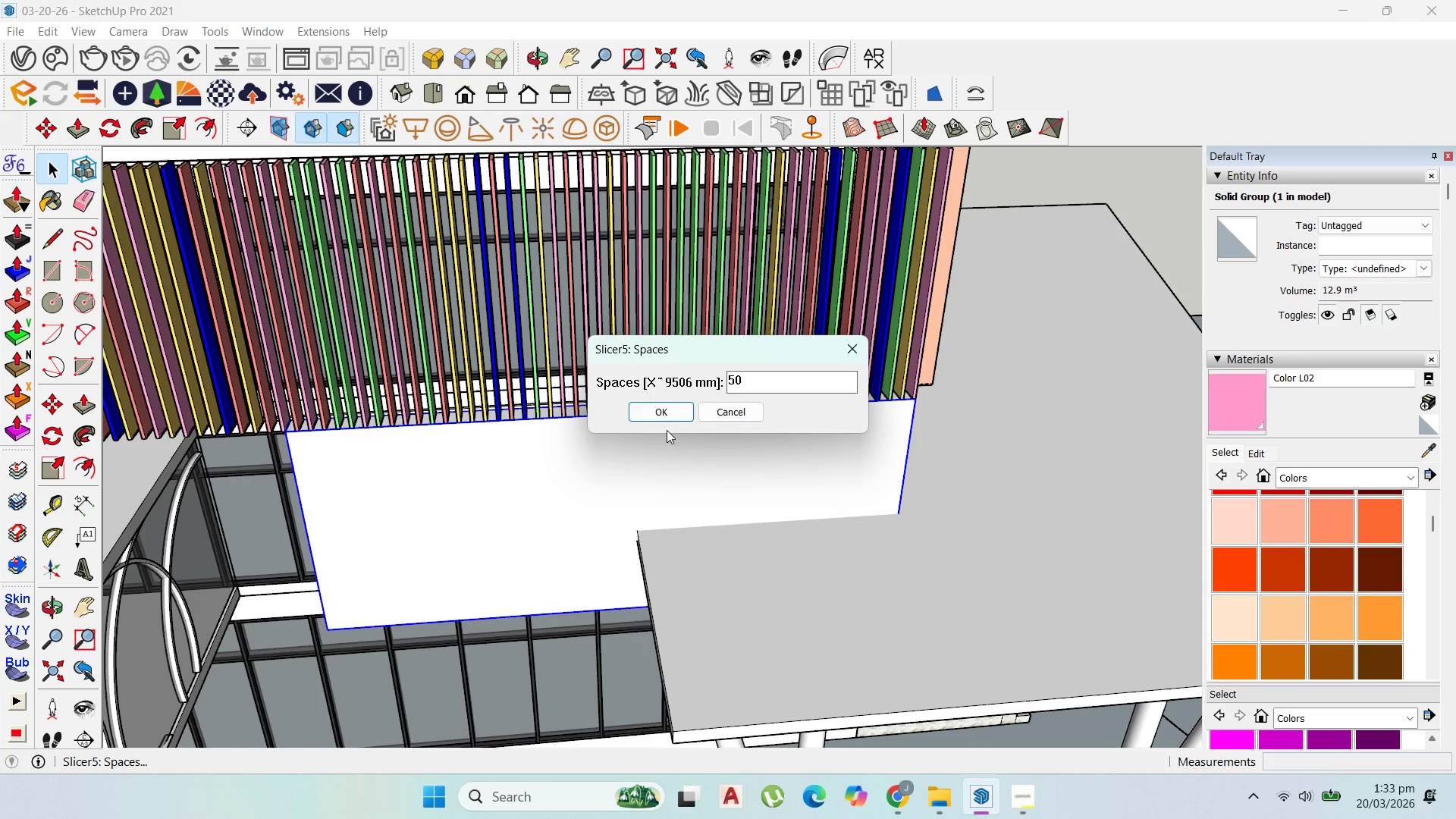 
left_click([652, 413])
 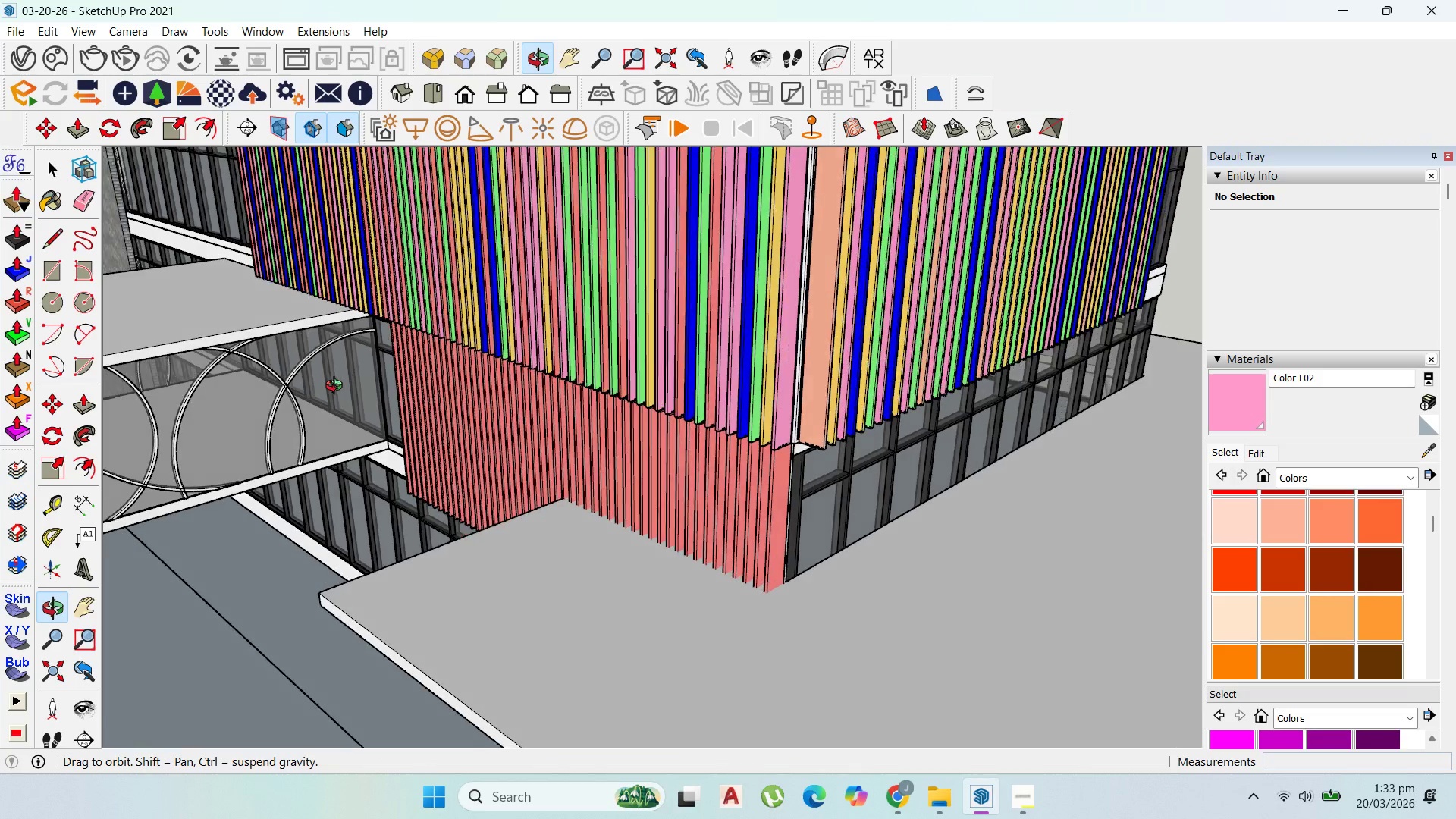 
scroll: coordinate [627, 399], scroll_direction: up, amount: 10.0
 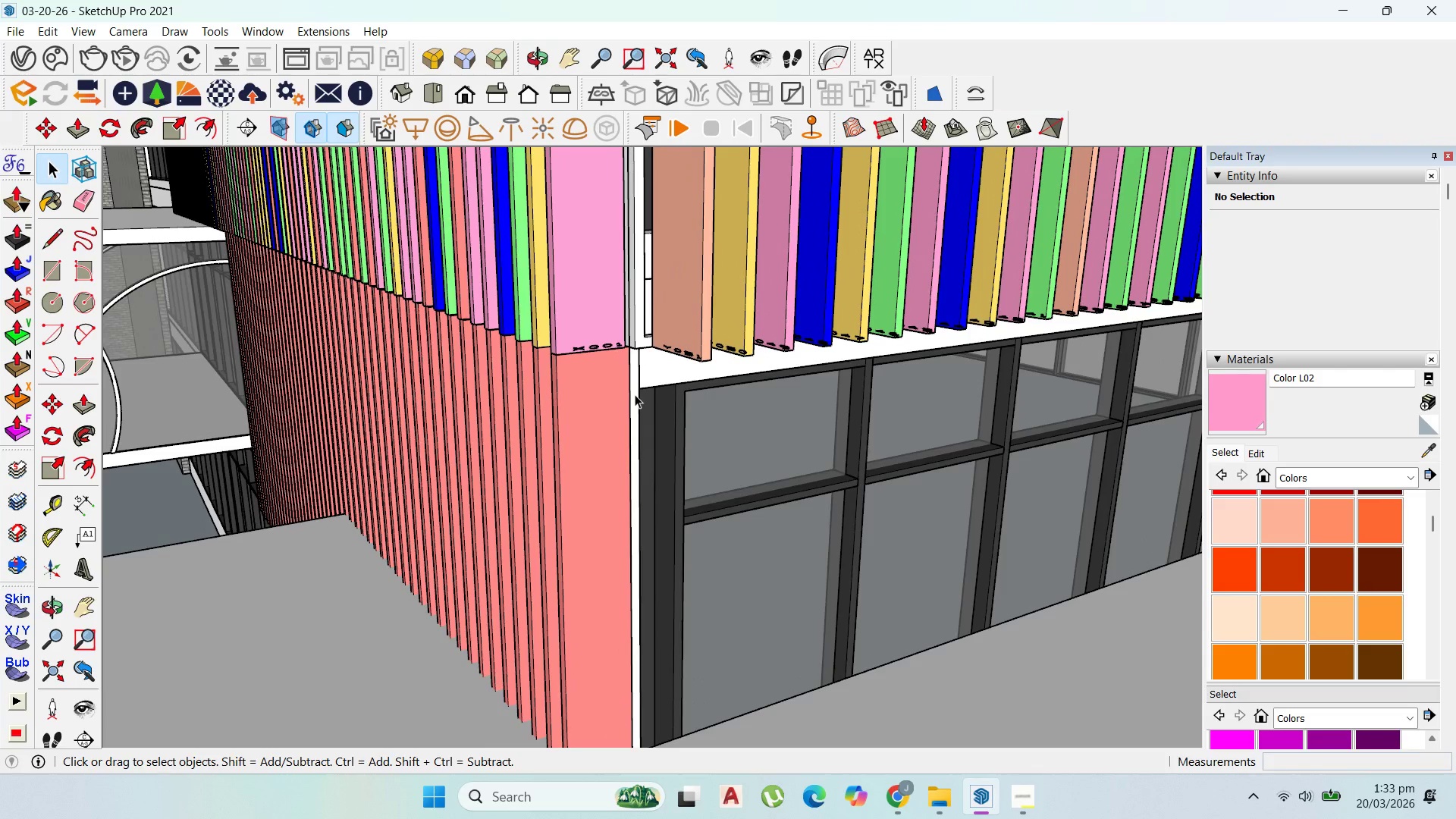 
double_click([635, 394])
 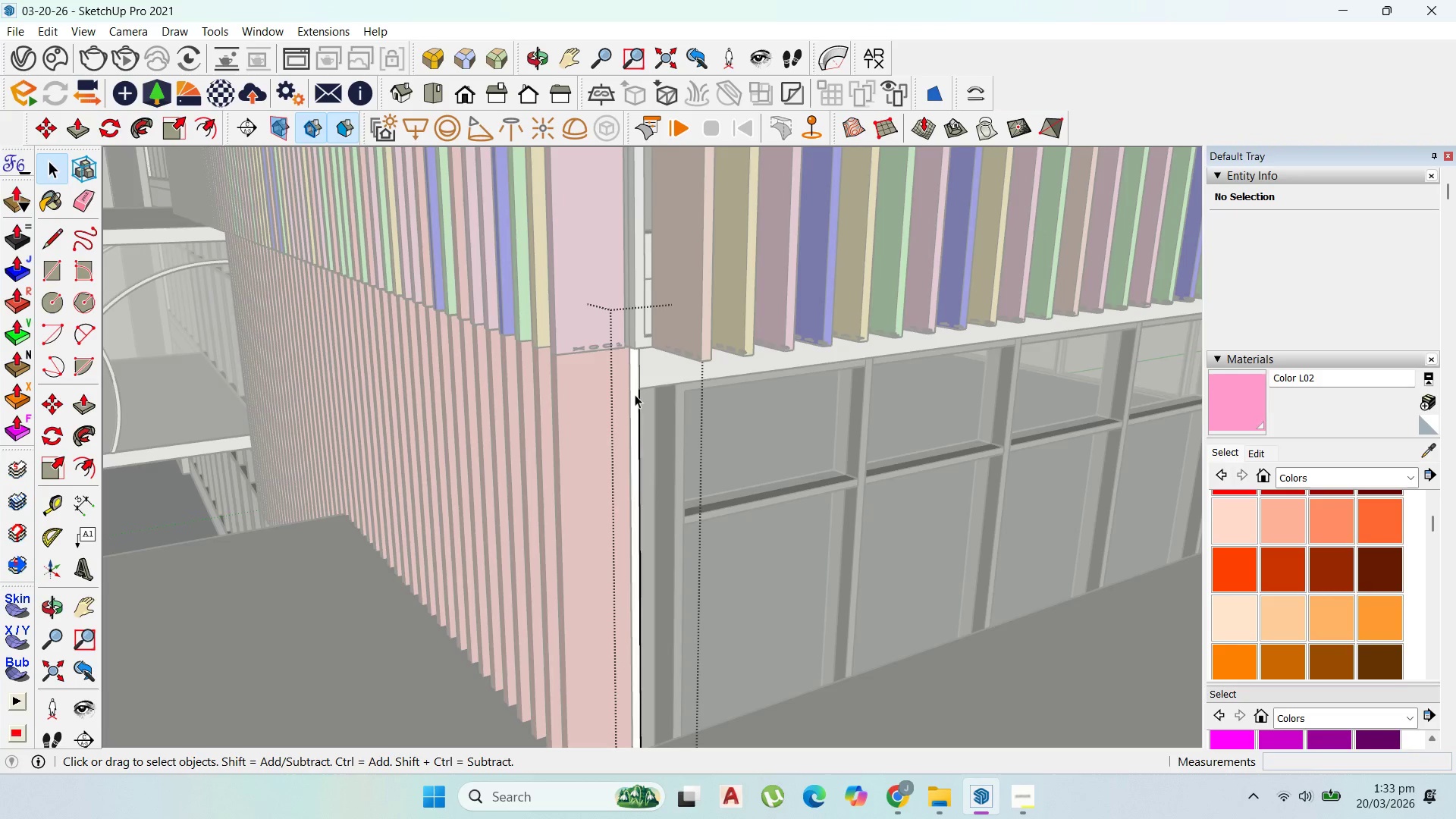 
triple_click([635, 394])
 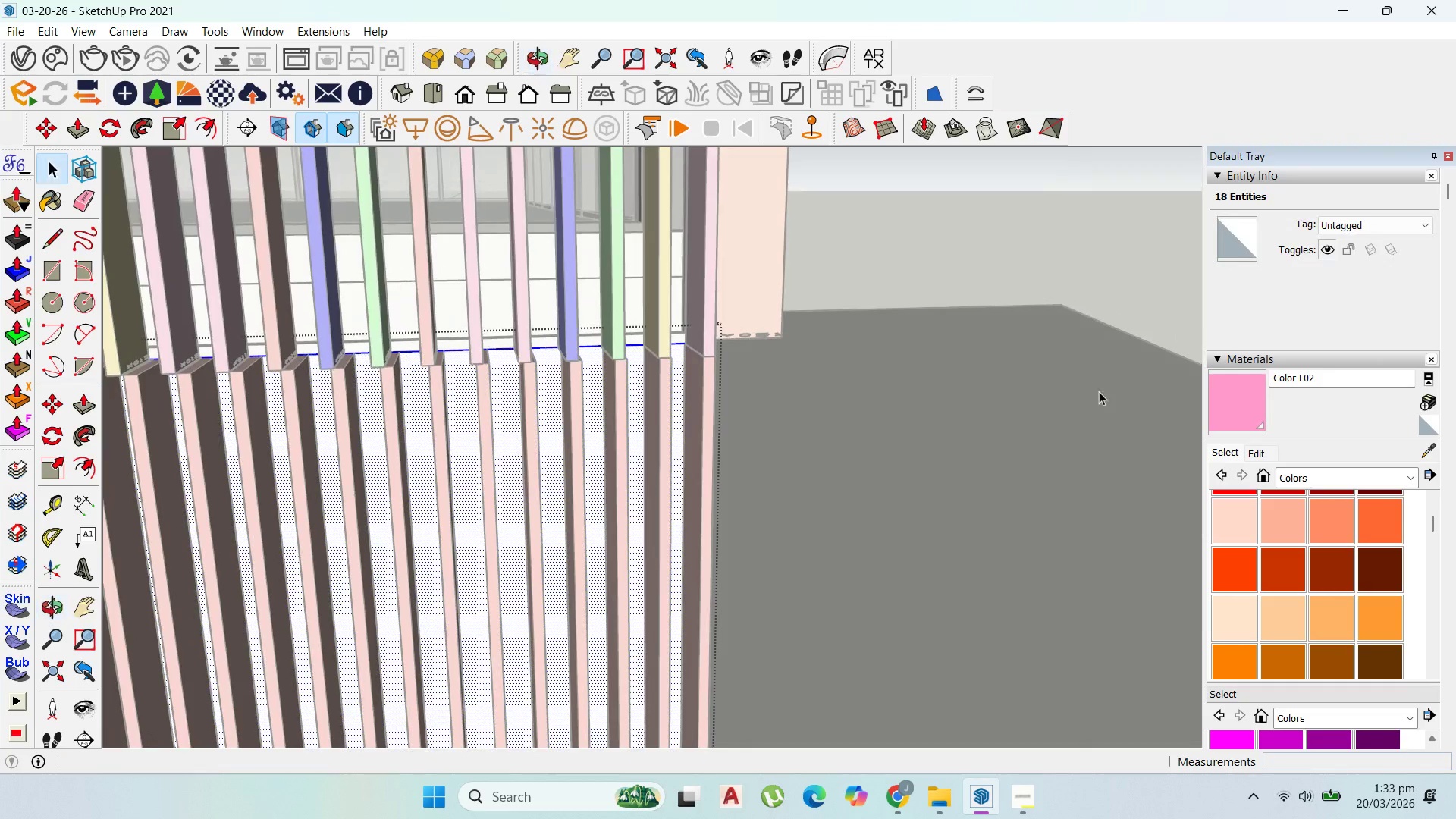 
scroll: coordinate [1015, 428], scroll_direction: down, amount: 3.0
 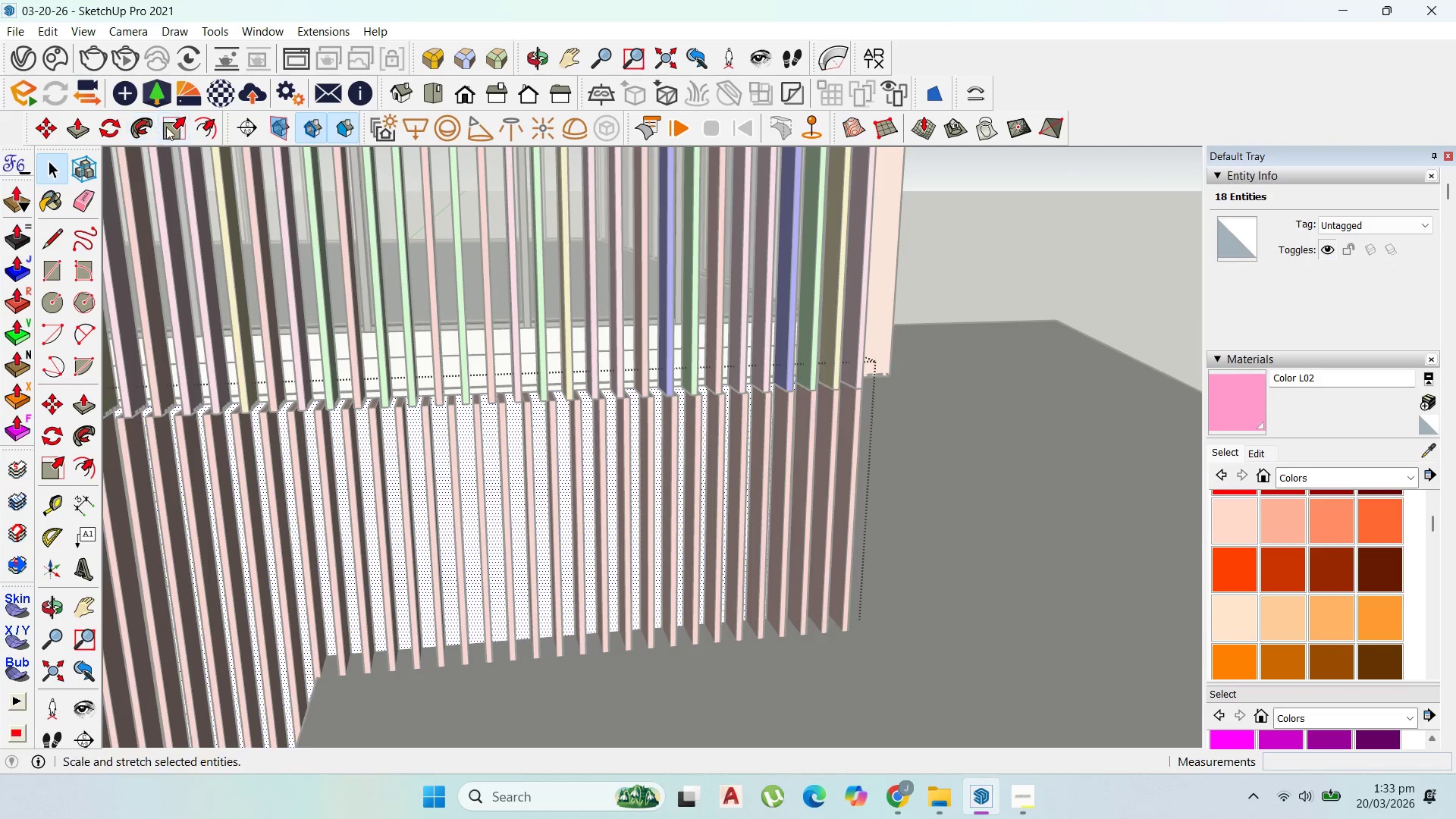 
left_click([195, 125])
 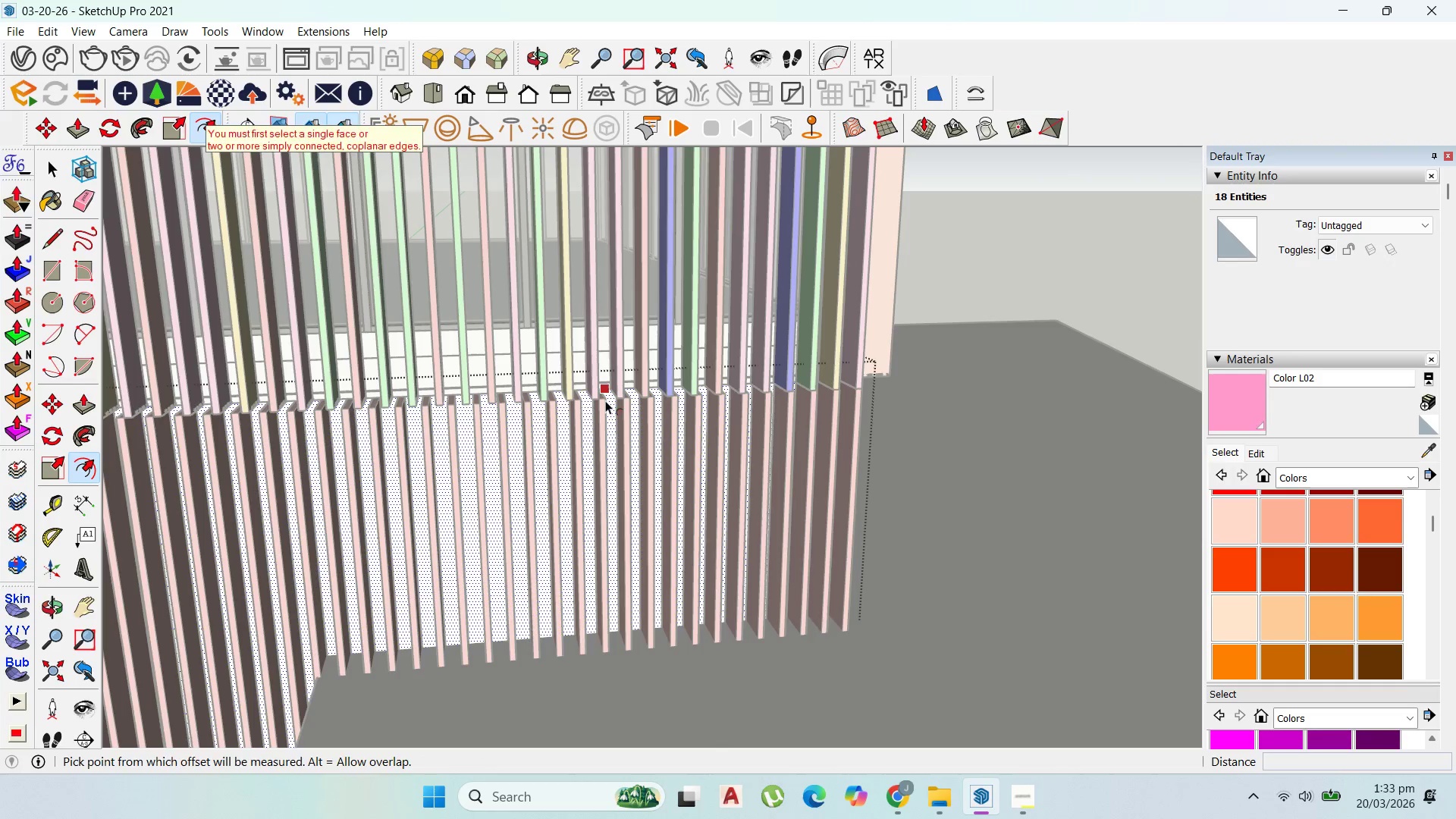 
left_click_drag(start_coordinate=[605, 400], to_coordinate=[610, 422])
 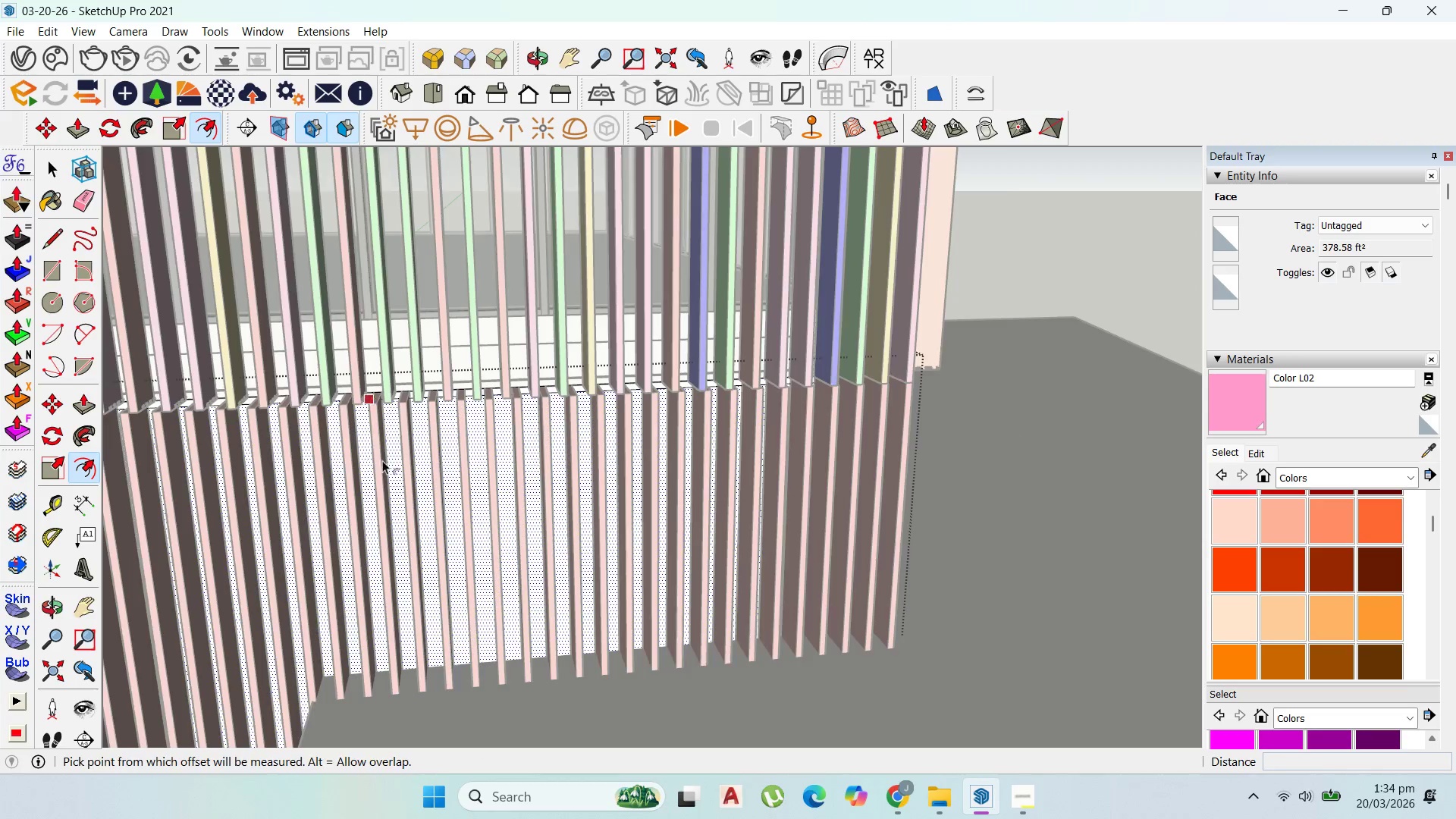 
type(50)
 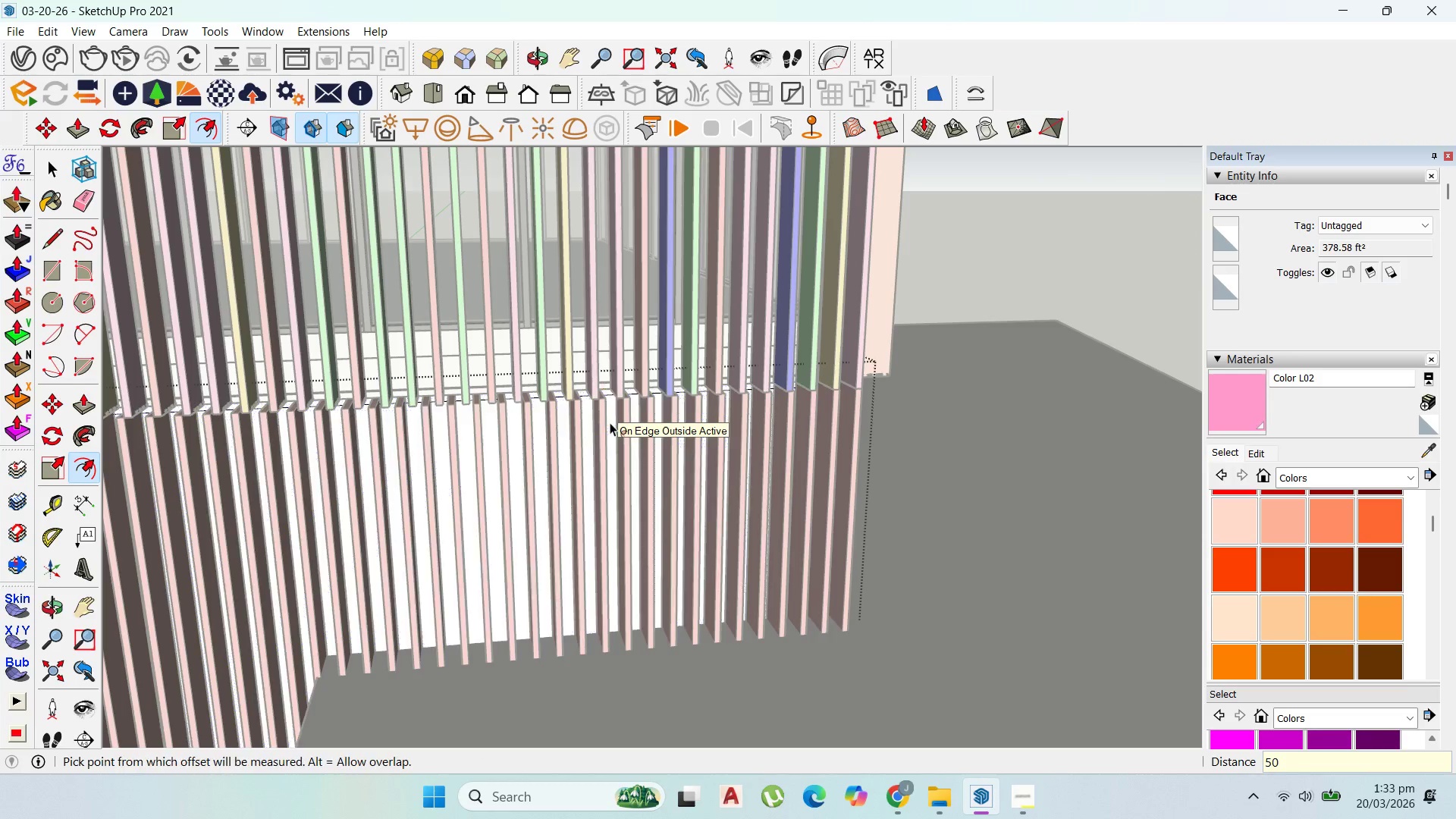 
key(Enter)
 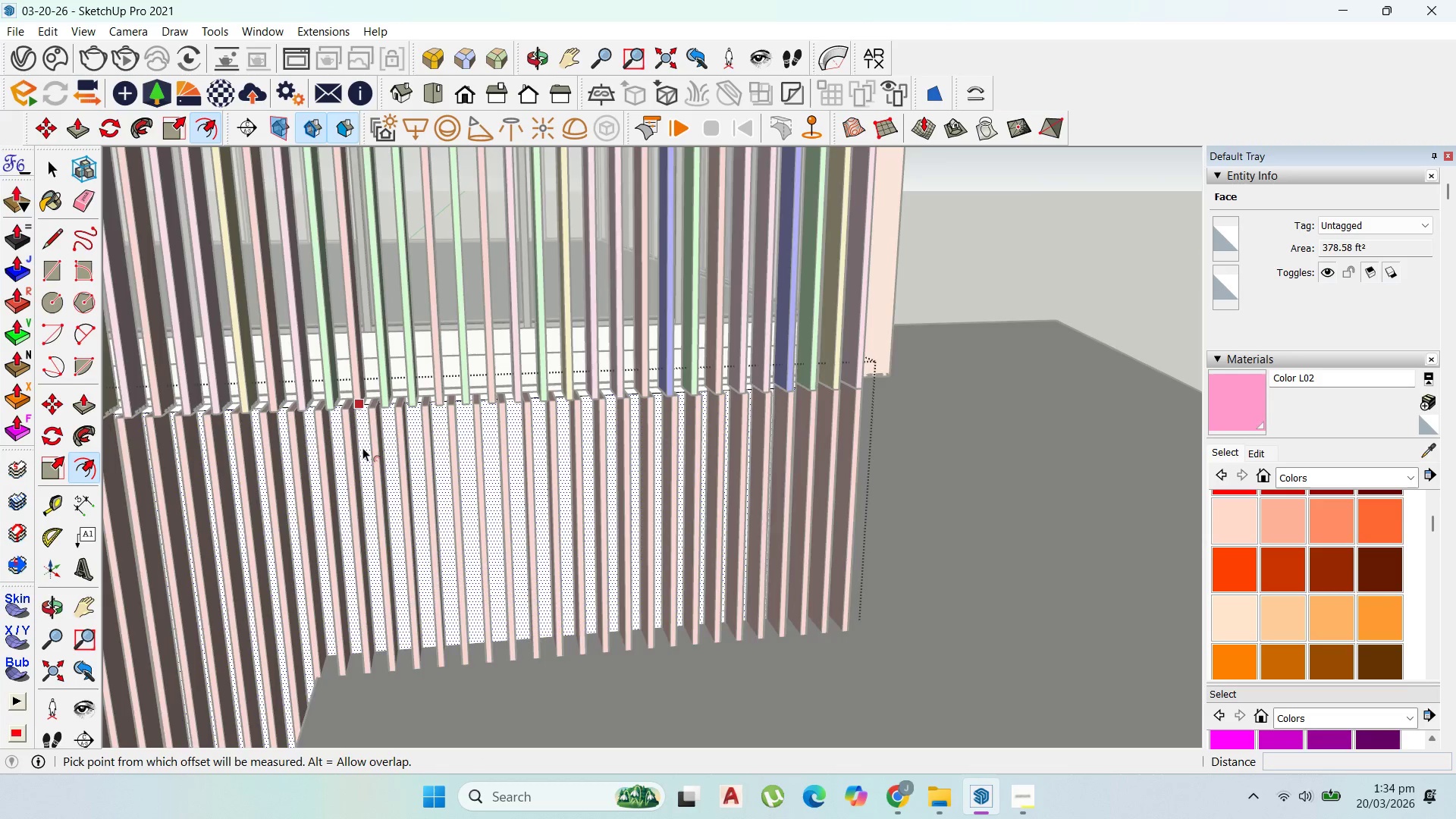 
scroll: coordinate [376, 457], scroll_direction: up, amount: 2.0
 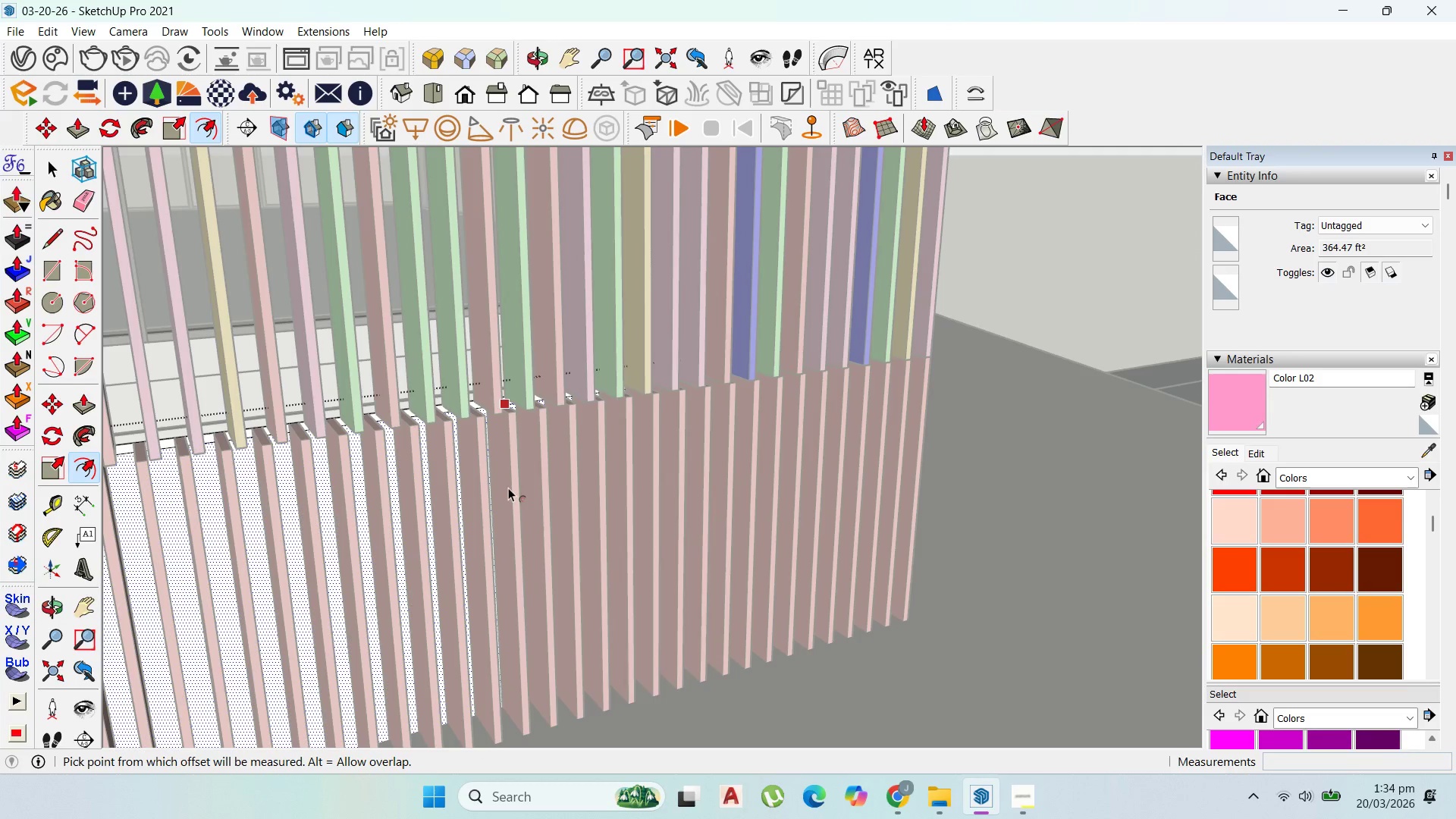 
key(P)
 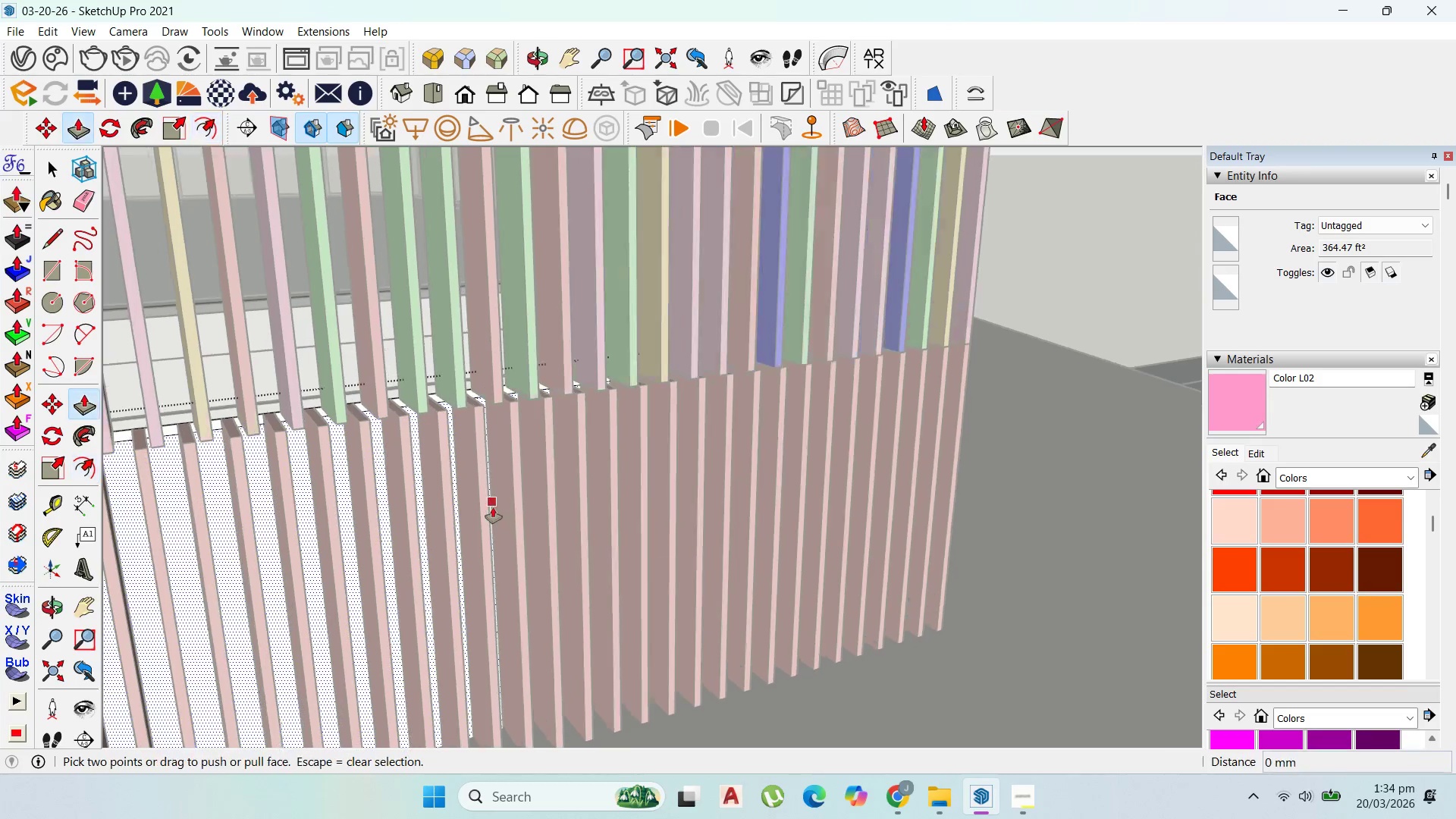 
left_click_drag(start_coordinate=[353, 573], to_coordinate=[346, 569])
 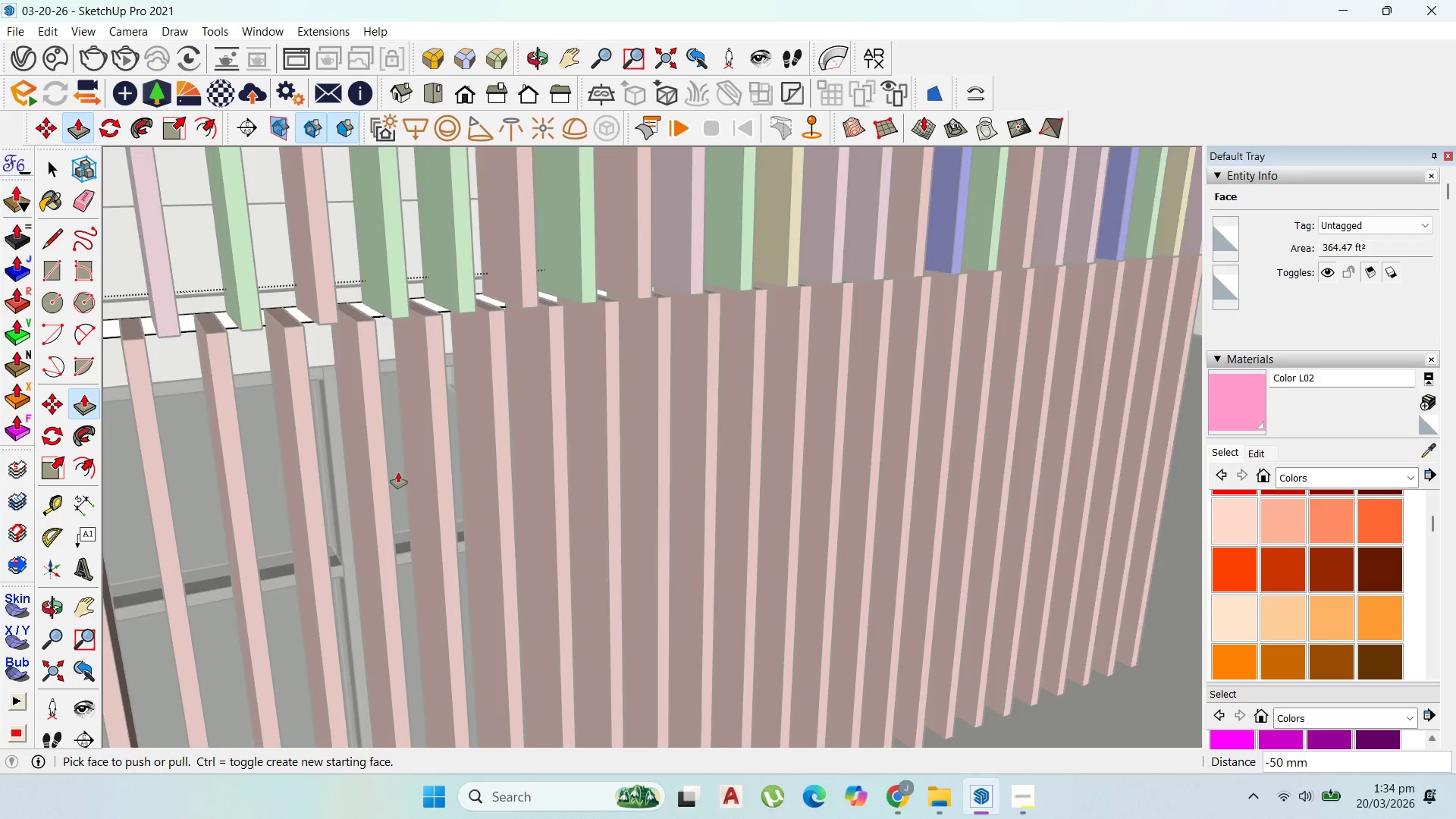 
scroll: coordinate [372, 570], scroll_direction: up, amount: 6.0
 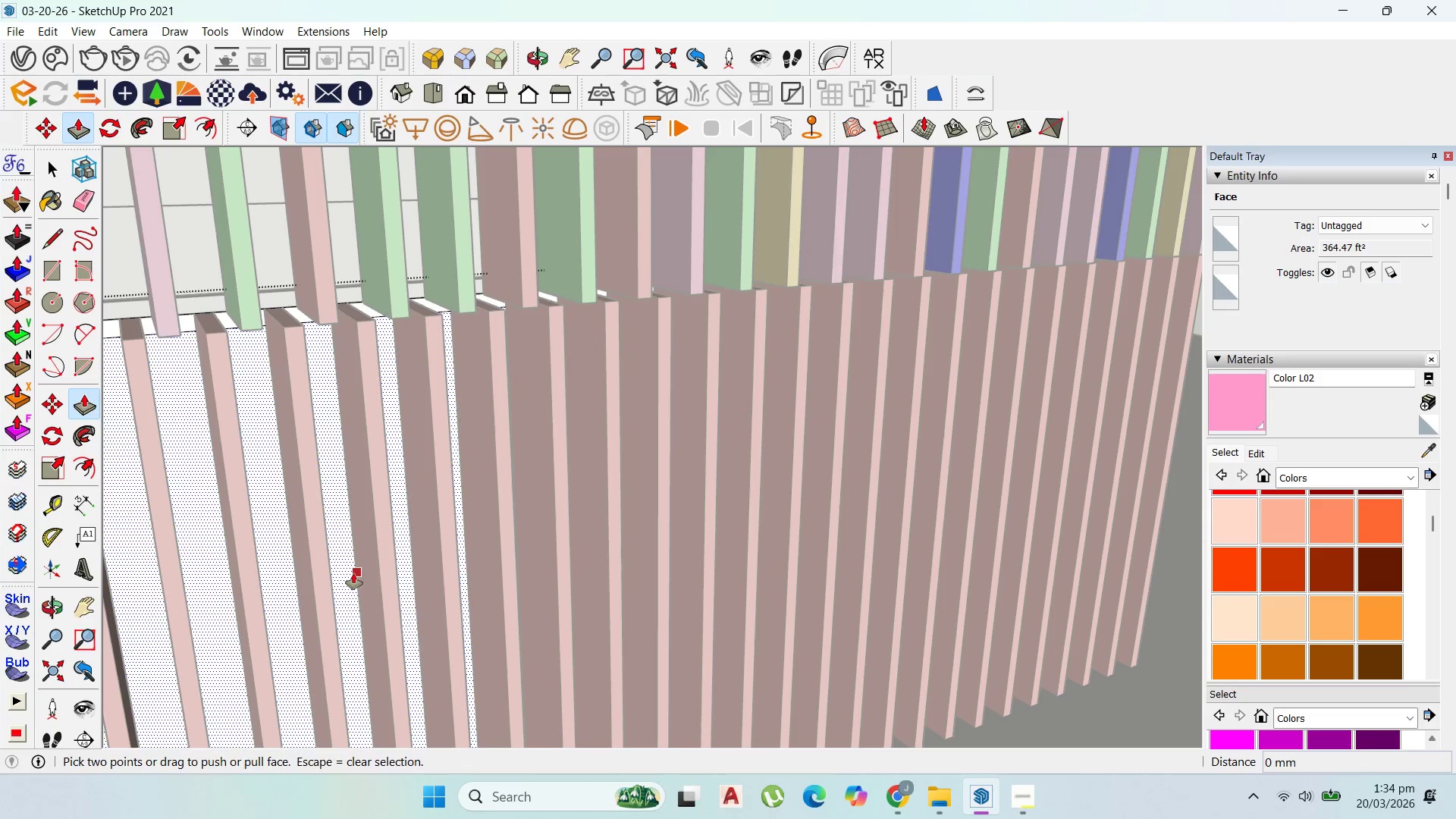 
scroll: coordinate [565, 445], scroll_direction: down, amount: 11.0
 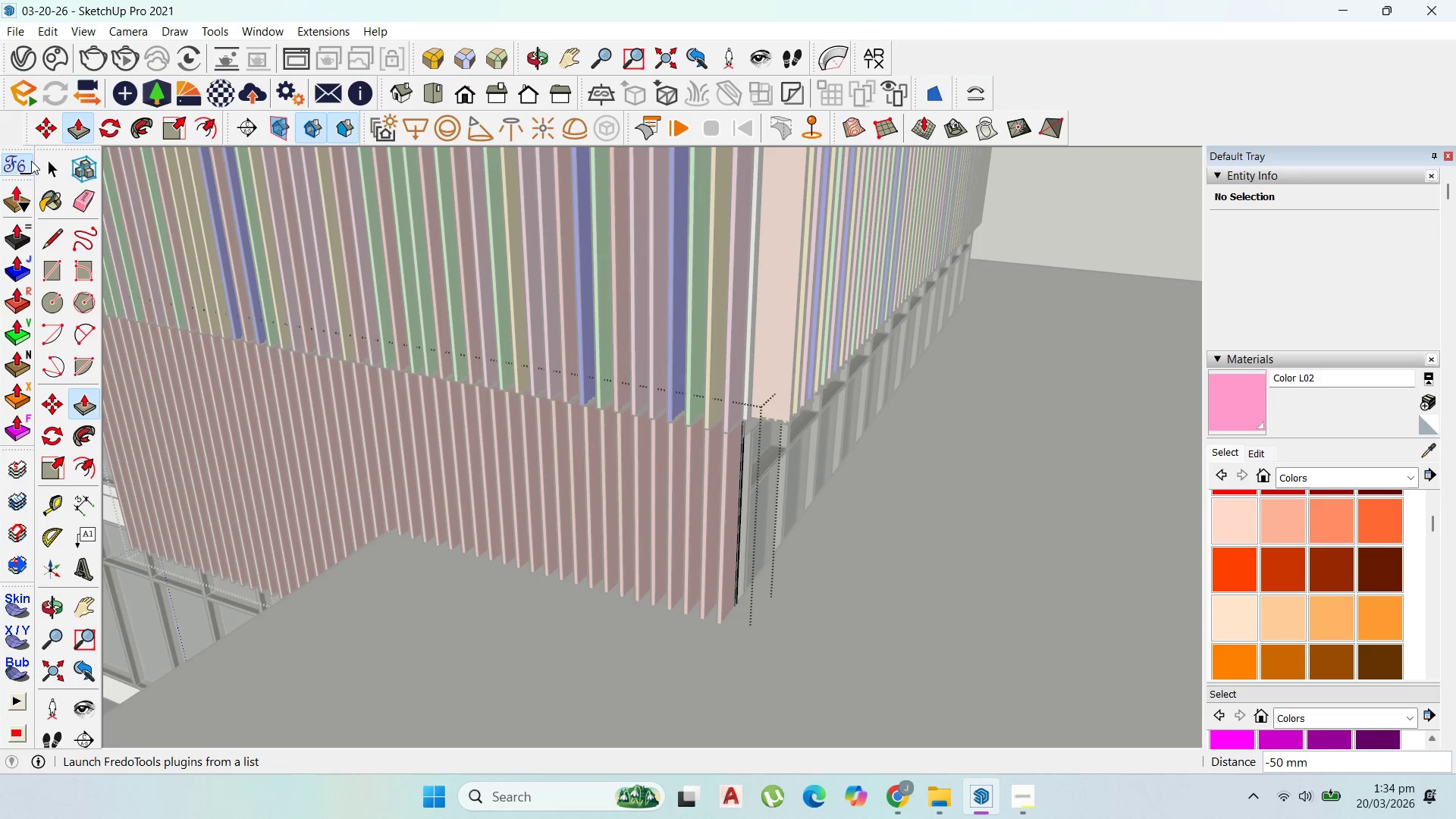 
double_click([46, 168])
 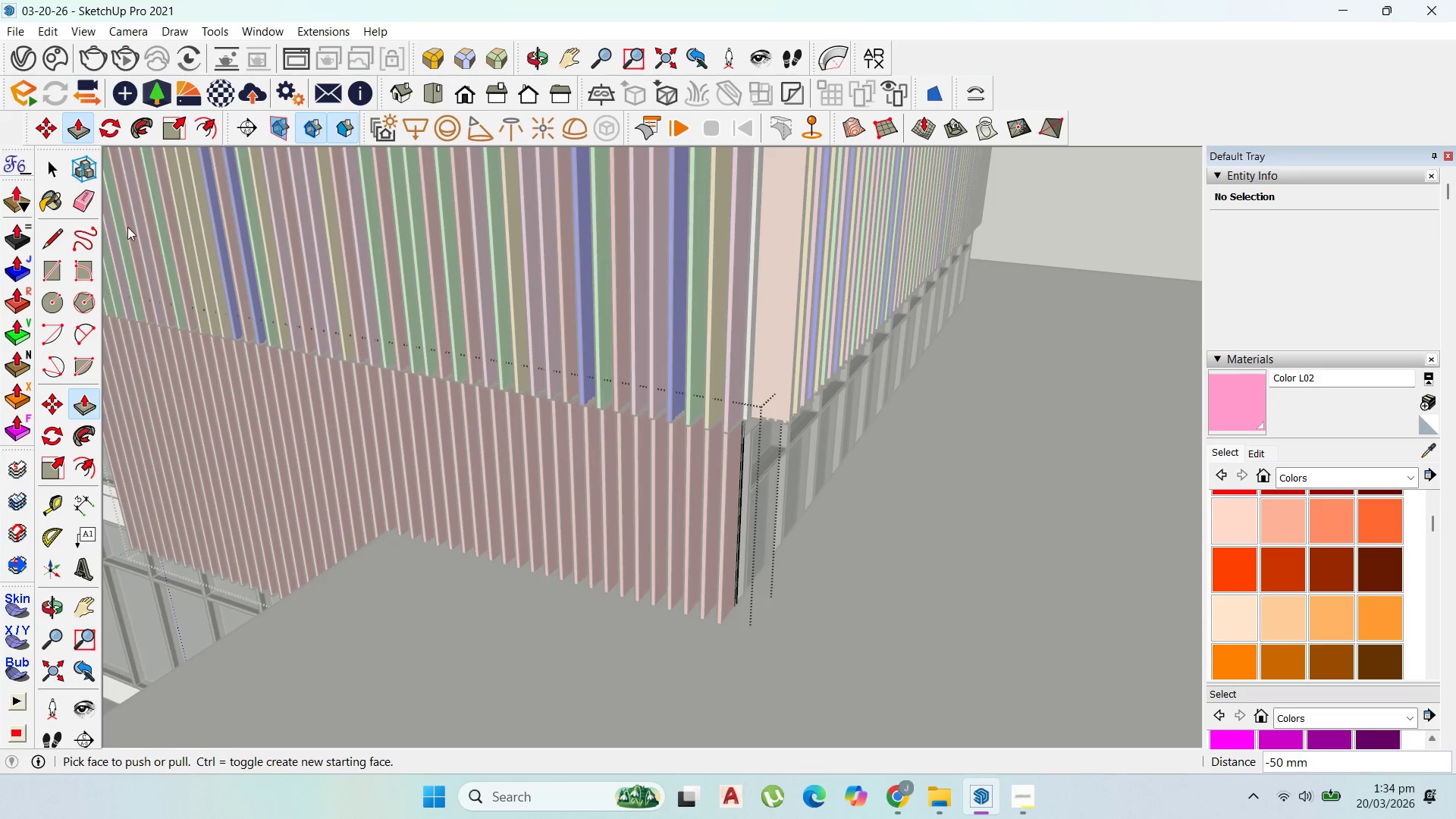 
key(Escape)
 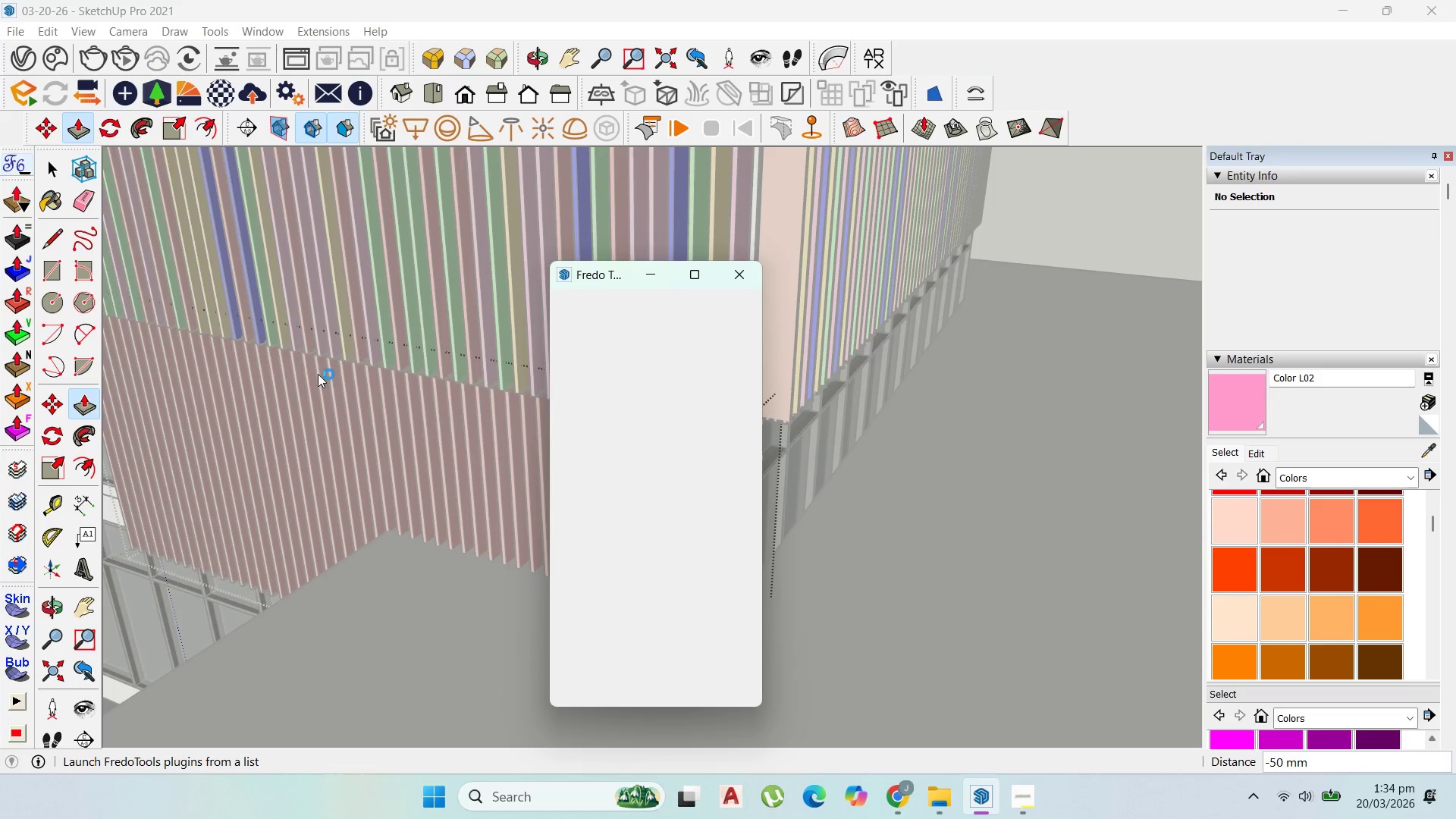 
key(Escape)
 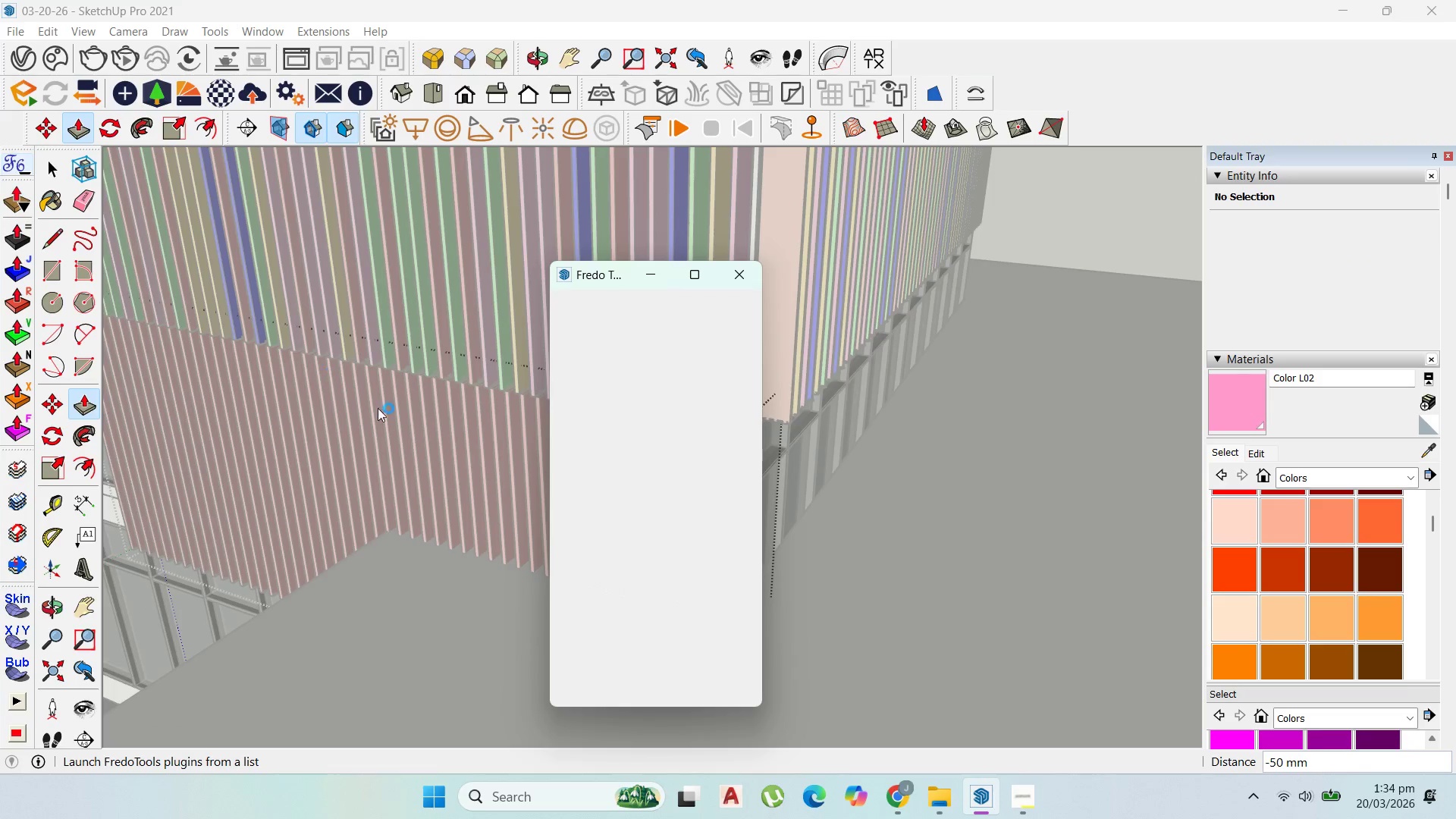 
scroll: coordinate [614, 415], scroll_direction: down, amount: 8.0
 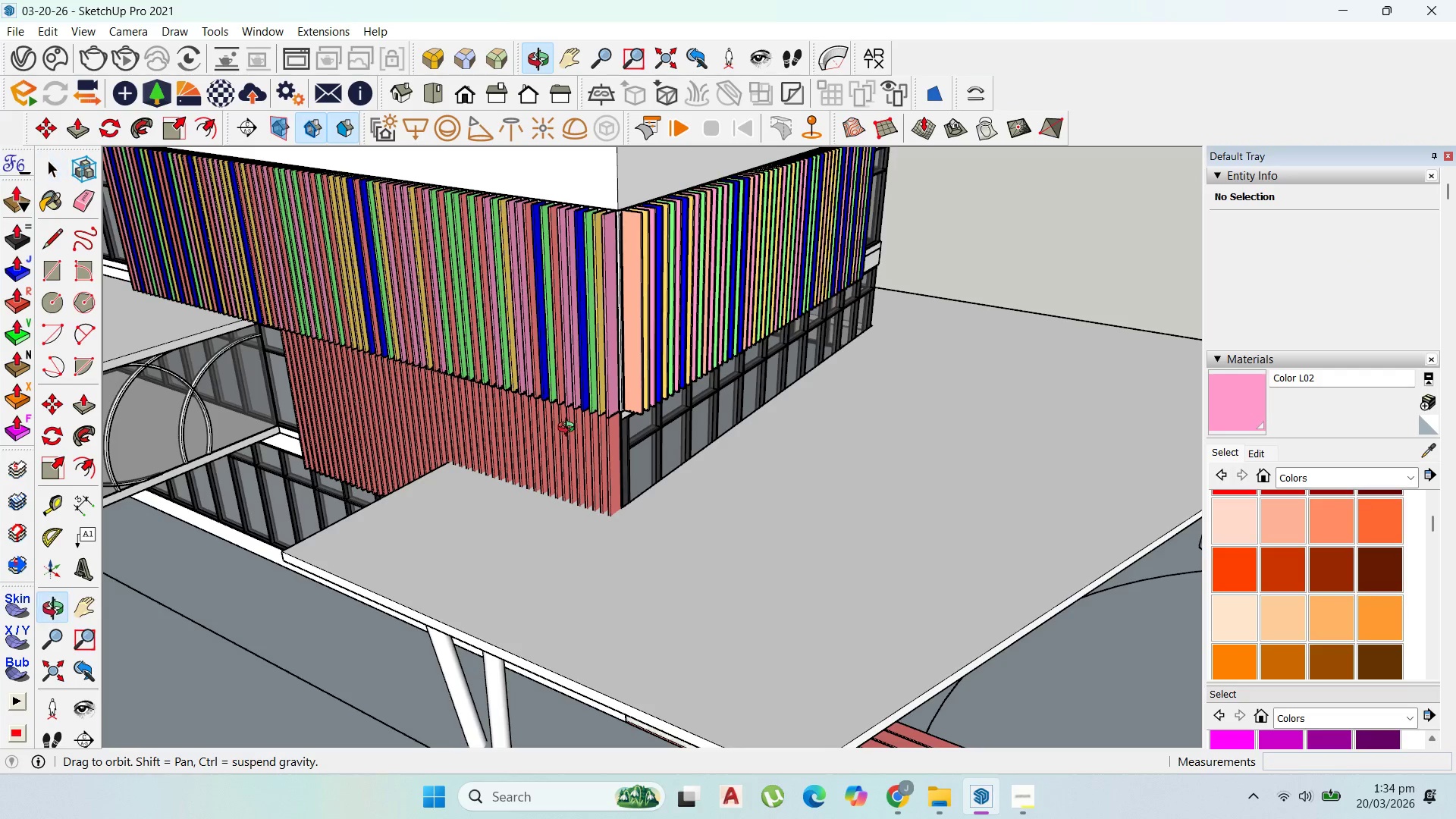 
key(Control+S)
 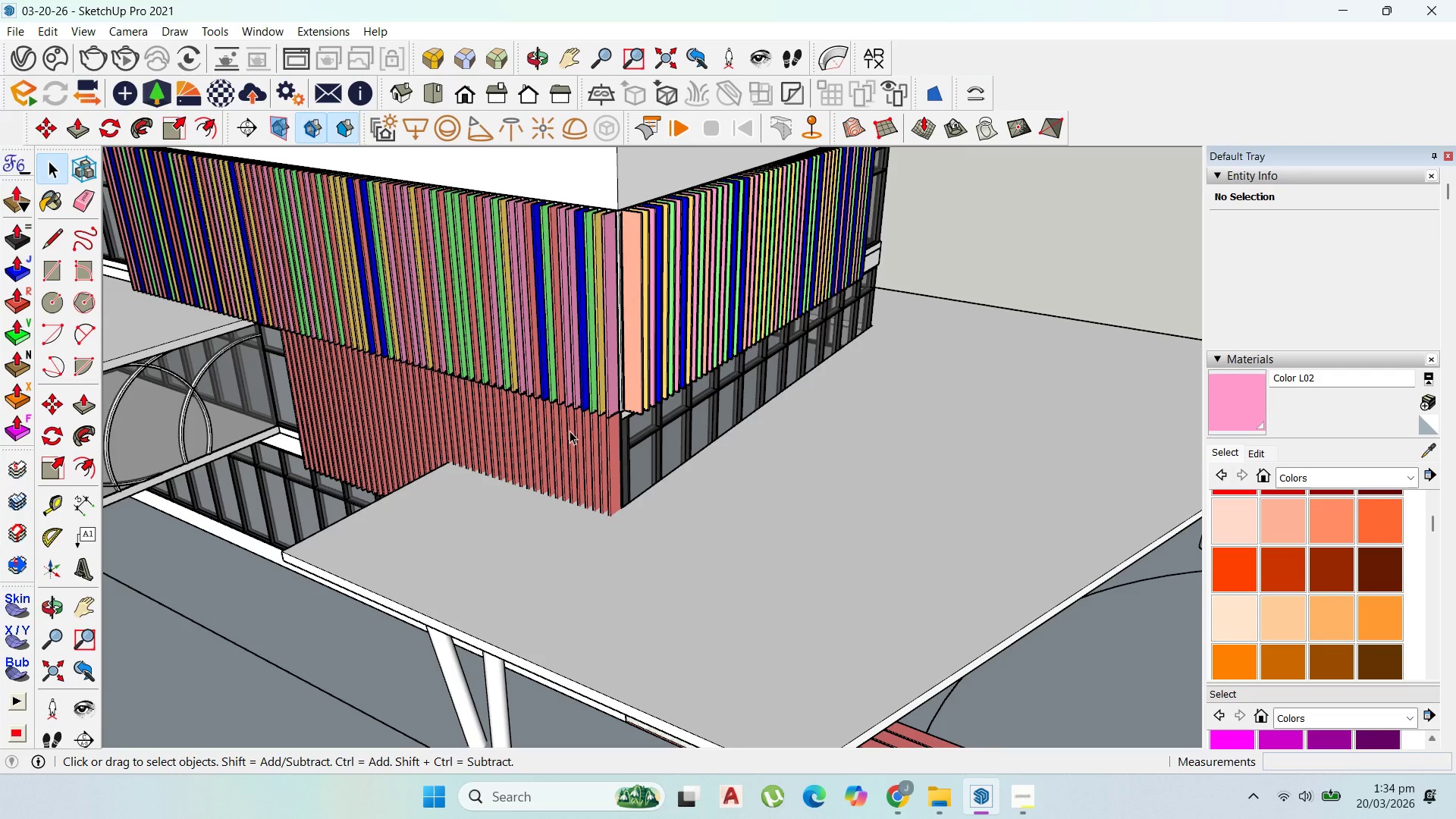 
scroll: coordinate [578, 394], scroll_direction: up, amount: 10.0
 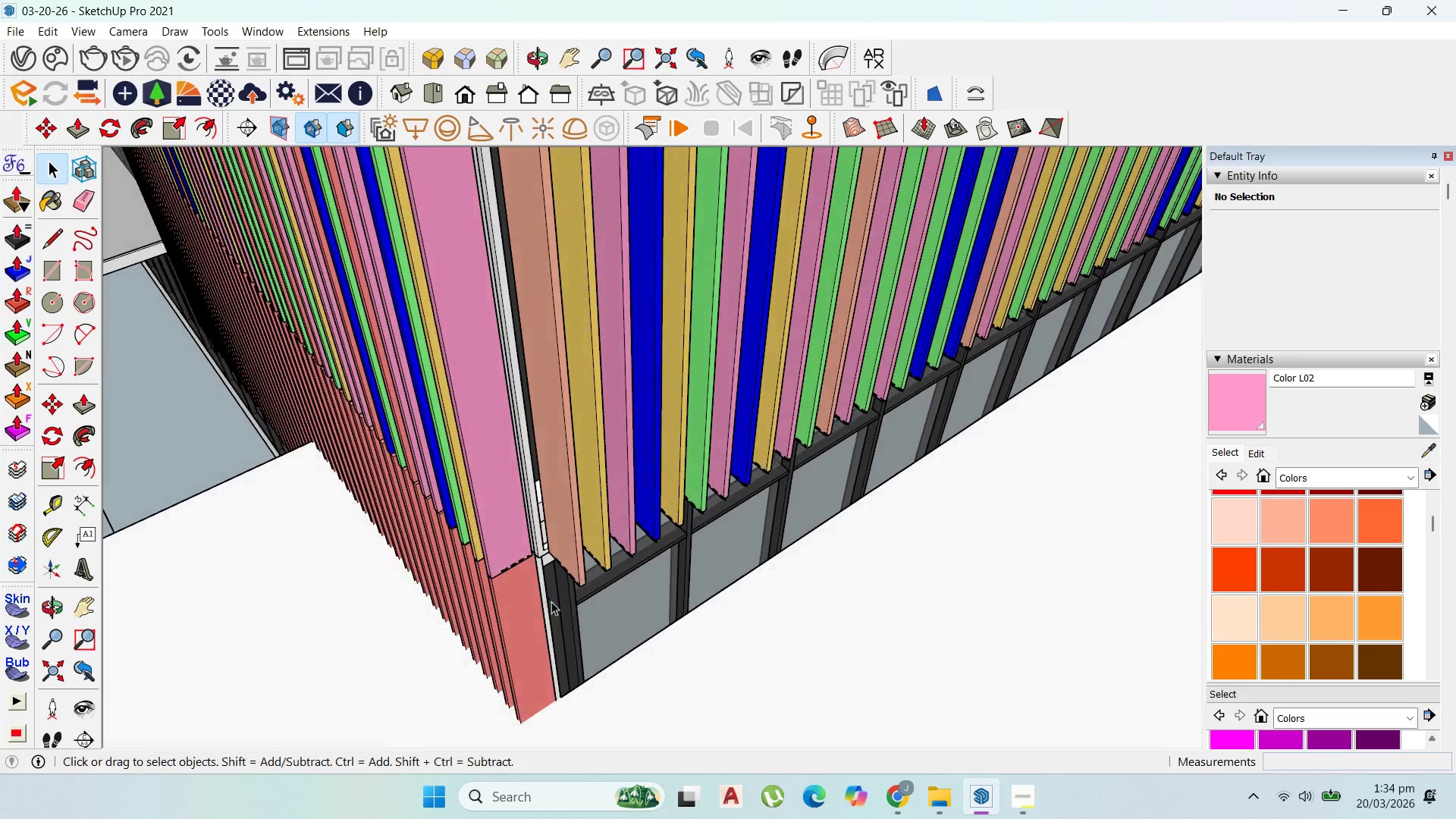 
scroll: coordinate [563, 536], scroll_direction: down, amount: 4.0
 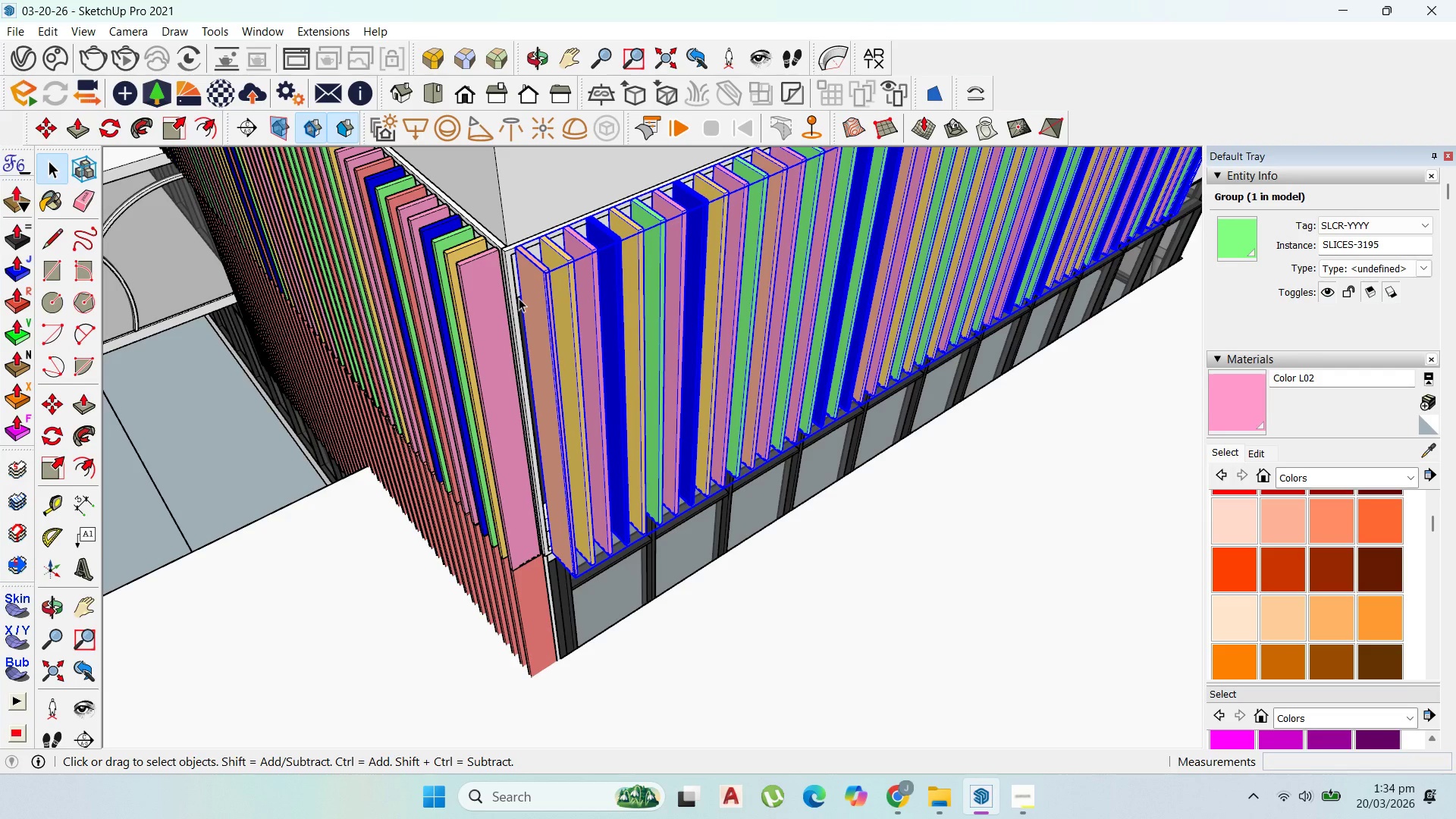 
key(M)
 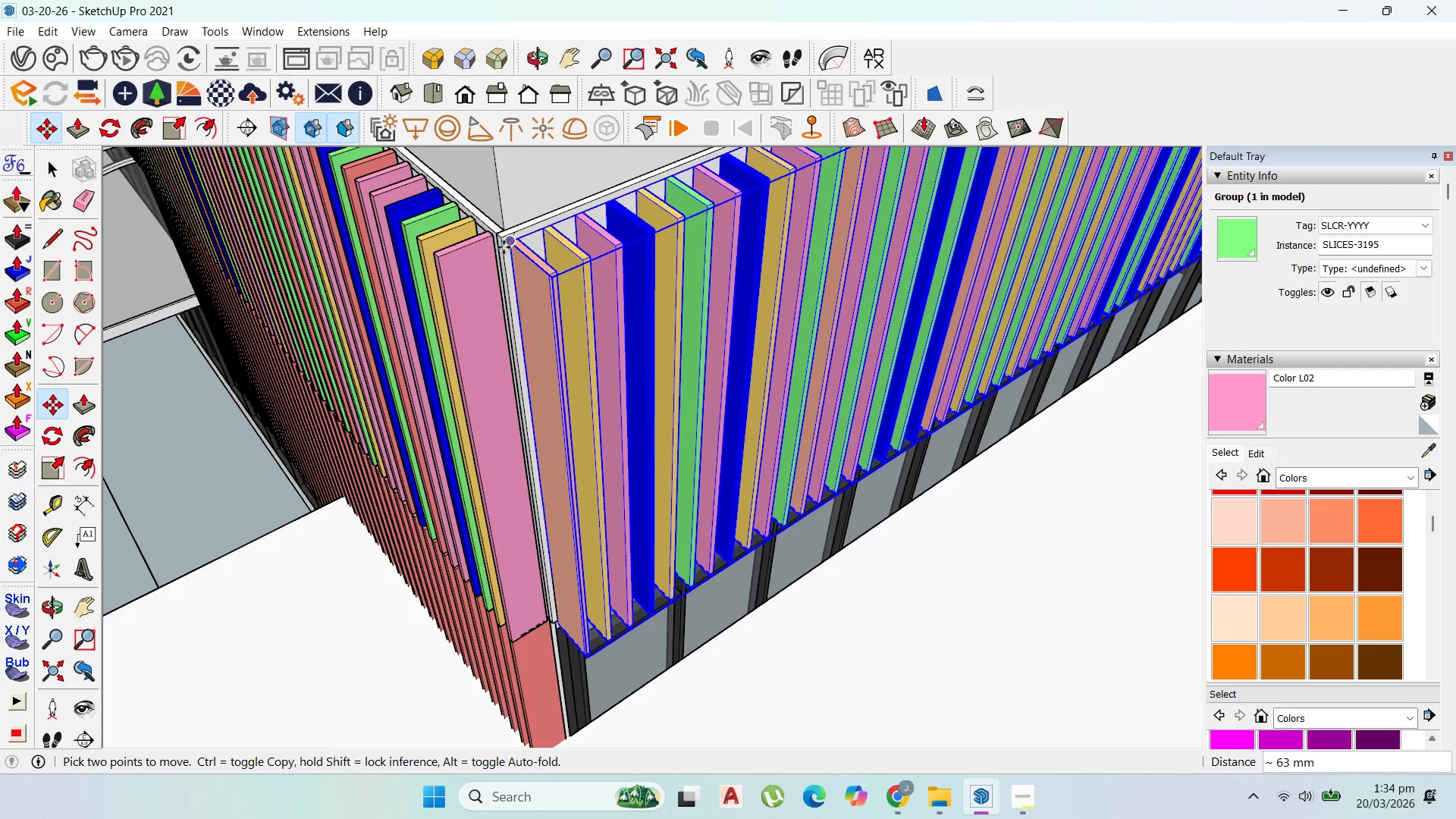 
scroll: coordinate [511, 277], scroll_direction: up, amount: 3.0
 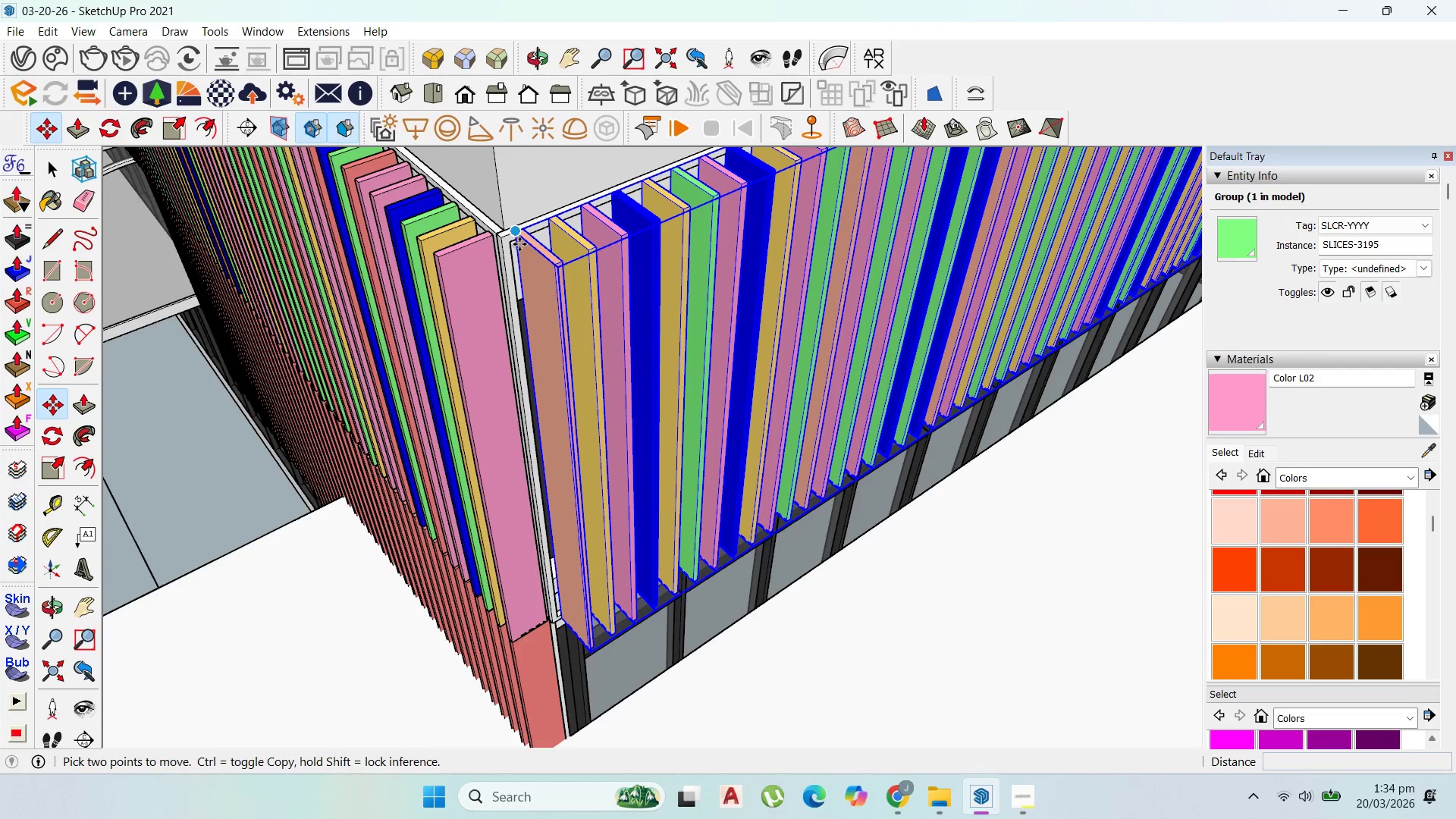 
left_click([501, 248])
 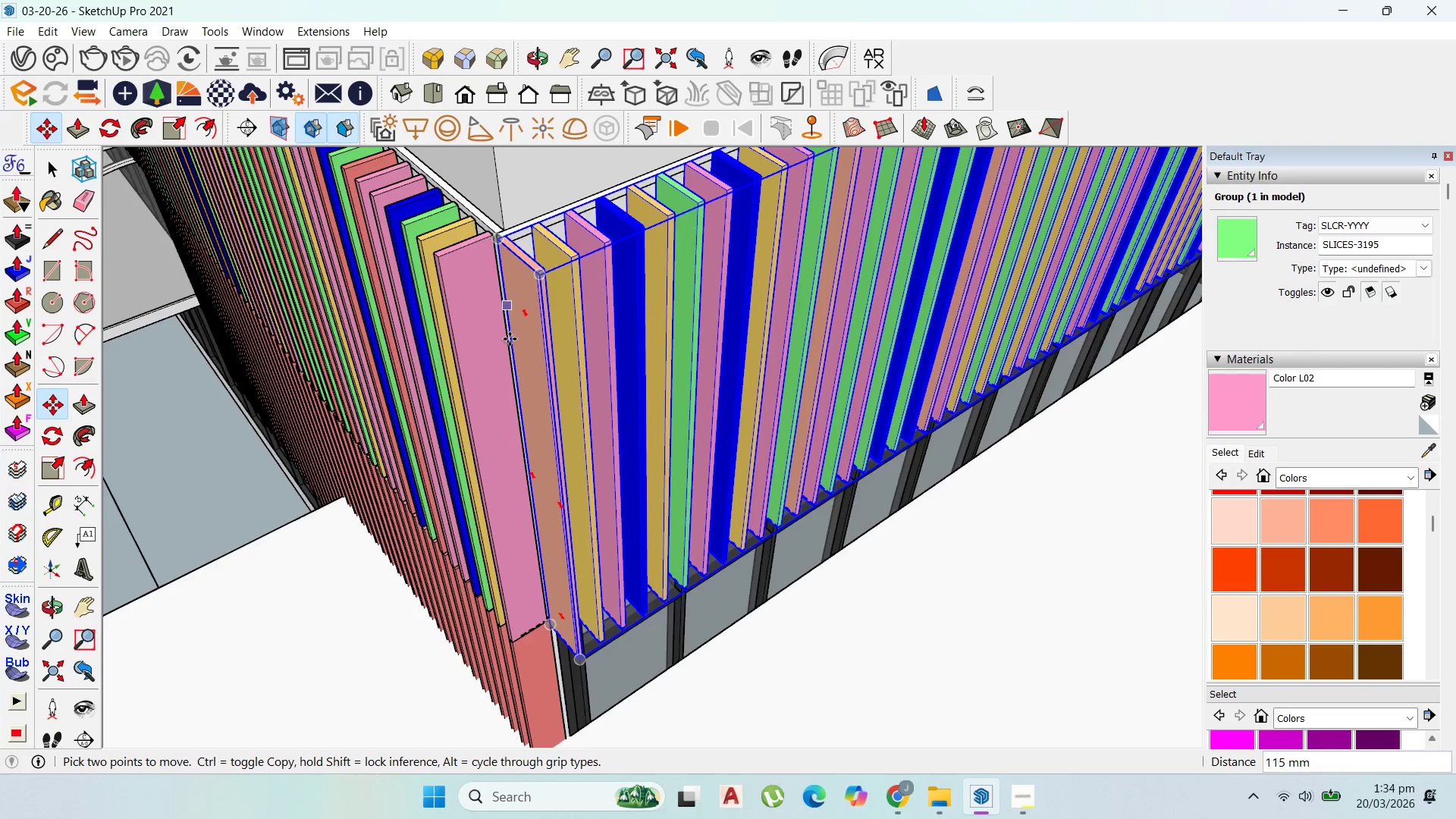 
scroll: coordinate [516, 416], scroll_direction: down, amount: 11.0
 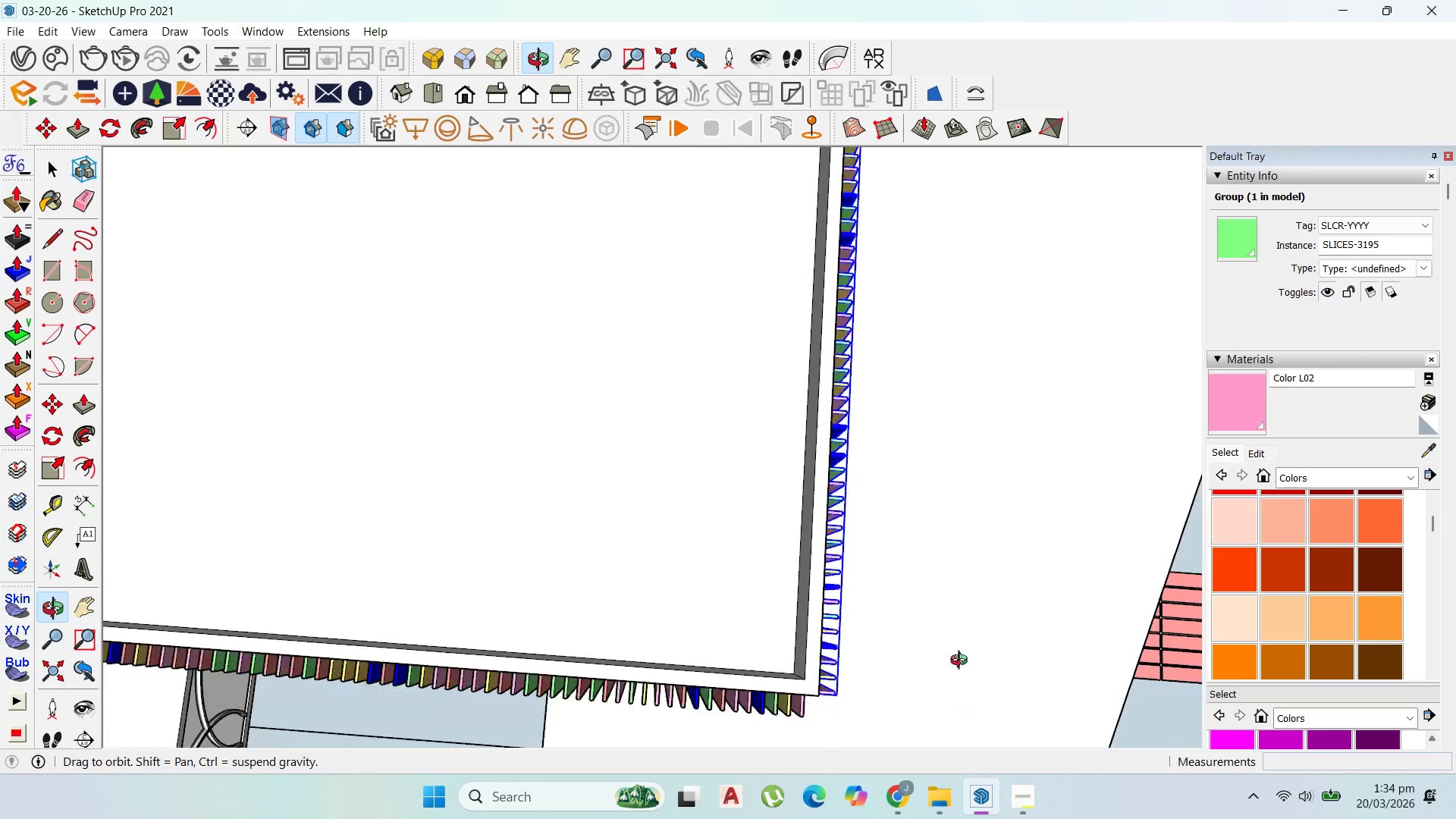 
scroll: coordinate [453, 434], scroll_direction: up, amount: 3.0
 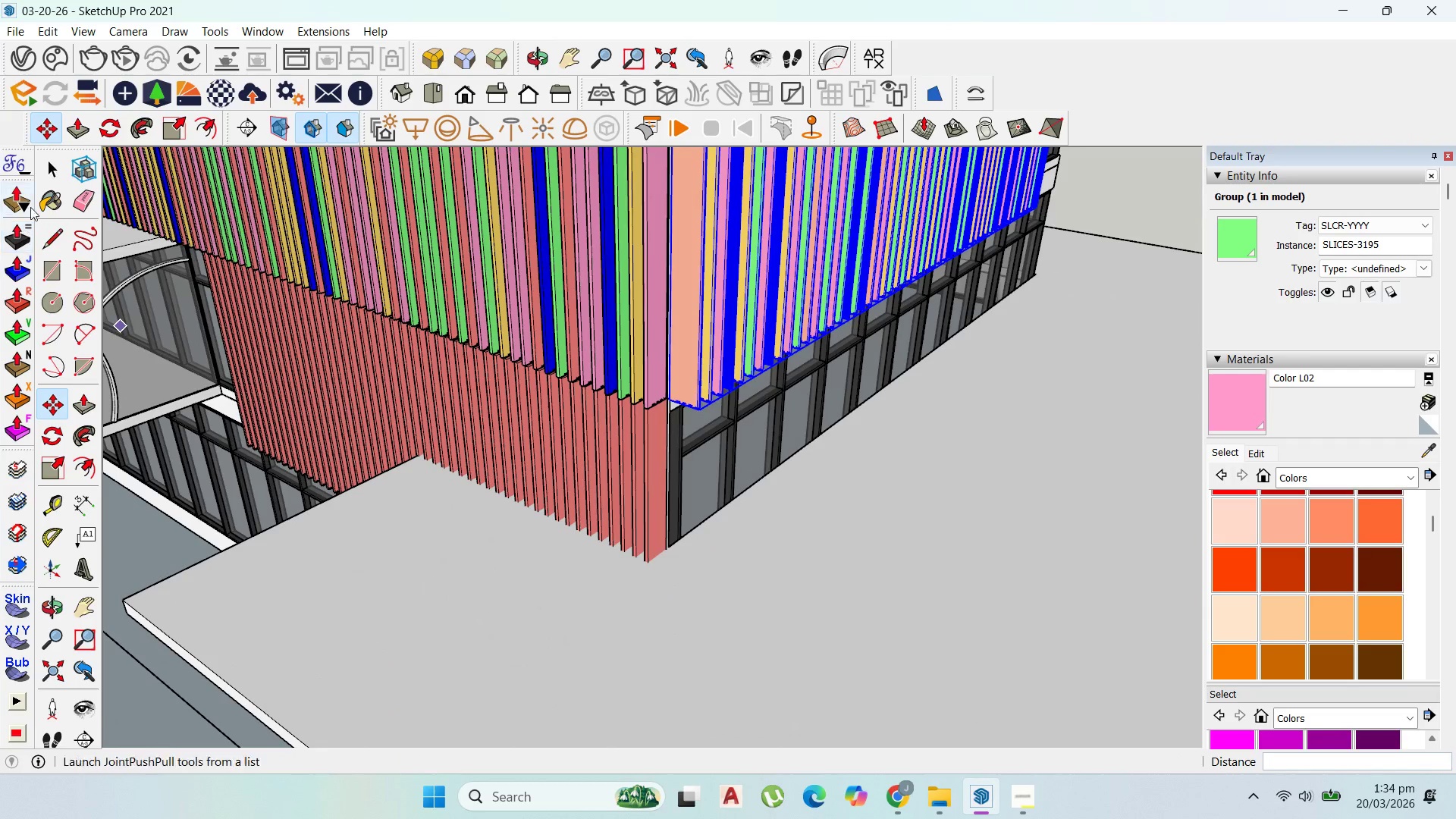 
left_click([55, 172])
 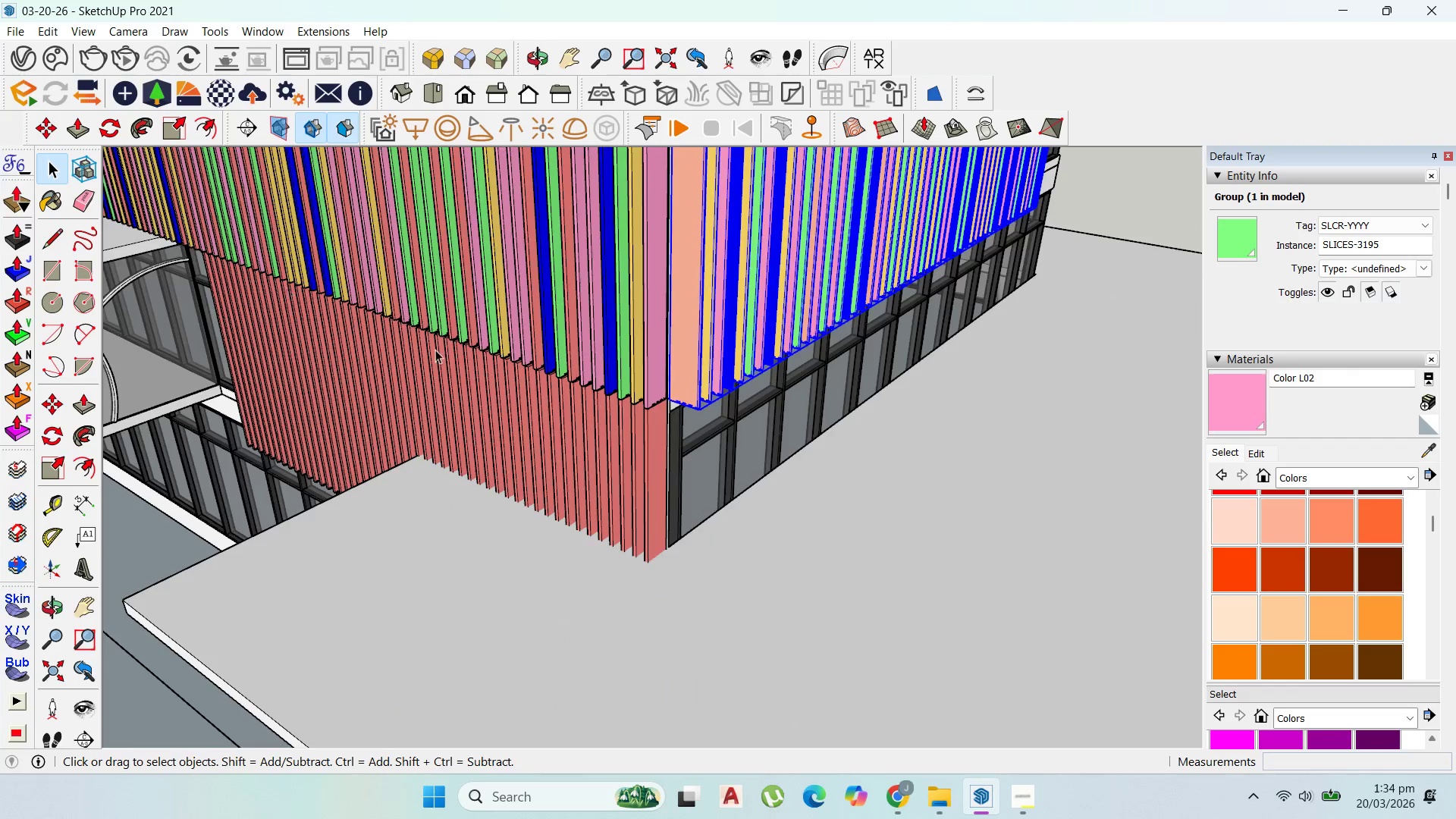 
scroll: coordinate [613, 414], scroll_direction: down, amount: 3.0
 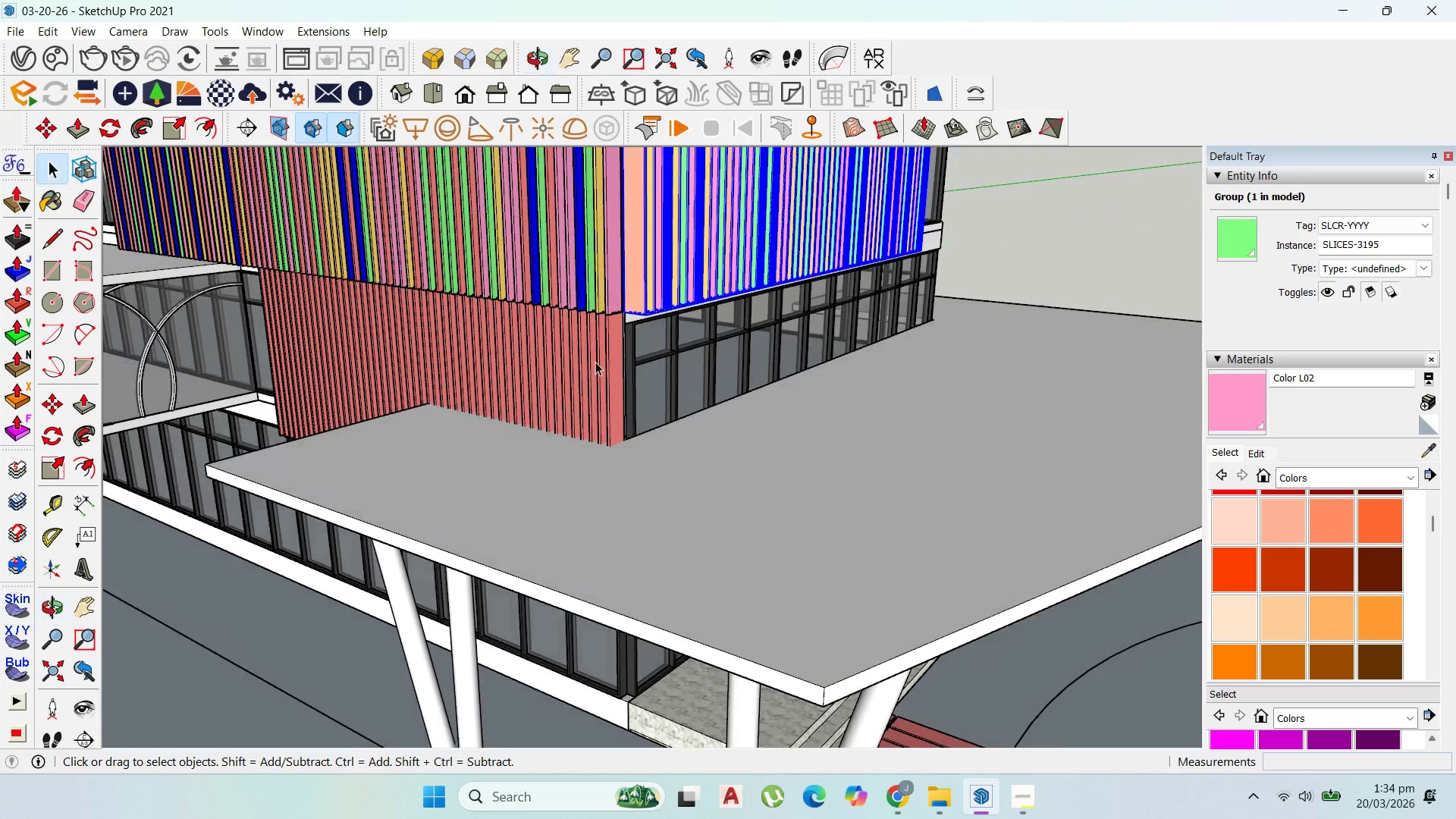 
double_click([595, 362])
 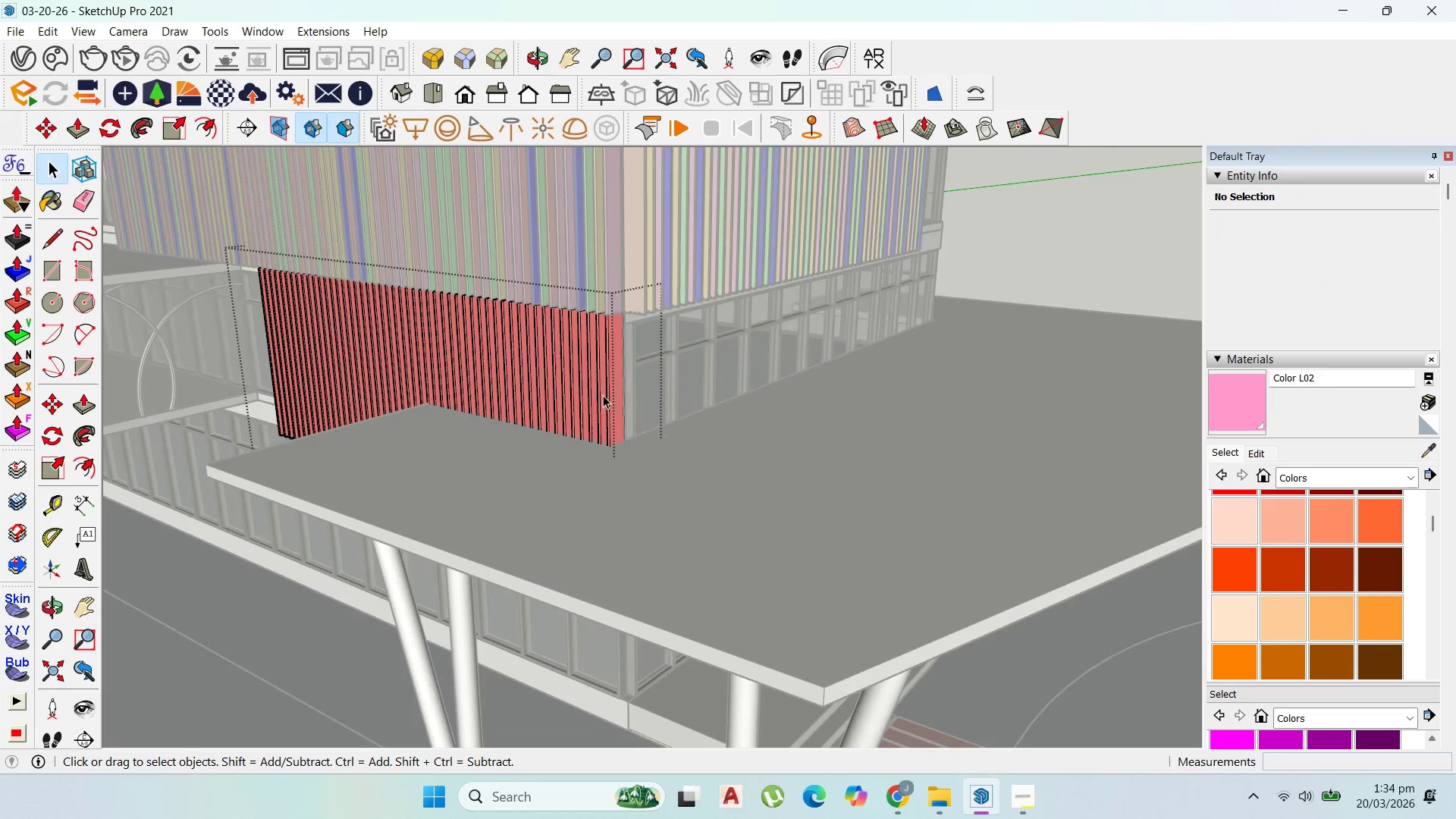 
scroll: coordinate [612, 425], scroll_direction: down, amount: 4.0
 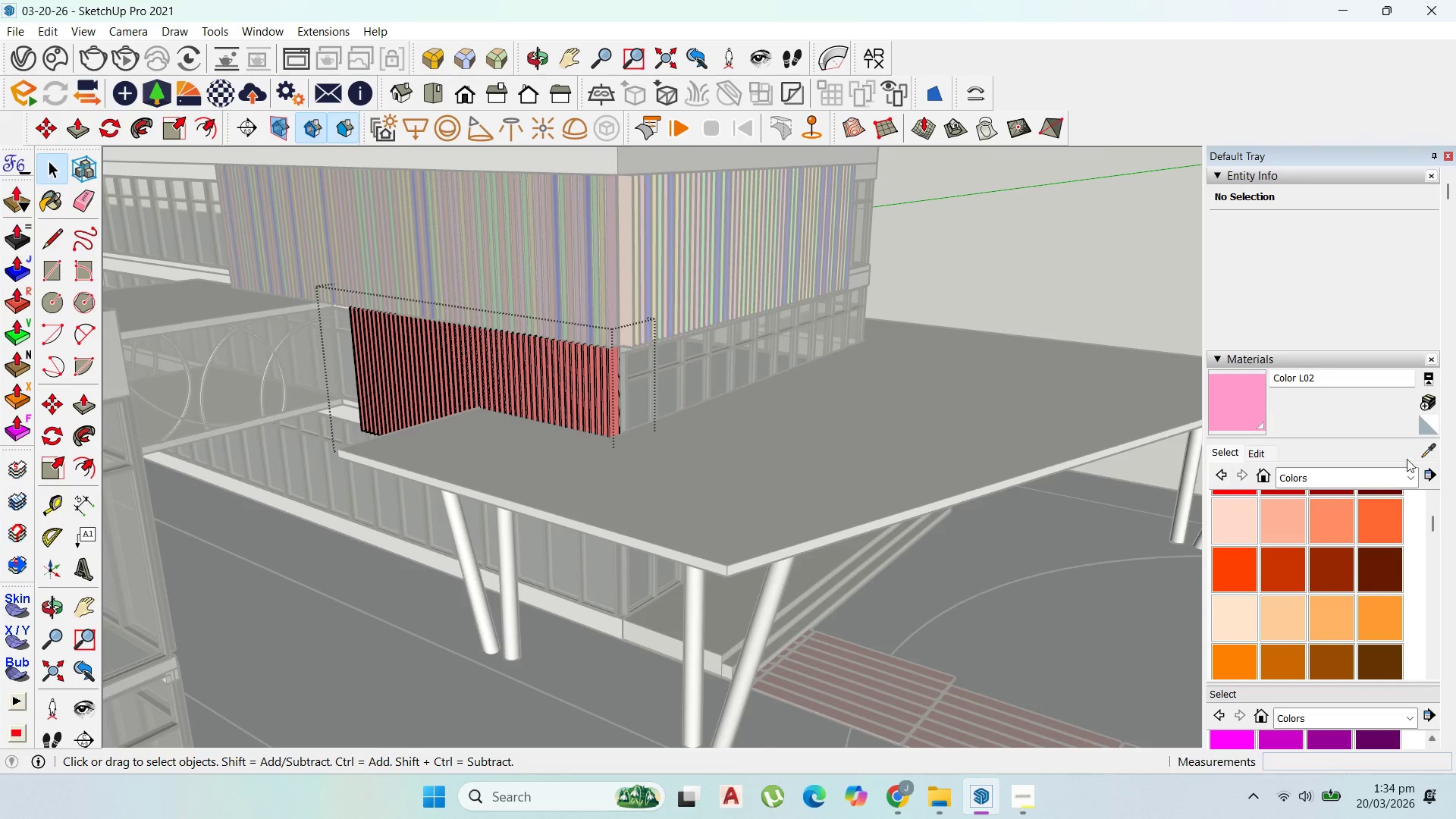 
left_click([1414, 450])
 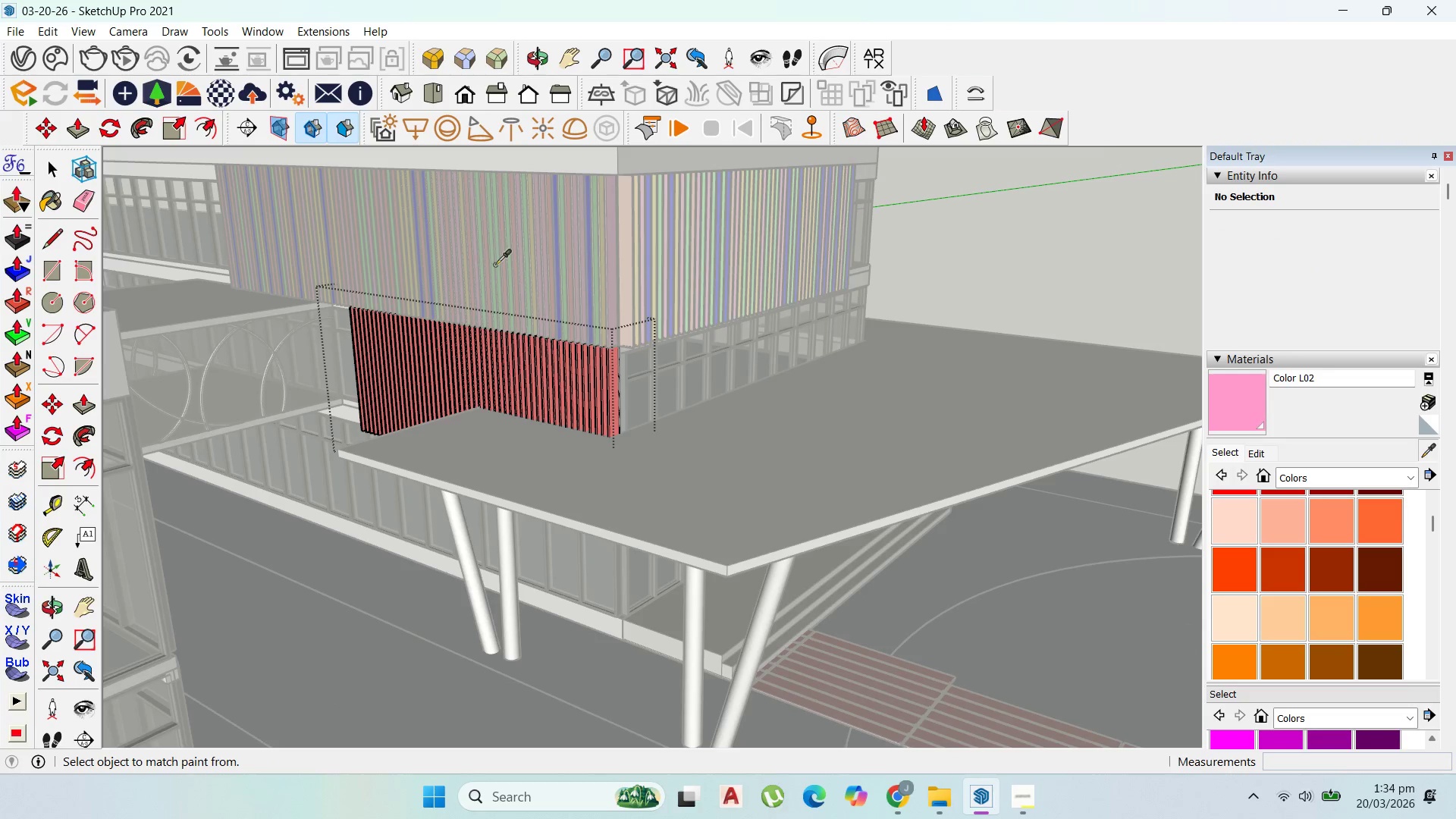 
scroll: coordinate [543, 381], scroll_direction: up, amount: 3.0
 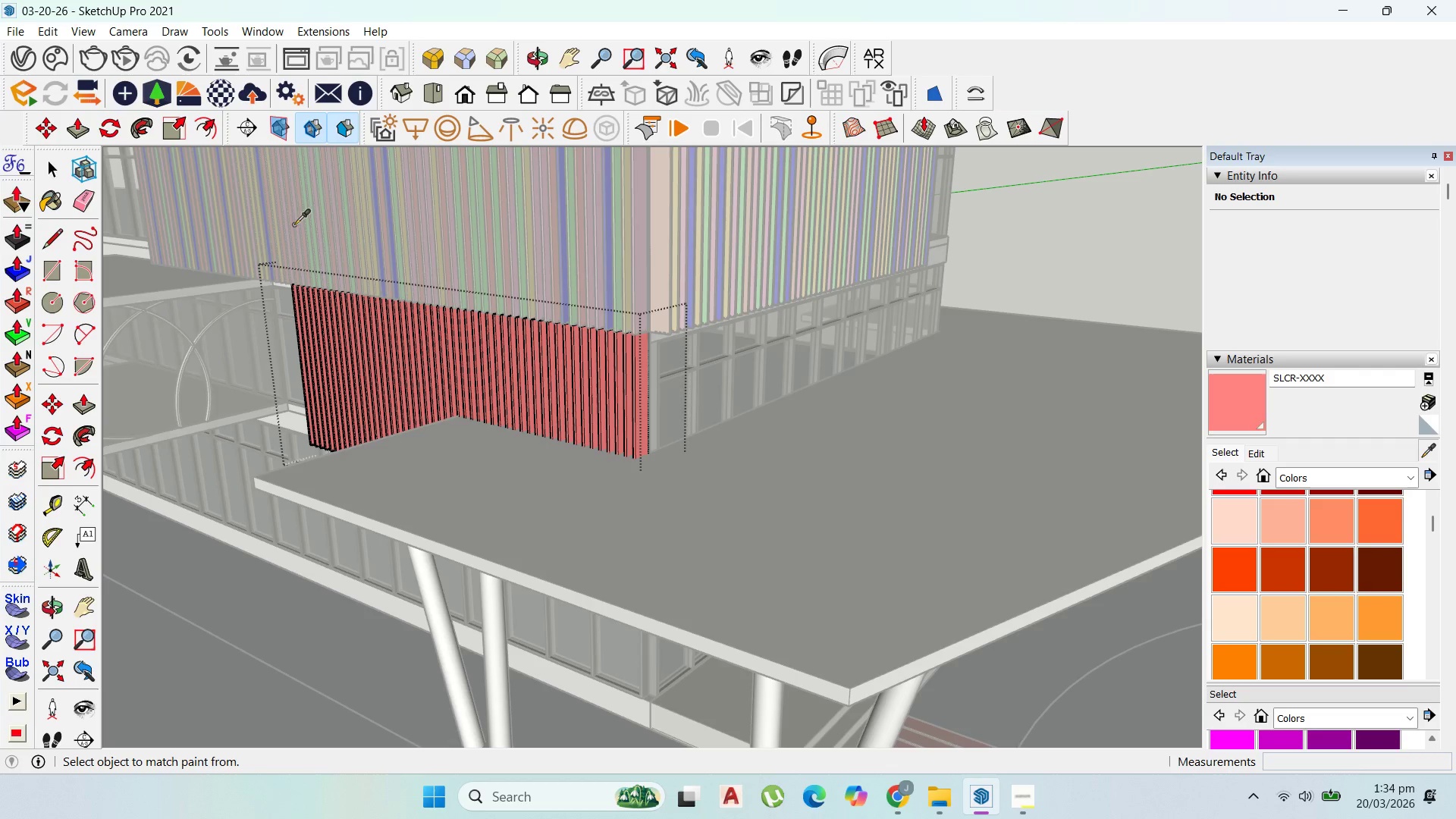 
left_click([600, 226])
 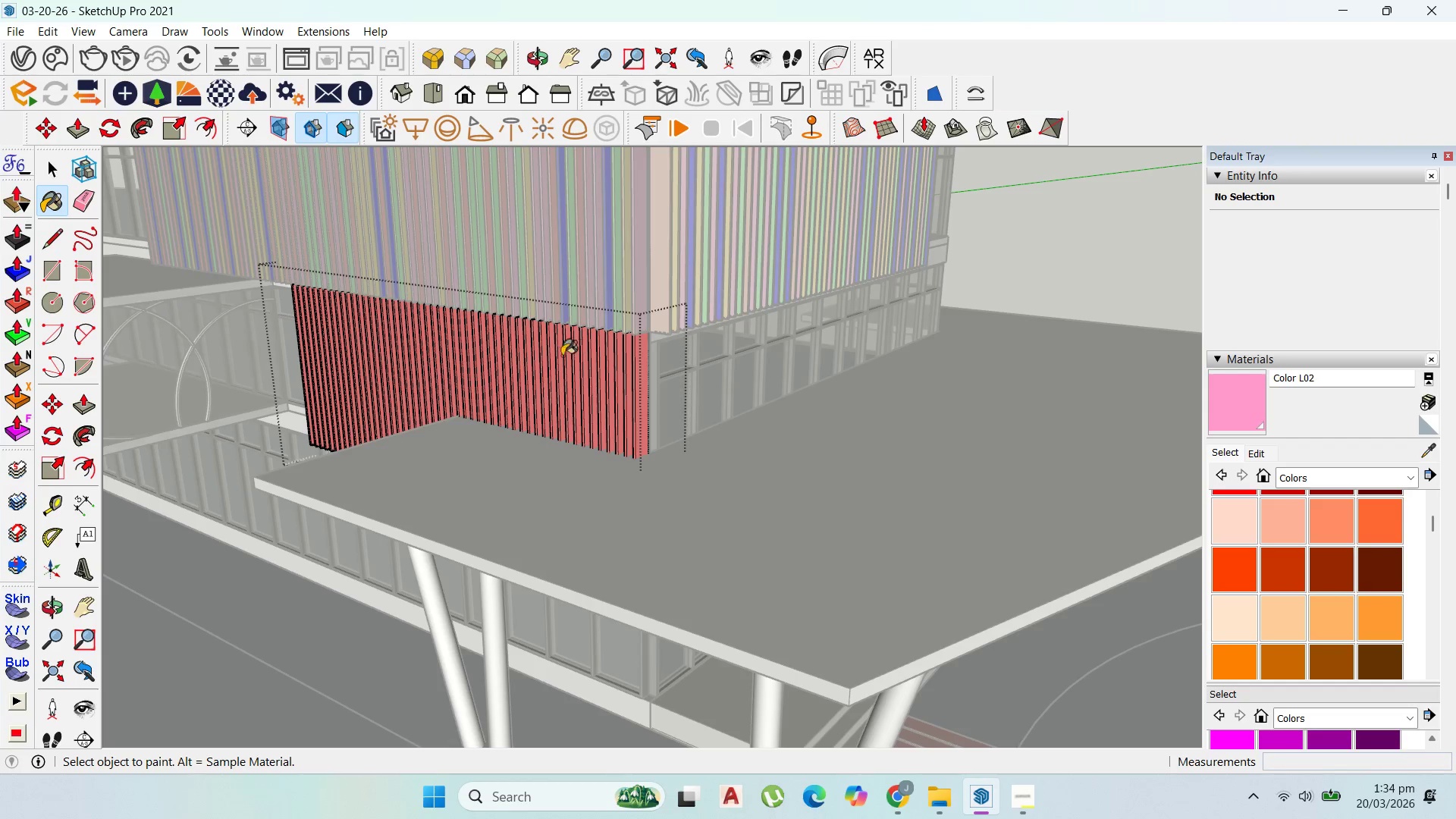 
left_click([526, 359])
 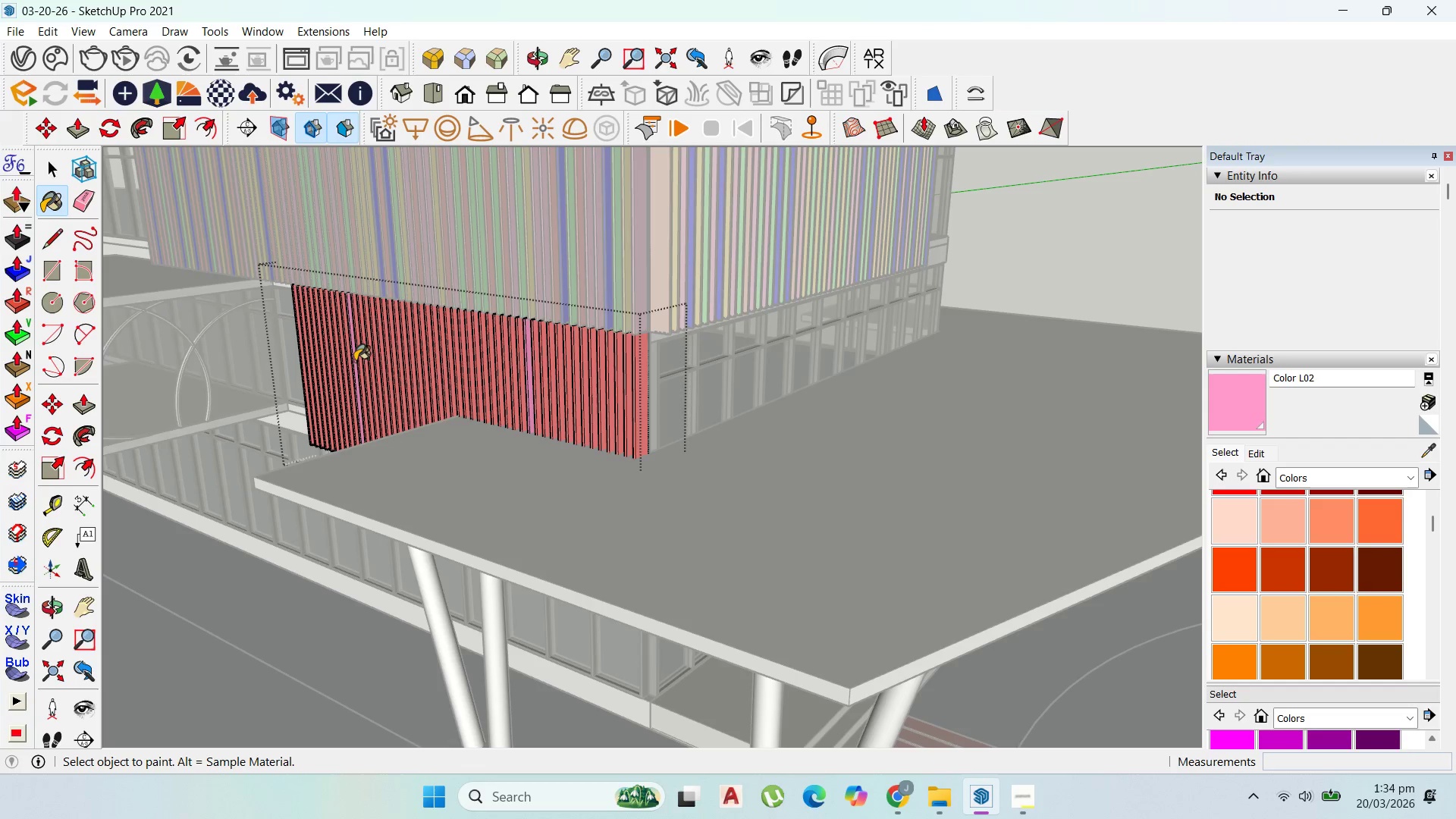 
left_click_drag(start_coordinate=[354, 361], to_coordinate=[349, 359])
 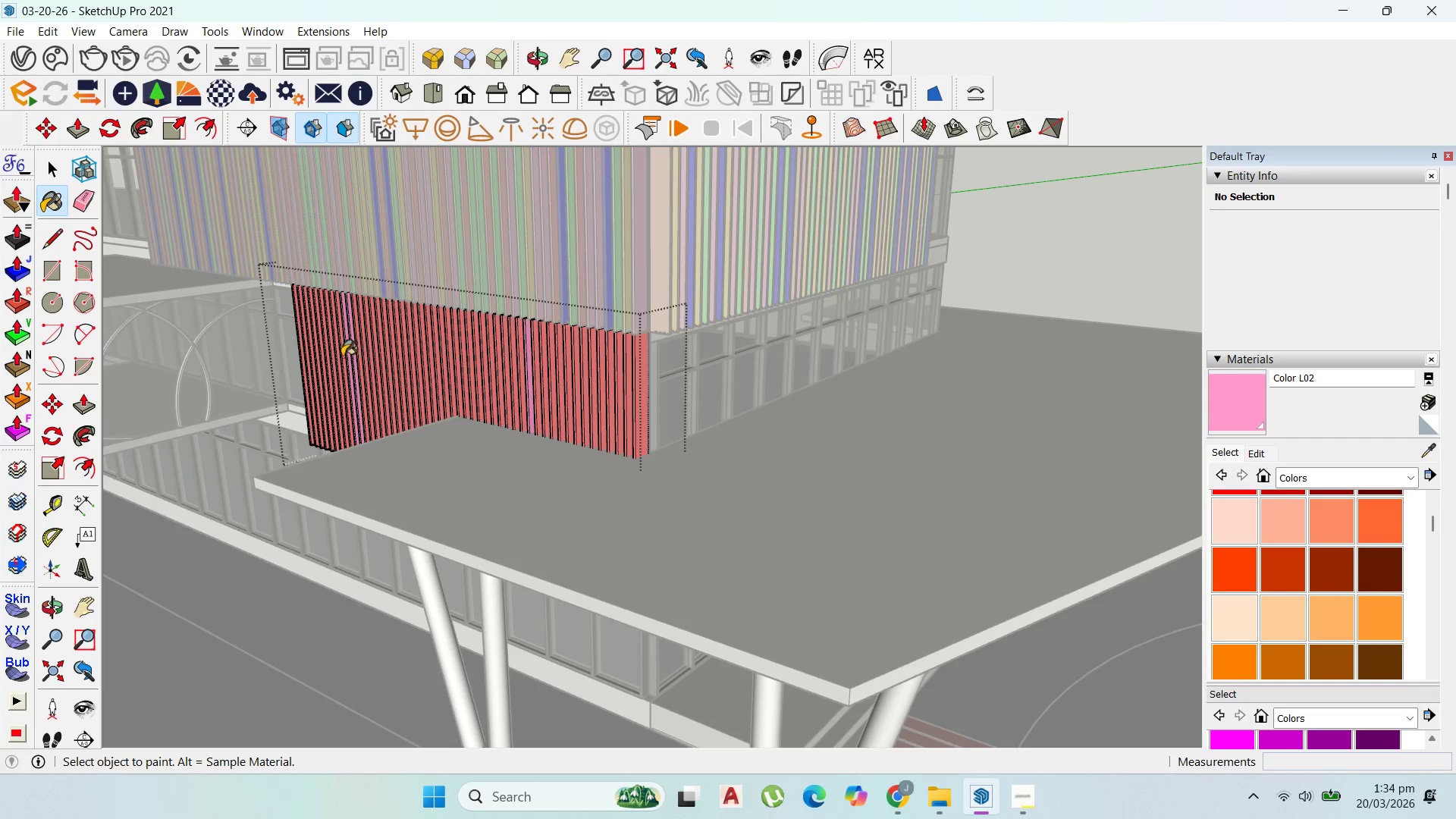 
left_click_drag(start_coordinate=[348, 359], to_coordinate=[342, 356])
 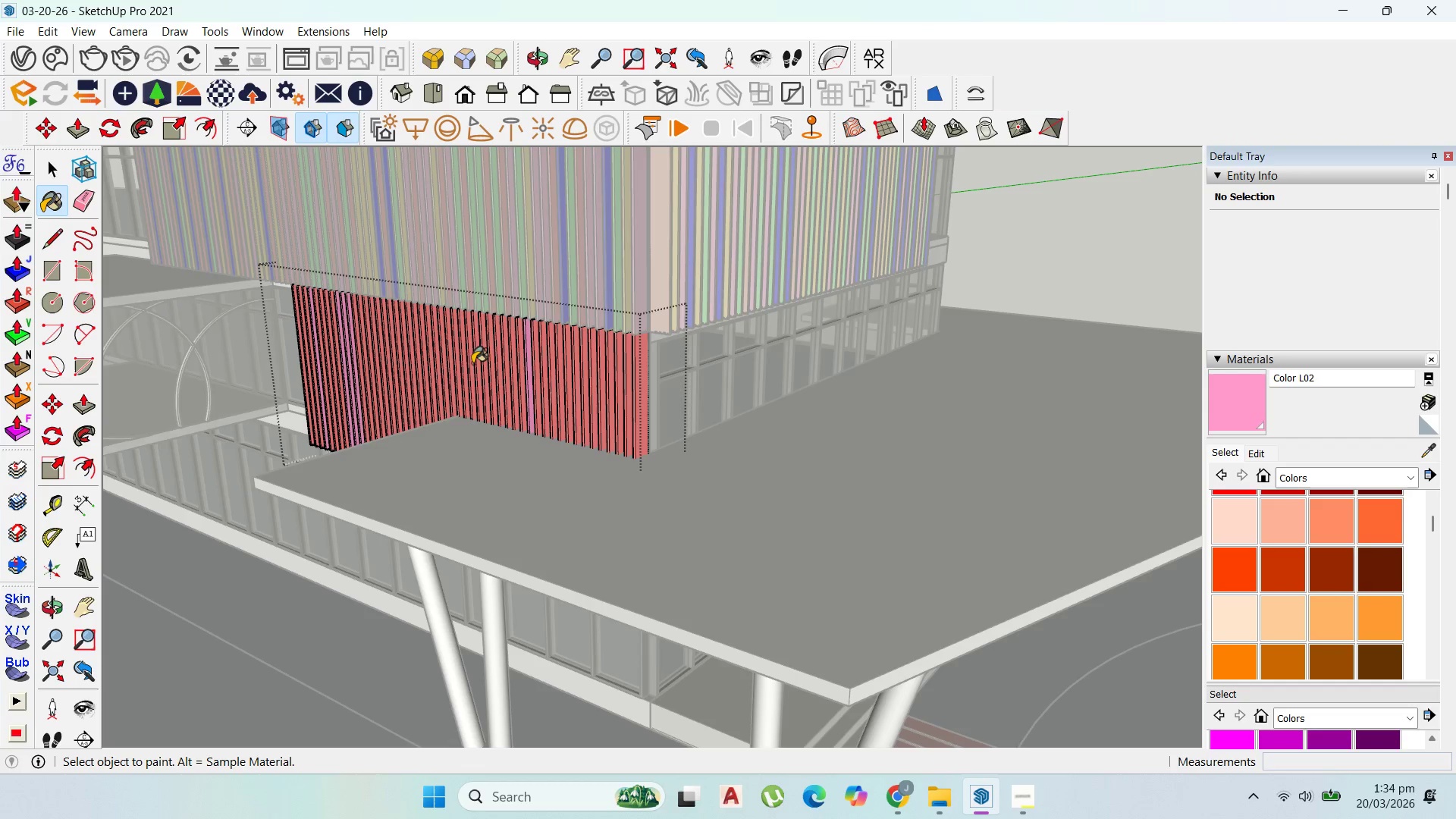 
left_click_drag(start_coordinate=[478, 363], to_coordinate=[482, 369])
 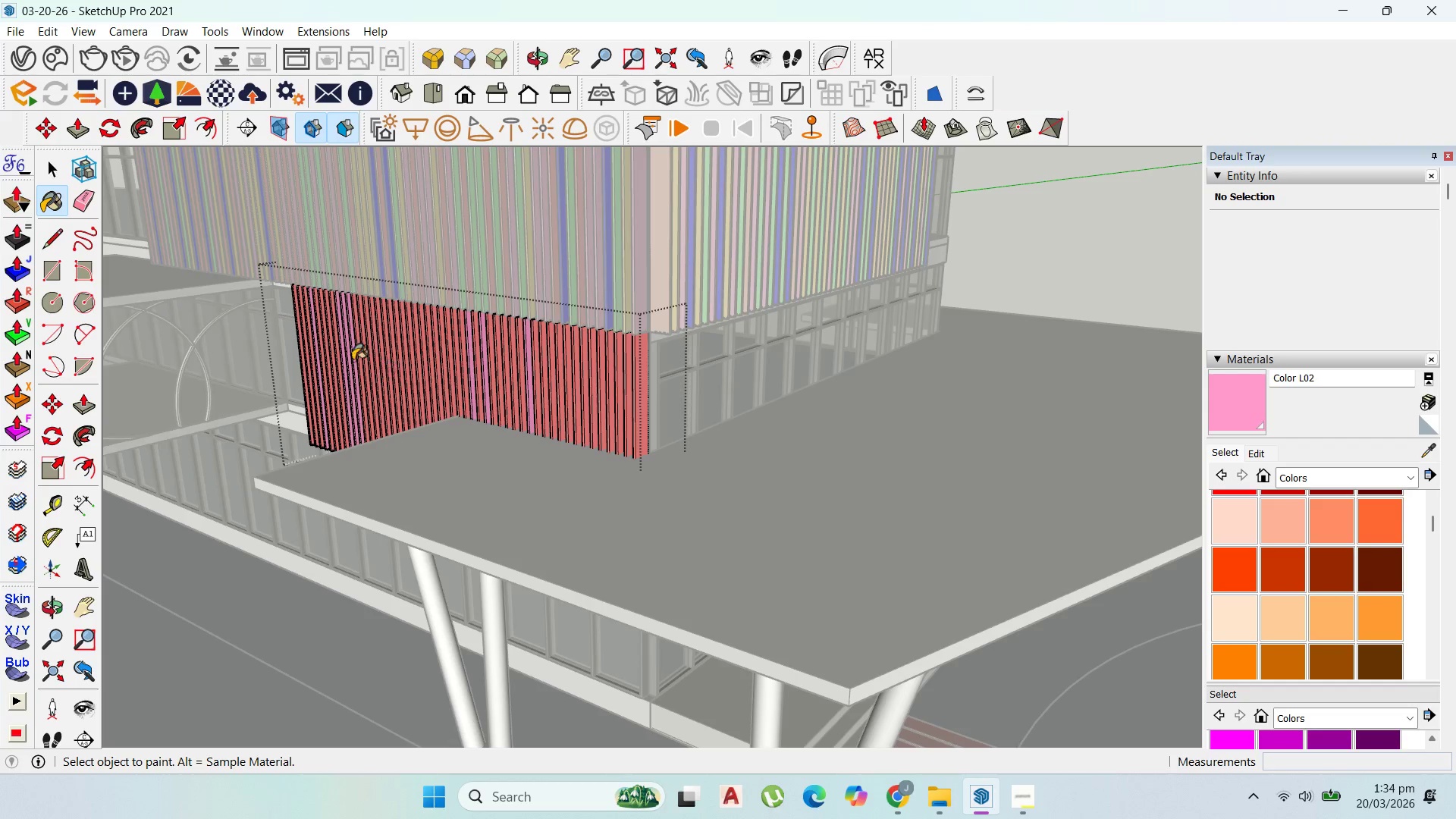 
left_click_drag(start_coordinate=[353, 360], to_coordinate=[360, 365])
 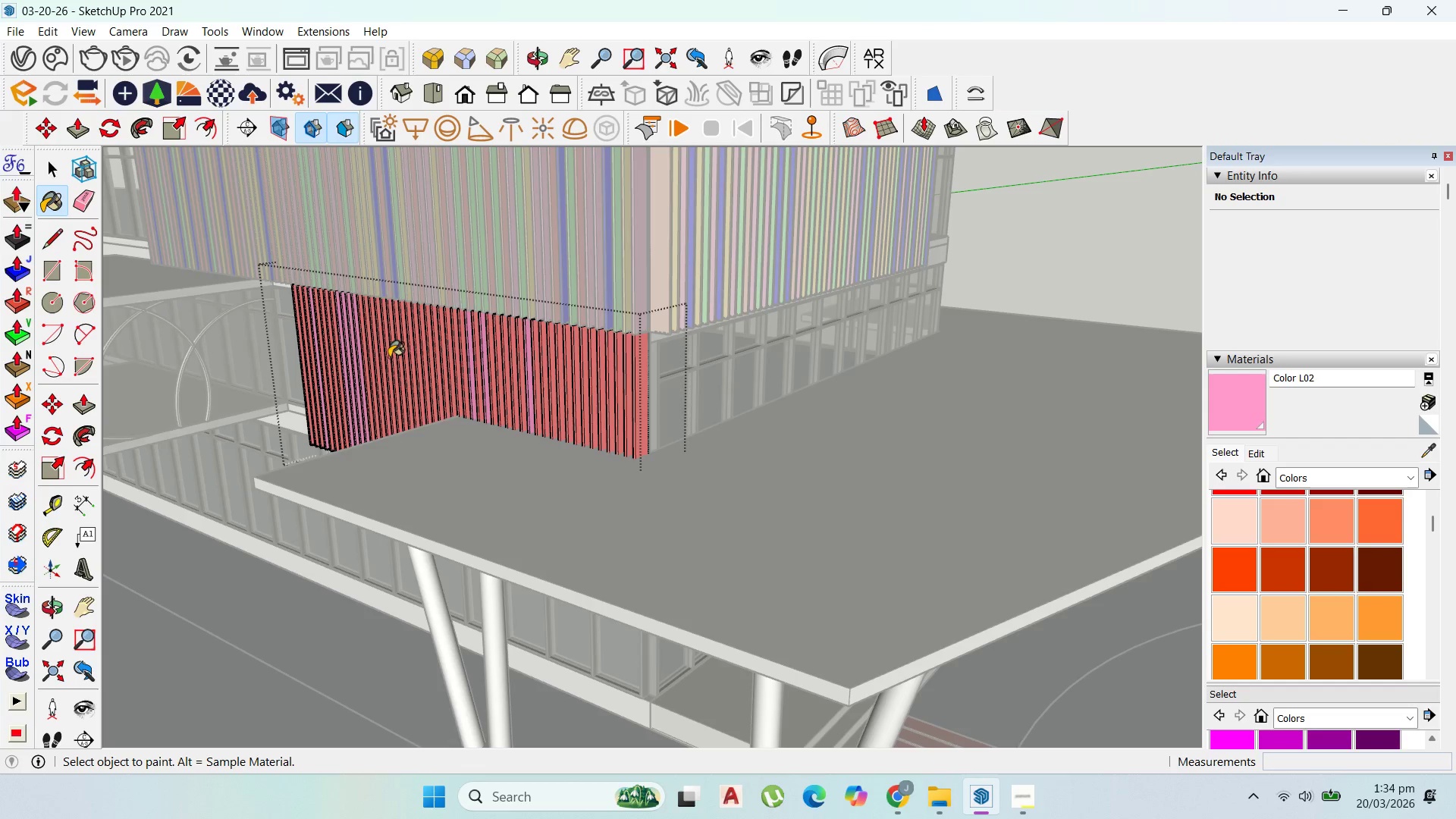 
left_click_drag(start_coordinate=[390, 357], to_coordinate=[407, 359])
 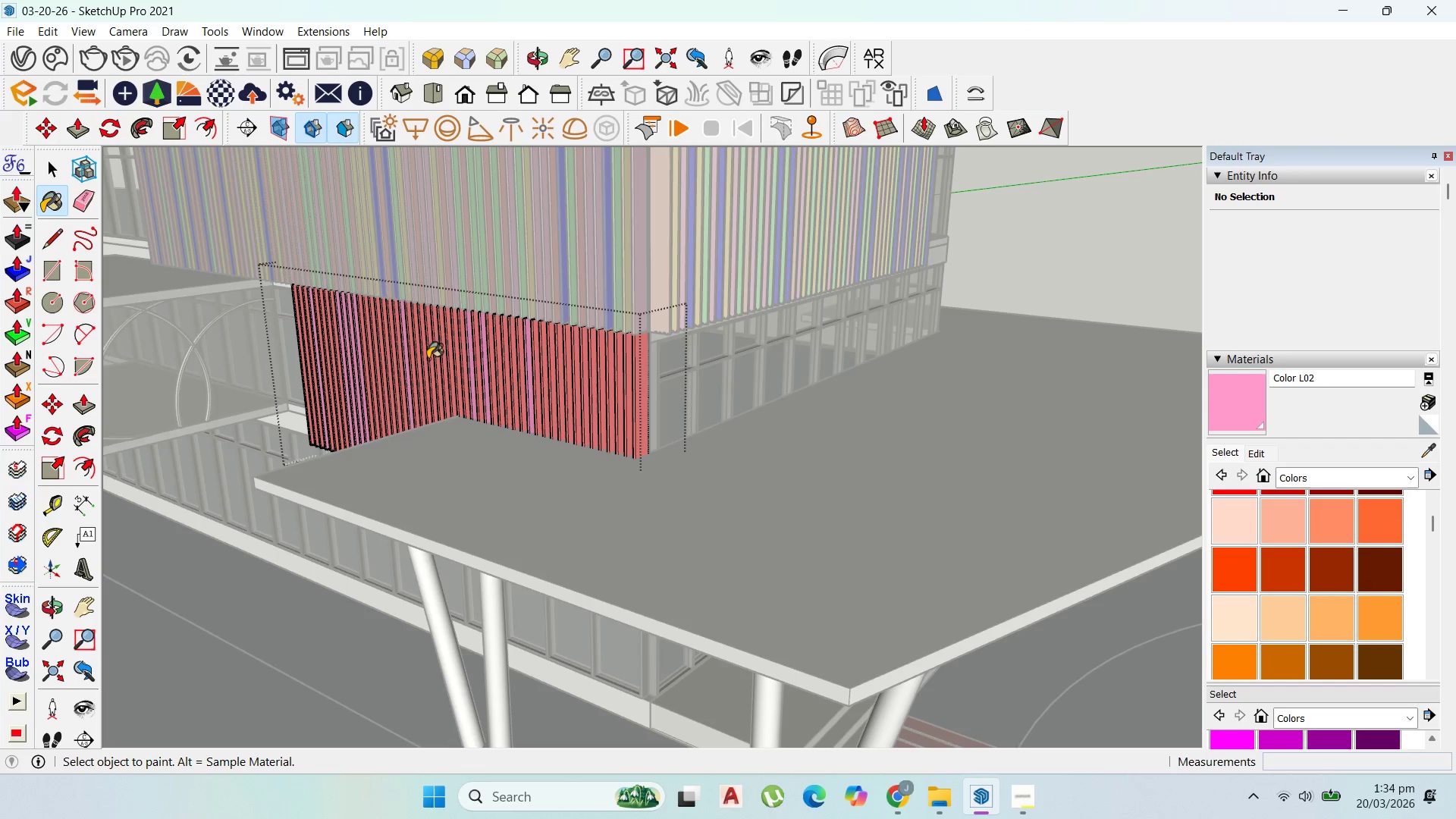 
triple_click([428, 359])
 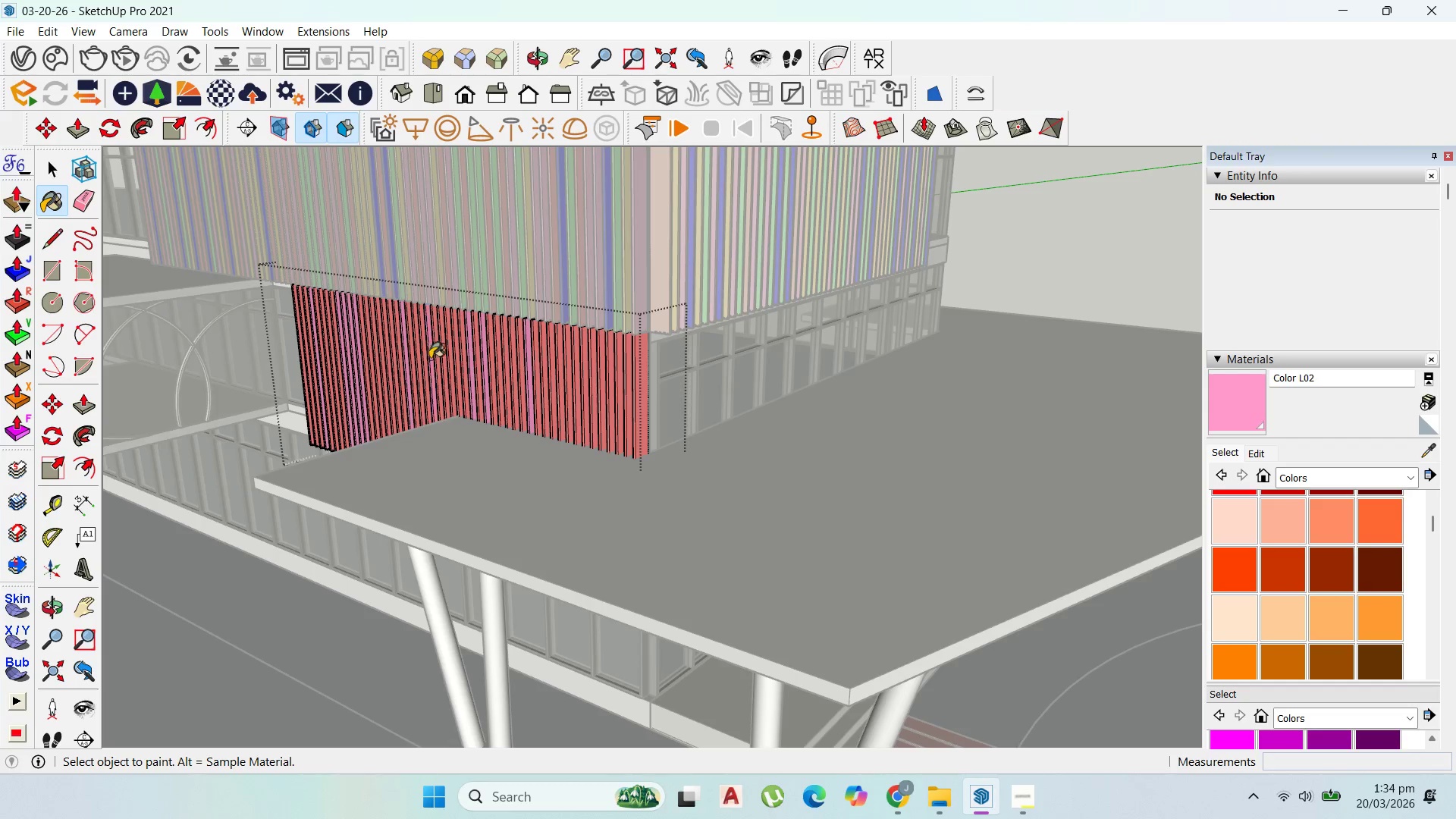 
left_click_drag(start_coordinate=[431, 359], to_coordinate=[435, 361])
 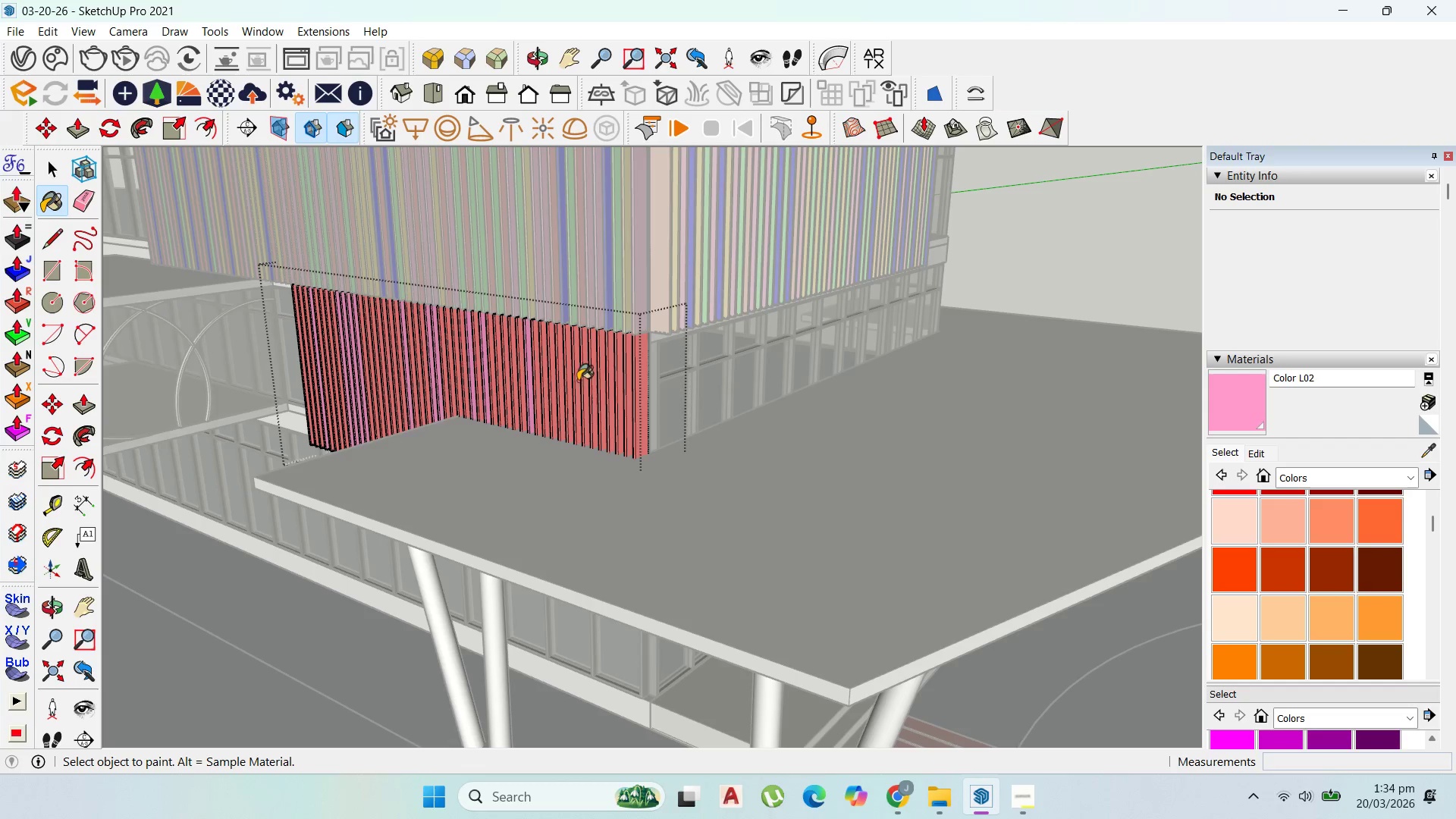 
left_click_drag(start_coordinate=[582, 381], to_coordinate=[592, 387])
 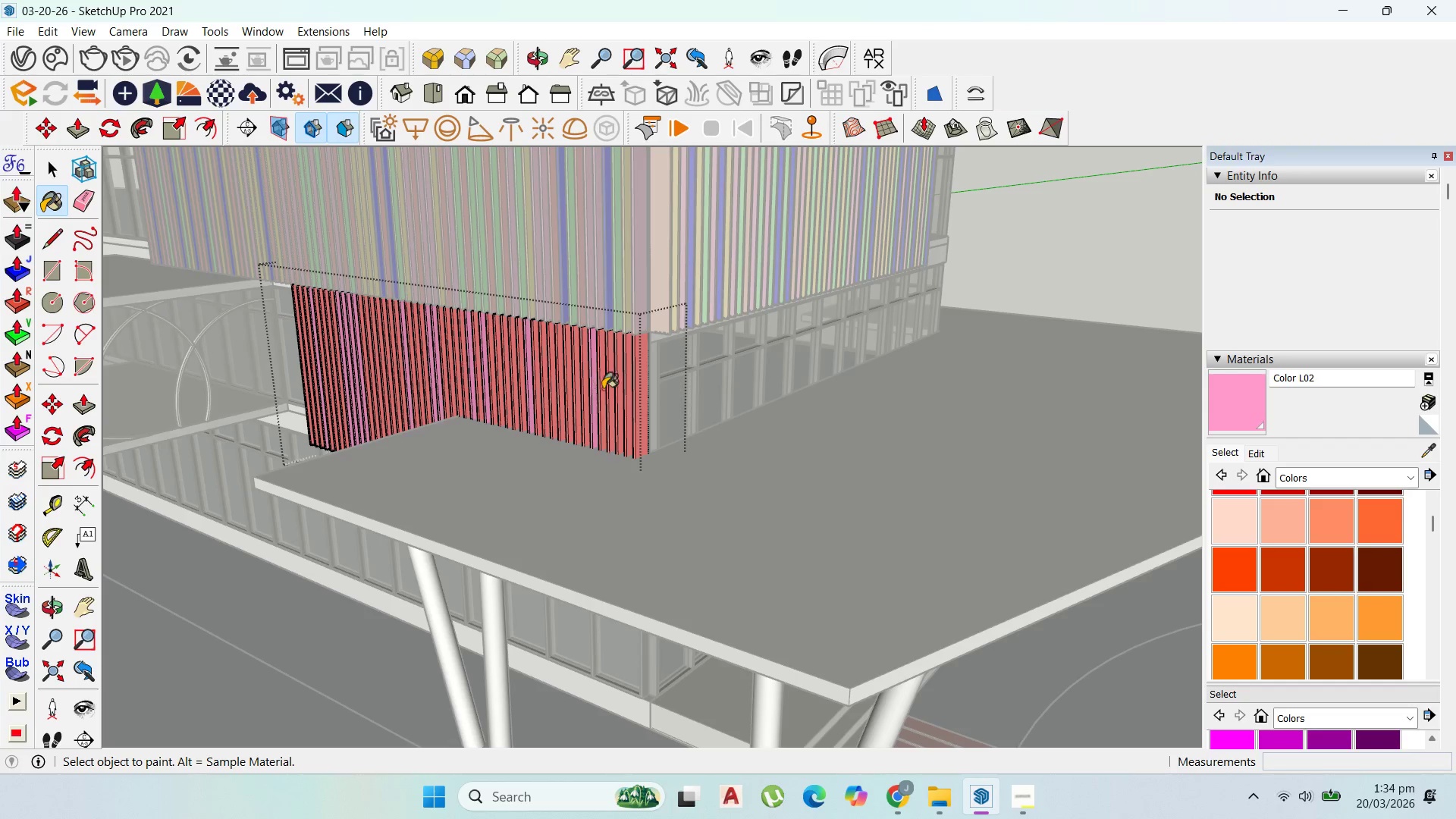 
left_click_drag(start_coordinate=[595, 387], to_coordinate=[605, 389])
 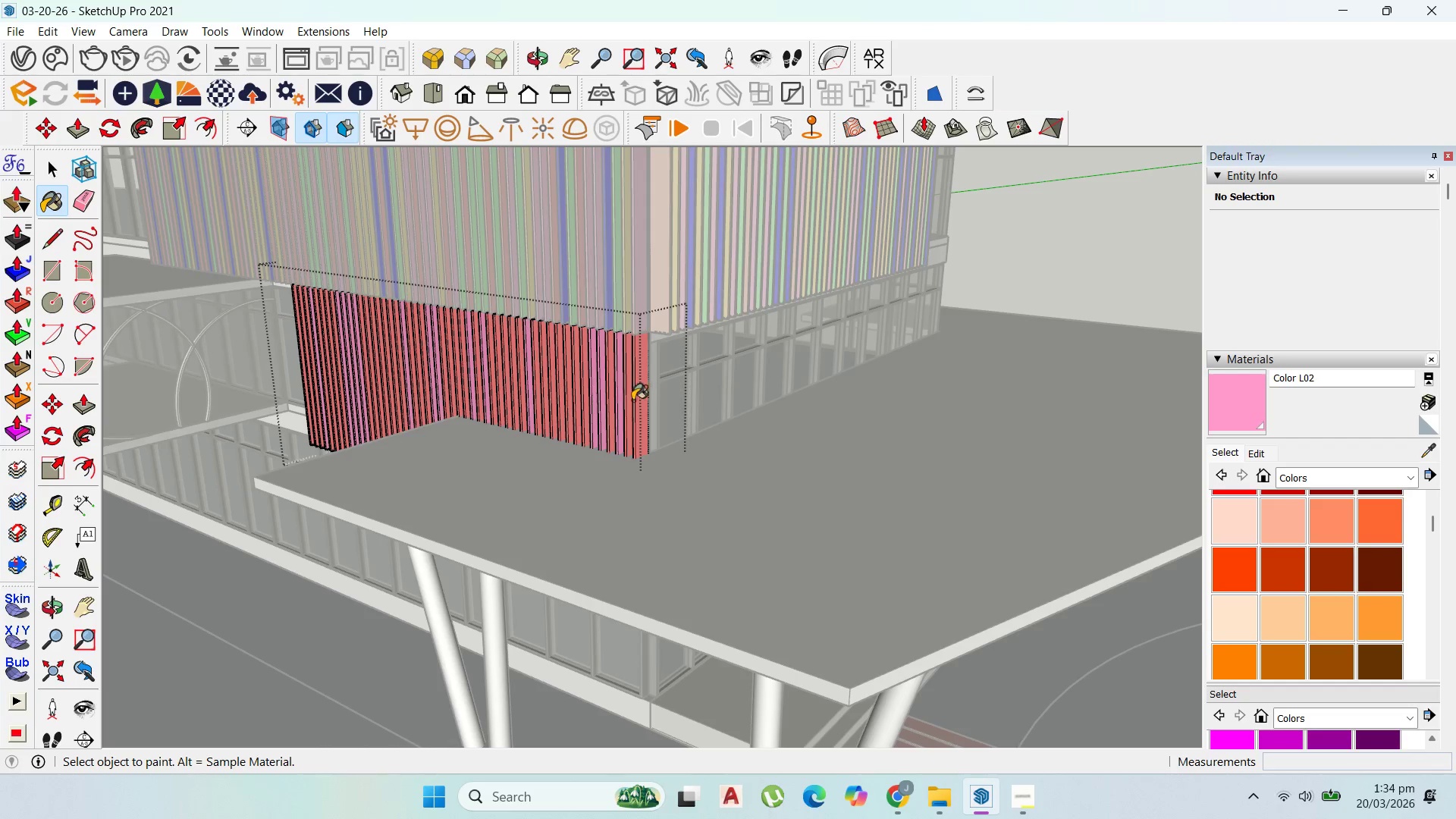 
left_click_drag(start_coordinate=[633, 401], to_coordinate=[623, 402])
 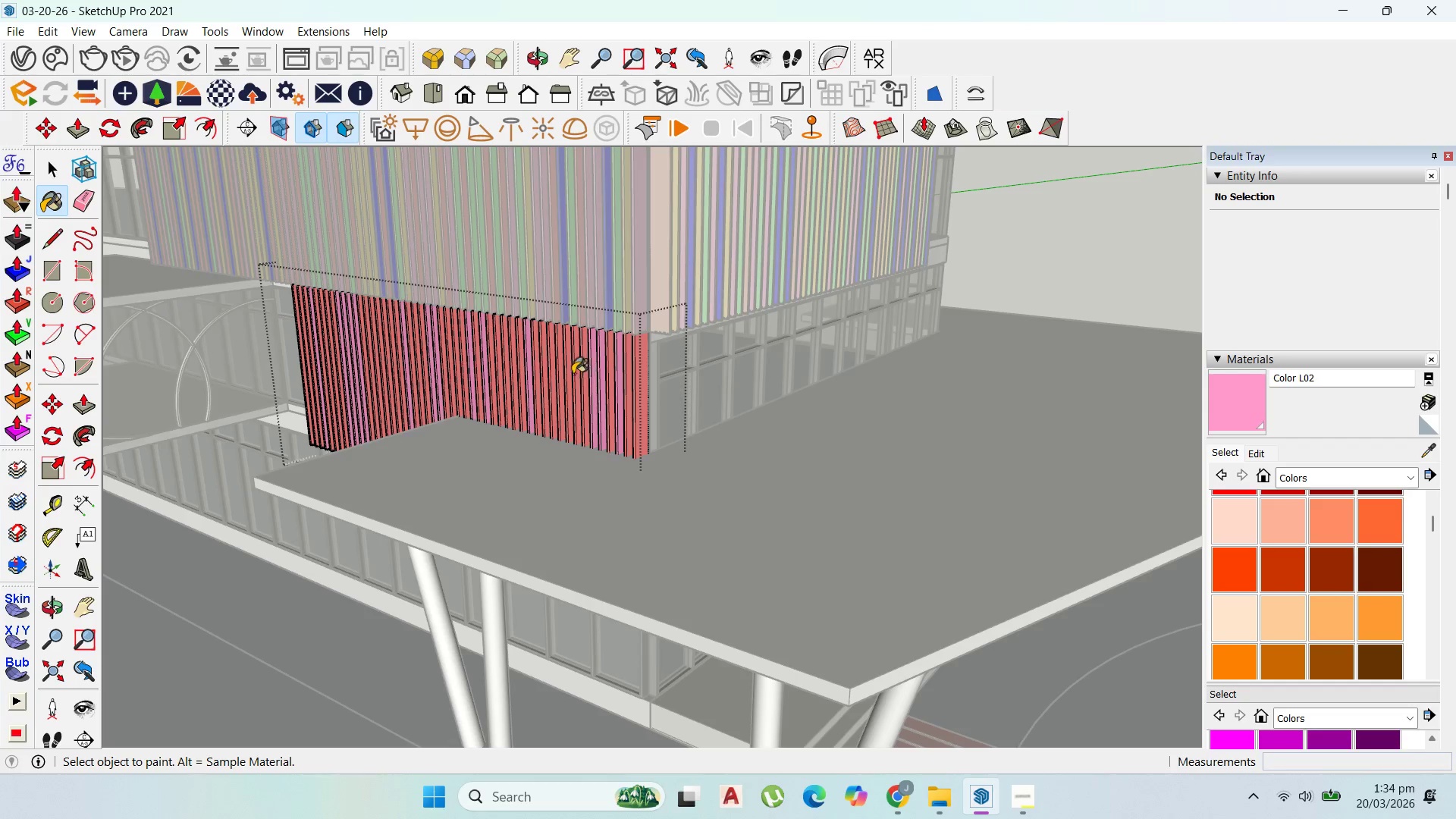 
left_click_drag(start_coordinate=[562, 373], to_coordinate=[558, 373])
 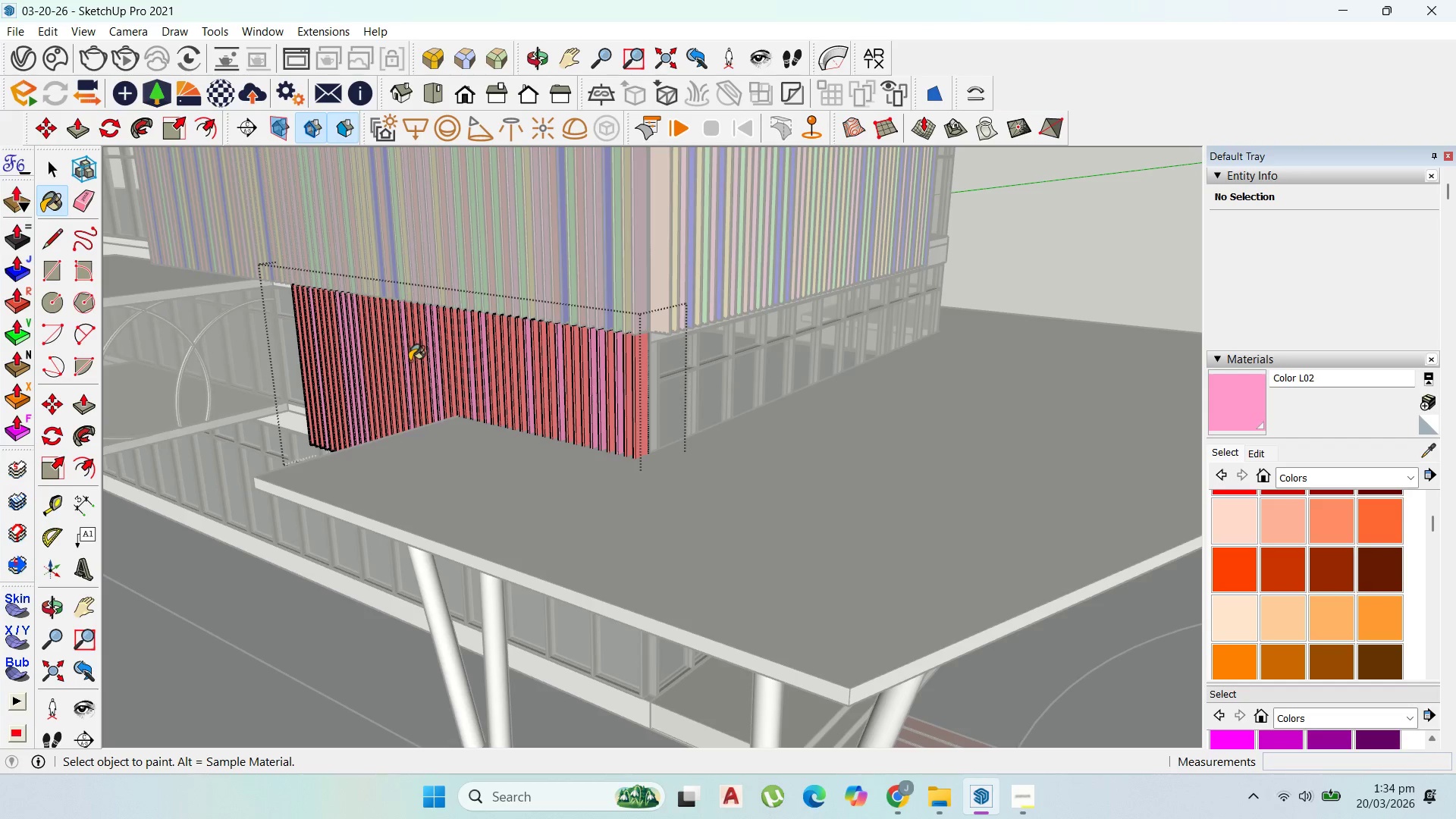 
left_click([385, 359])
 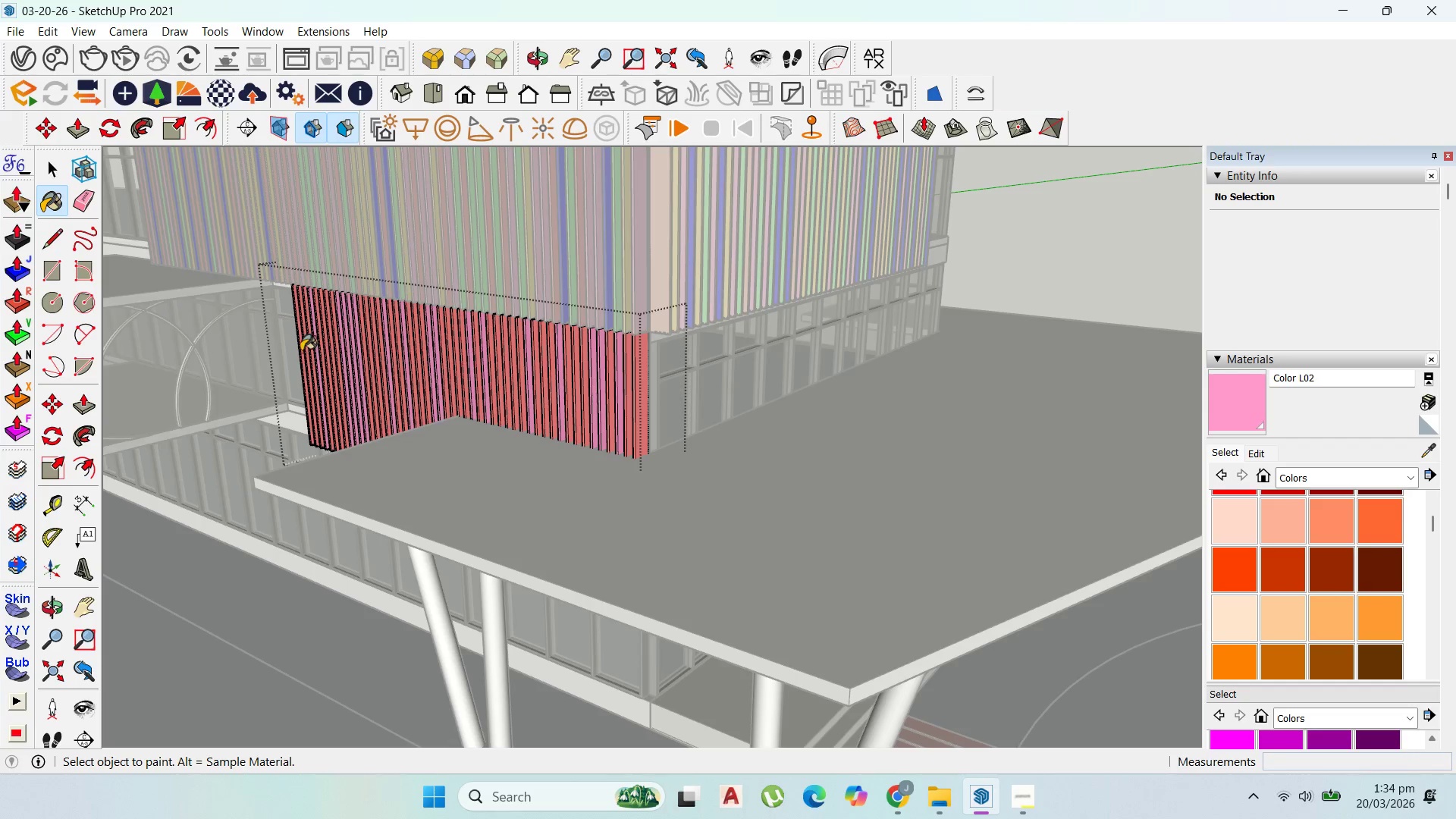 
double_click([363, 359])
 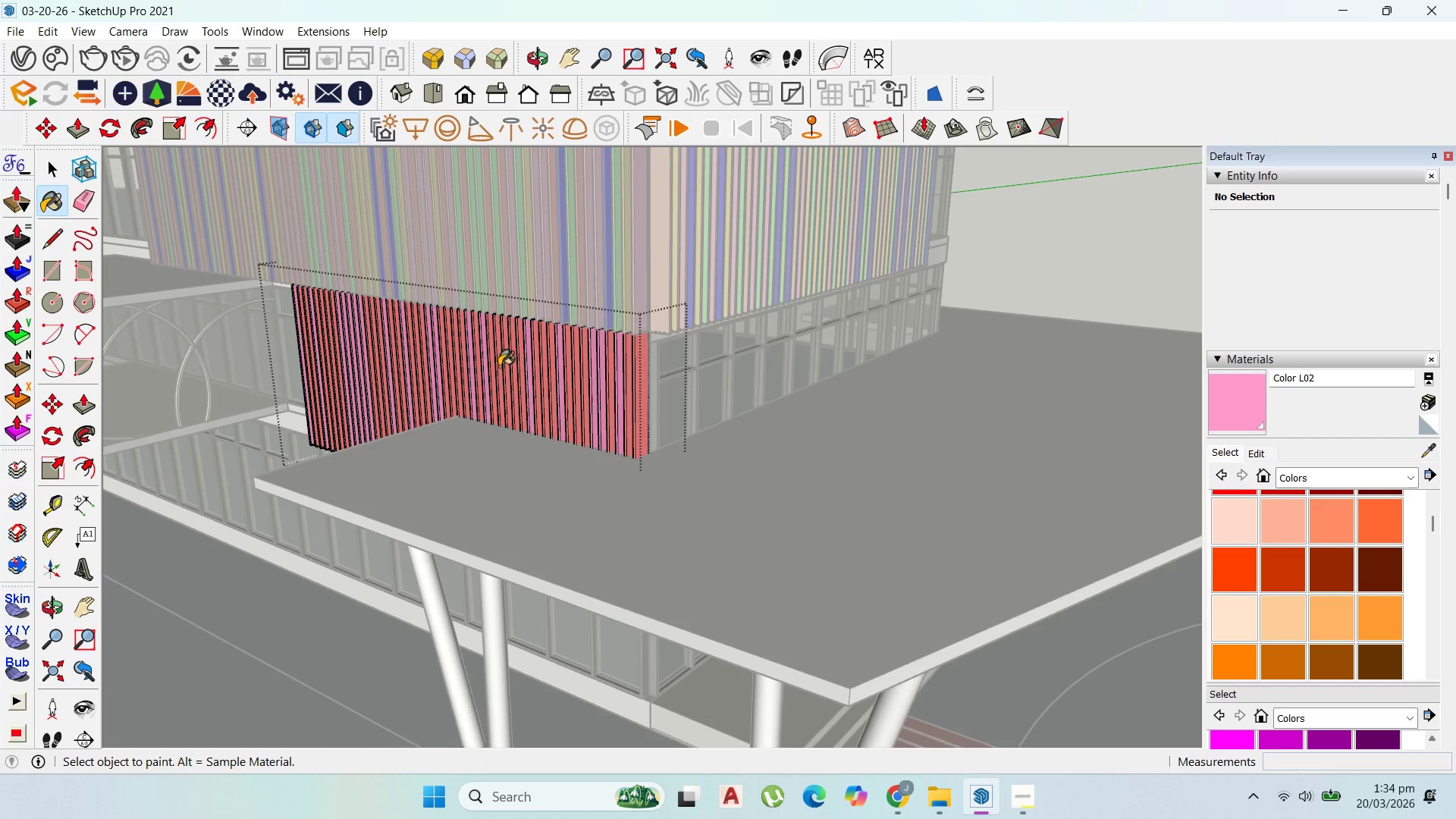 
left_click_drag(start_coordinate=[504, 366], to_coordinate=[509, 367])
 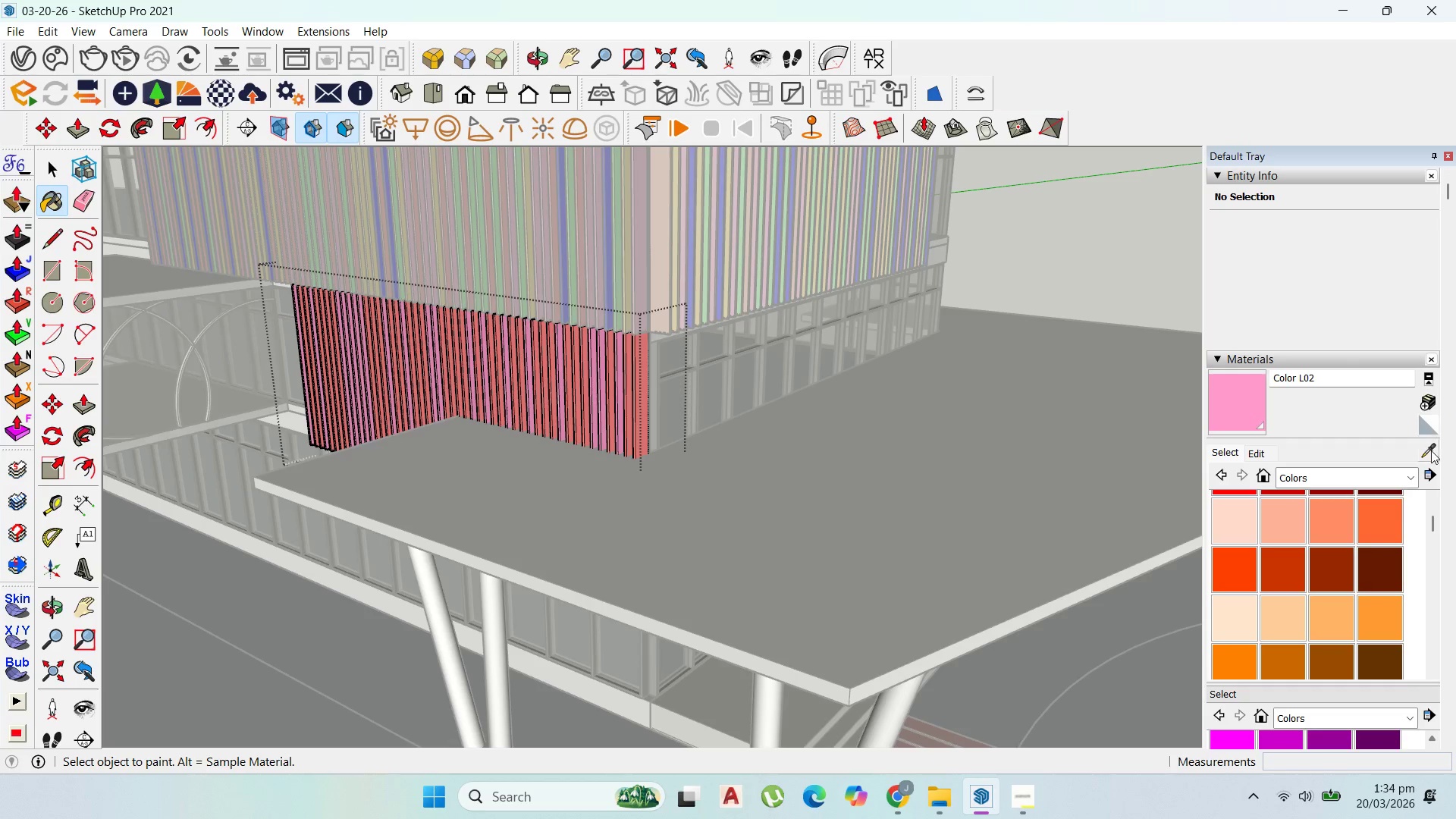 
left_click_drag(start_coordinate=[1436, 457], to_coordinate=[1432, 457])
 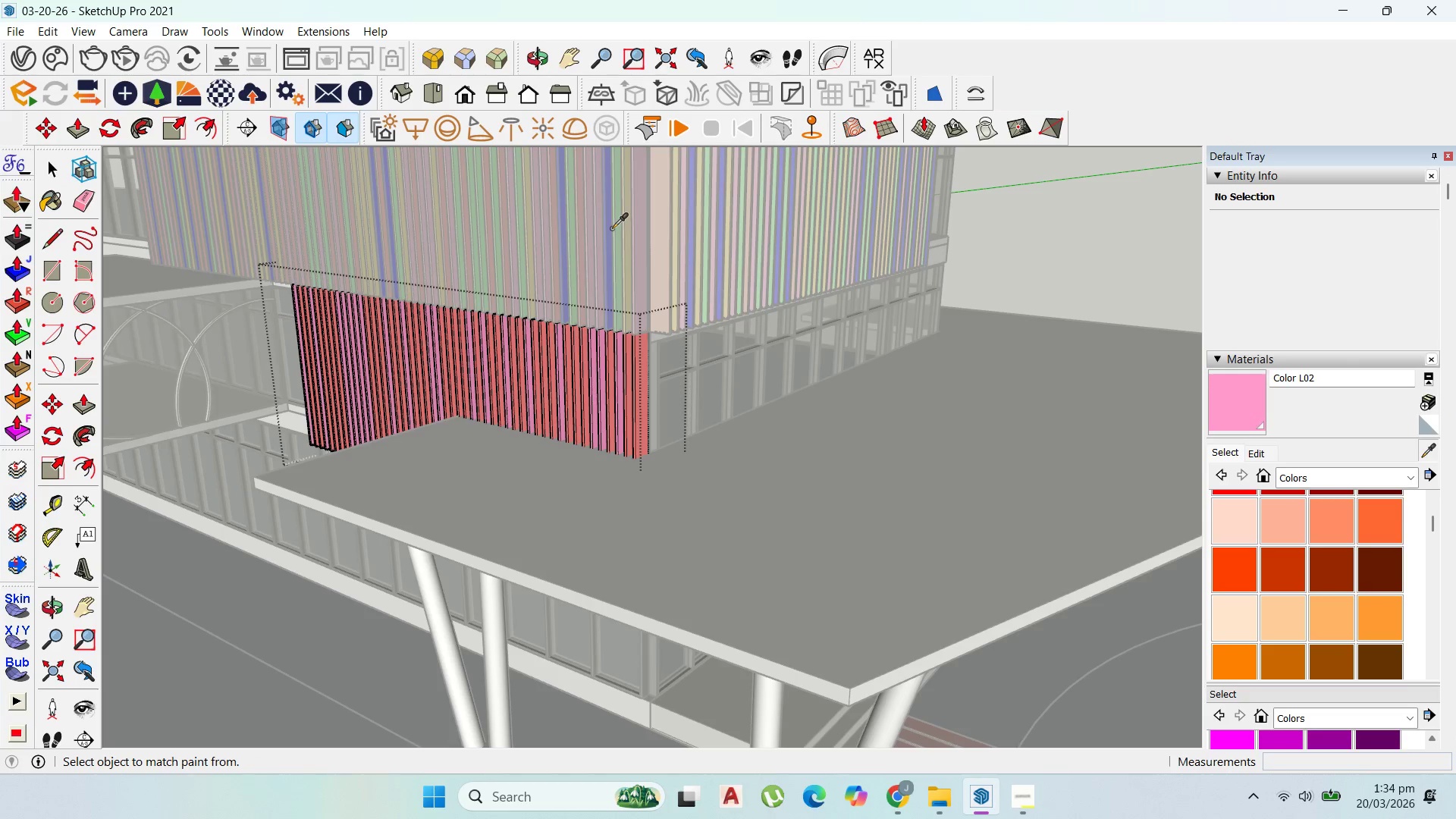 
left_click([604, 228])
 